 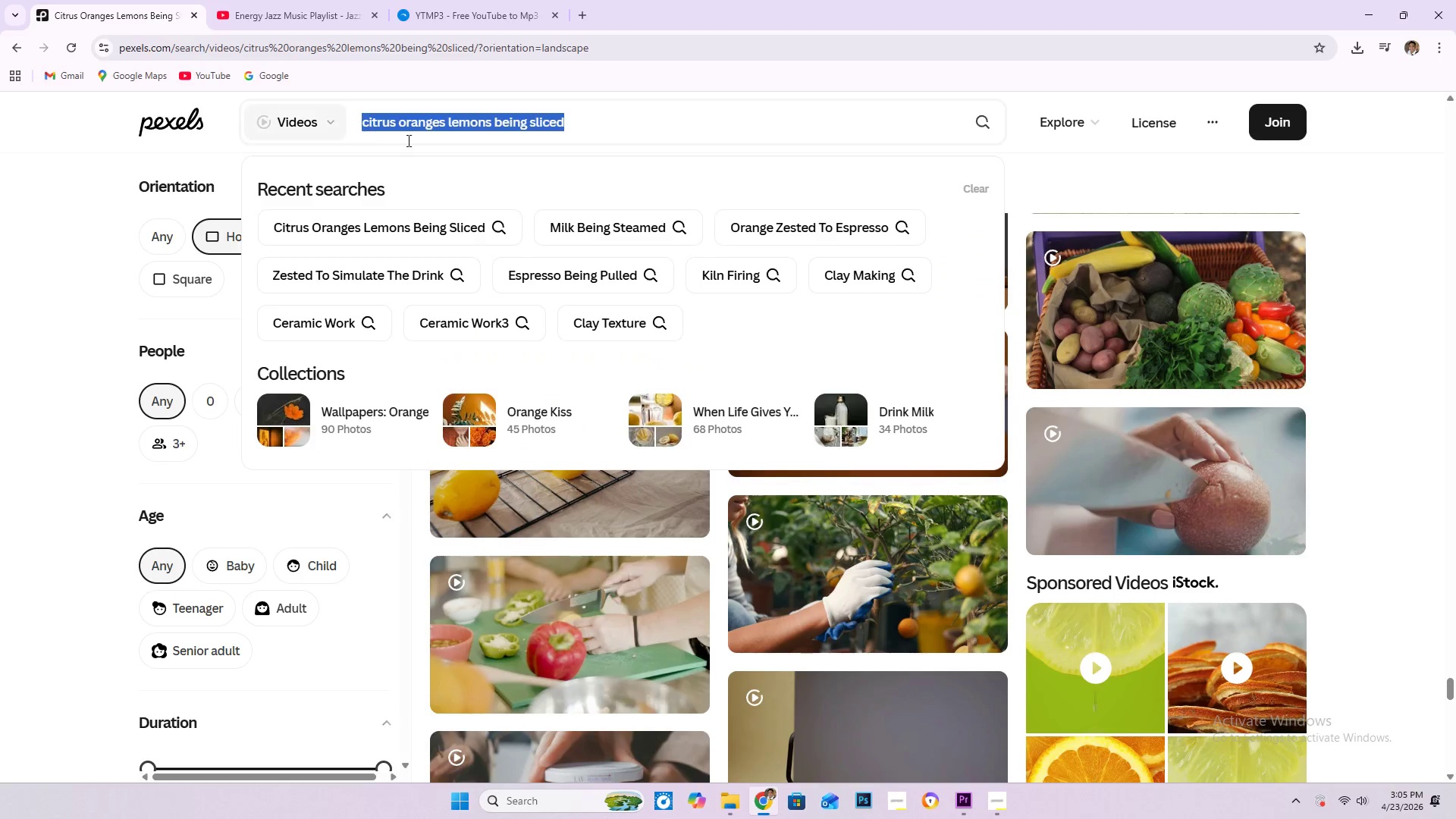 
key(Control+V)
 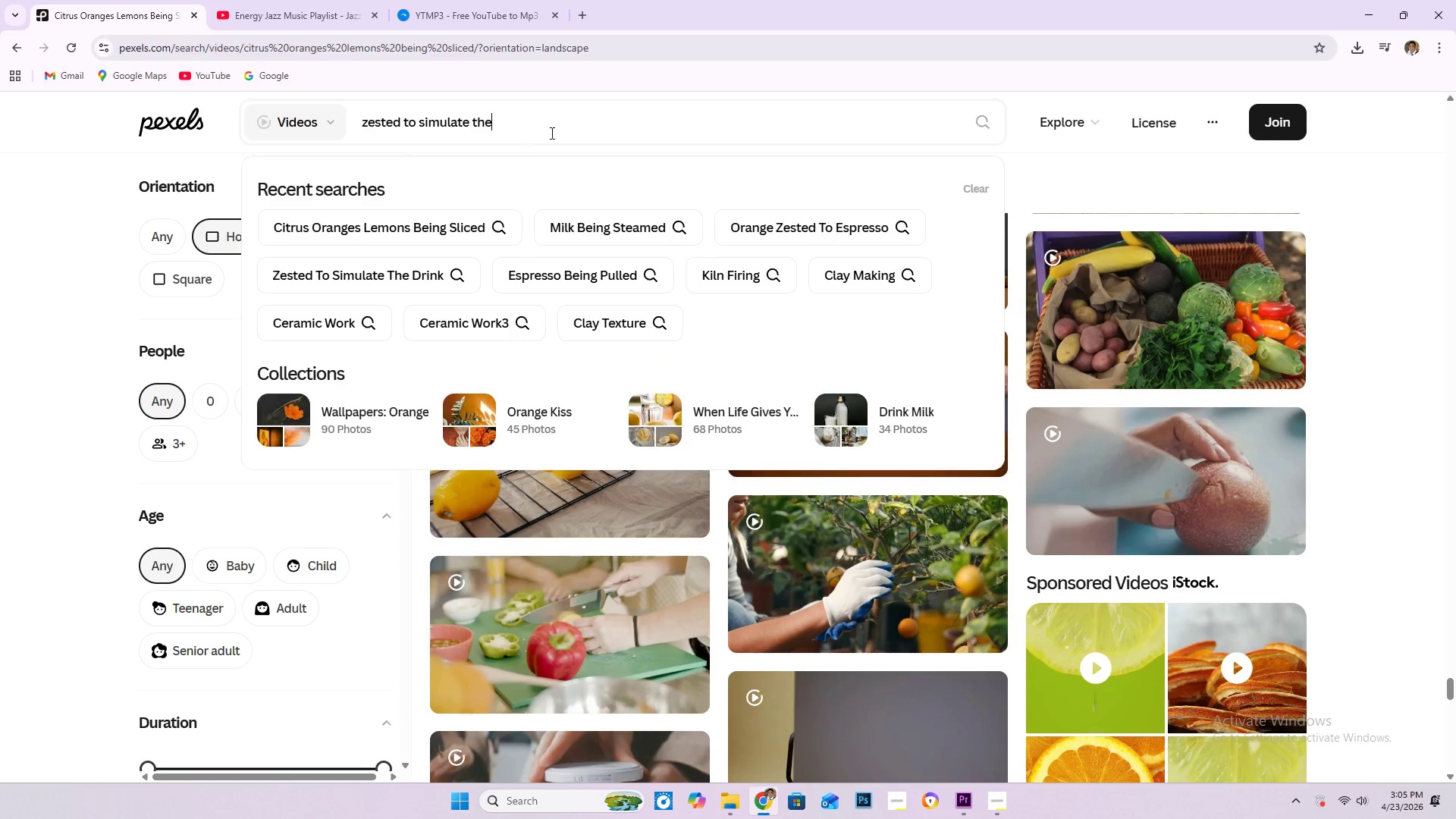 
left_click([554, 130])
 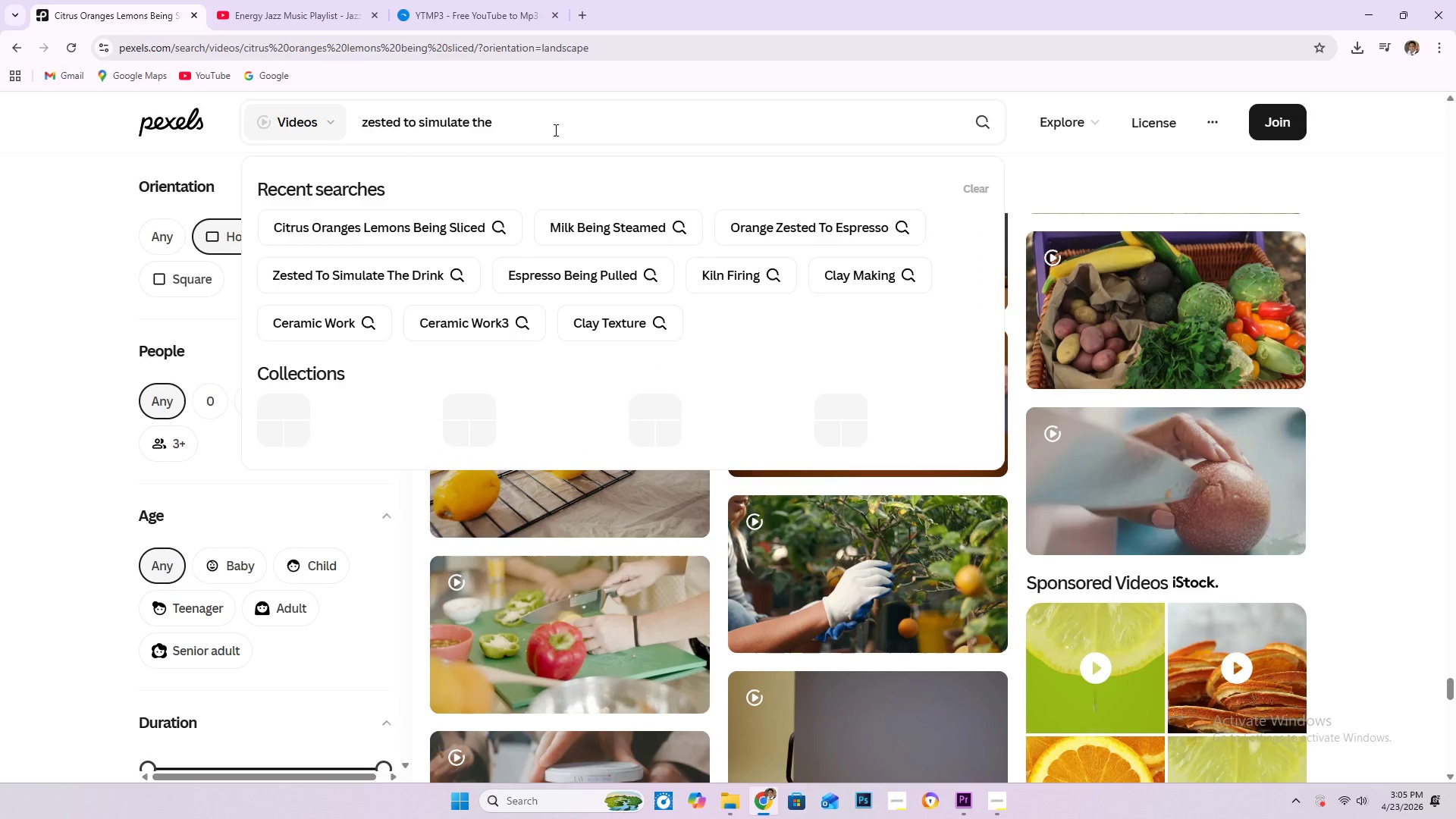 
type( esoress)
key(Backspace)
key(Backspace)
key(Backspace)
key(Backspace)
key(Backspace)
type(presso)
 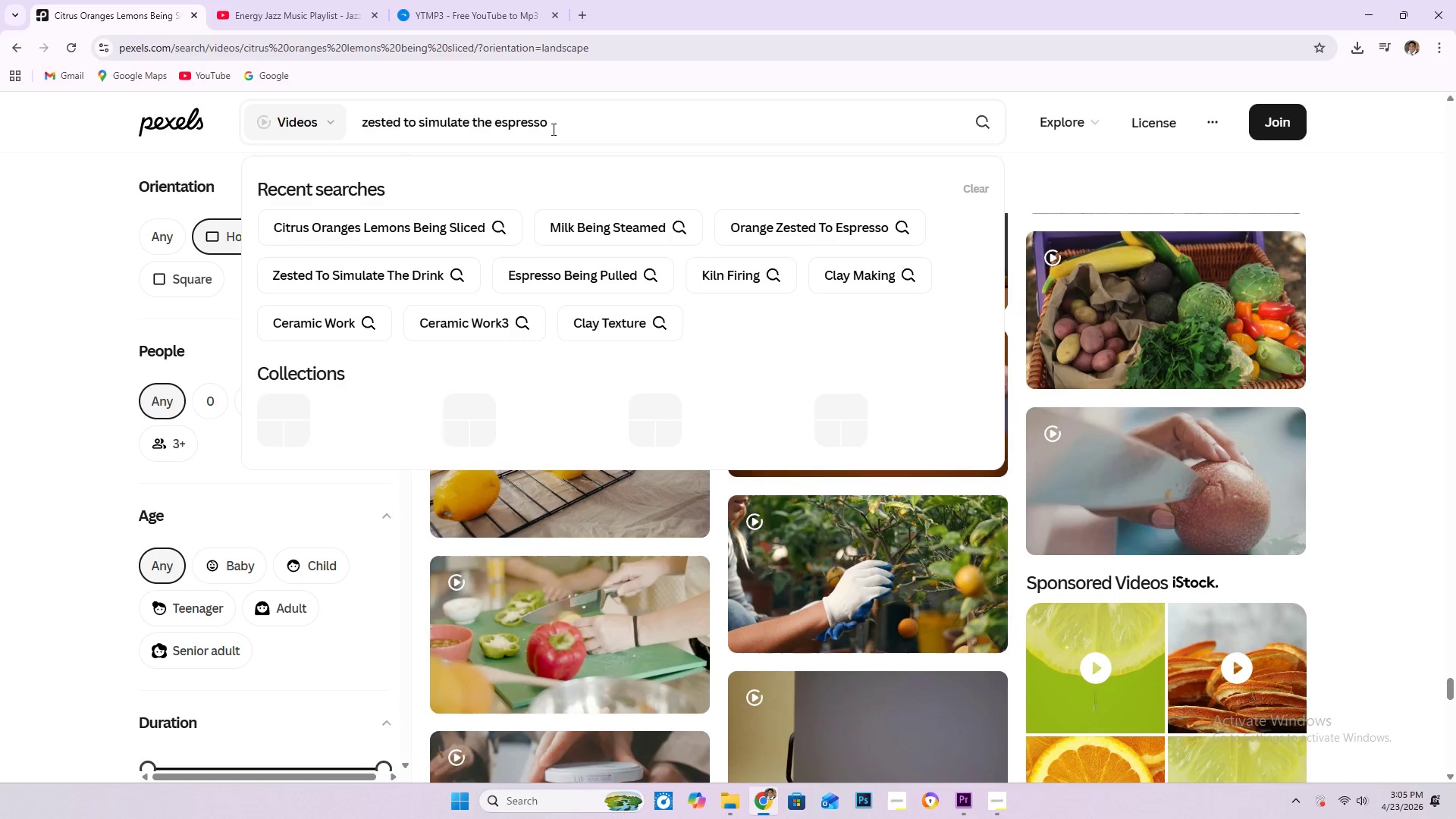 
key(Enter)
 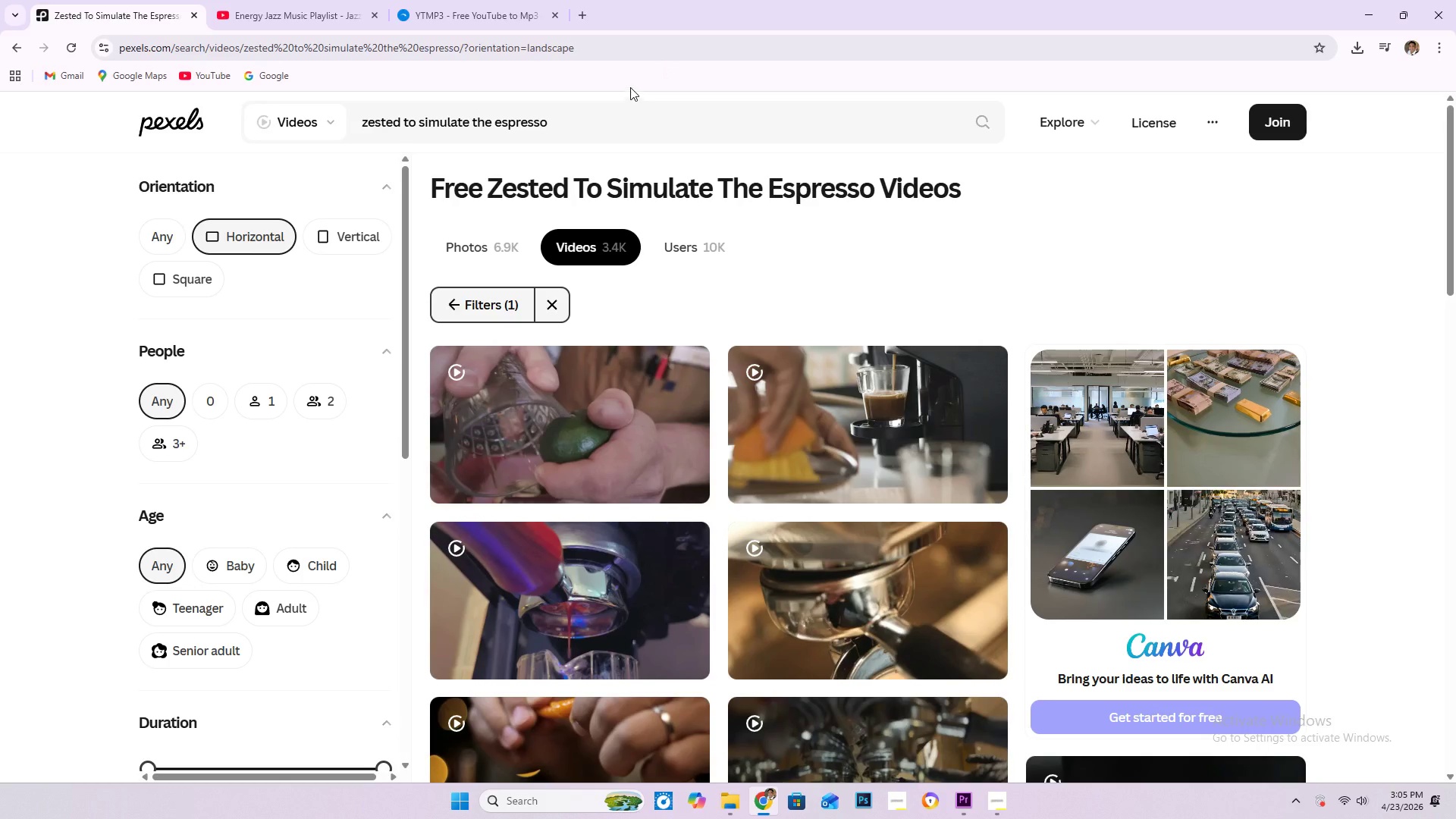 
wait(6.36)
 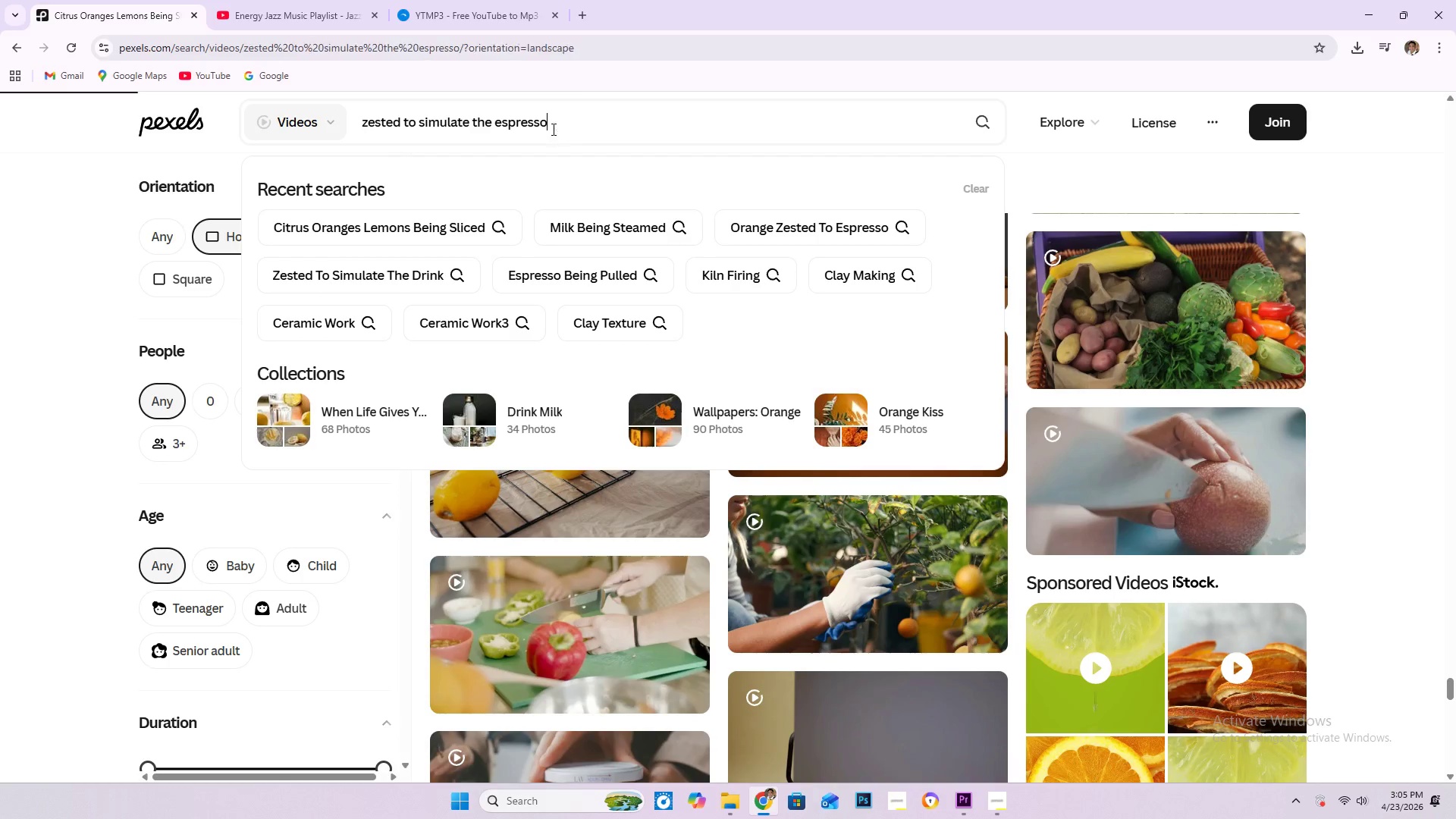 
scroll: coordinate [633, 435], scroll_direction: down, amount: 2.0
 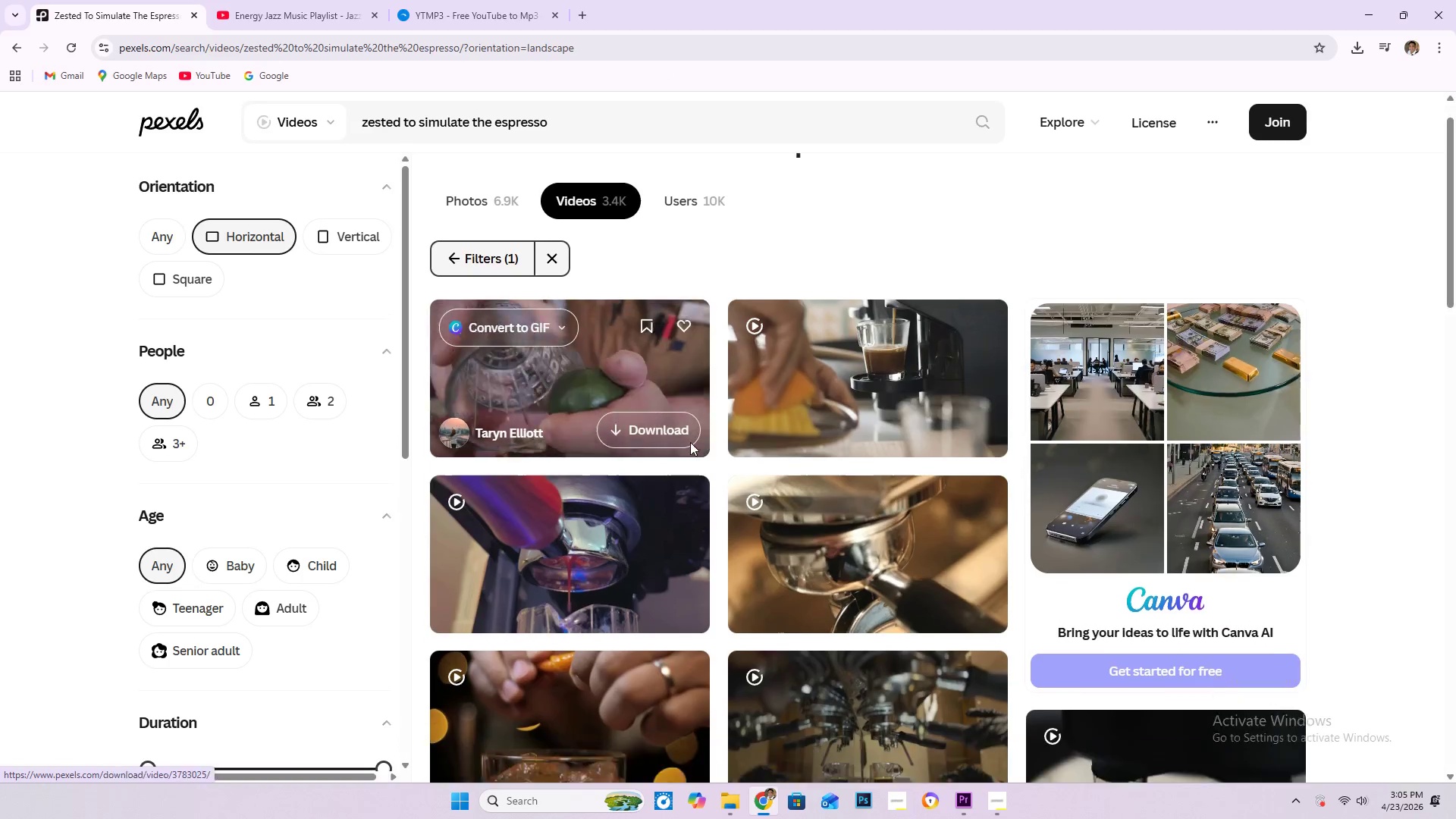 
mouse_move([876, 475])
 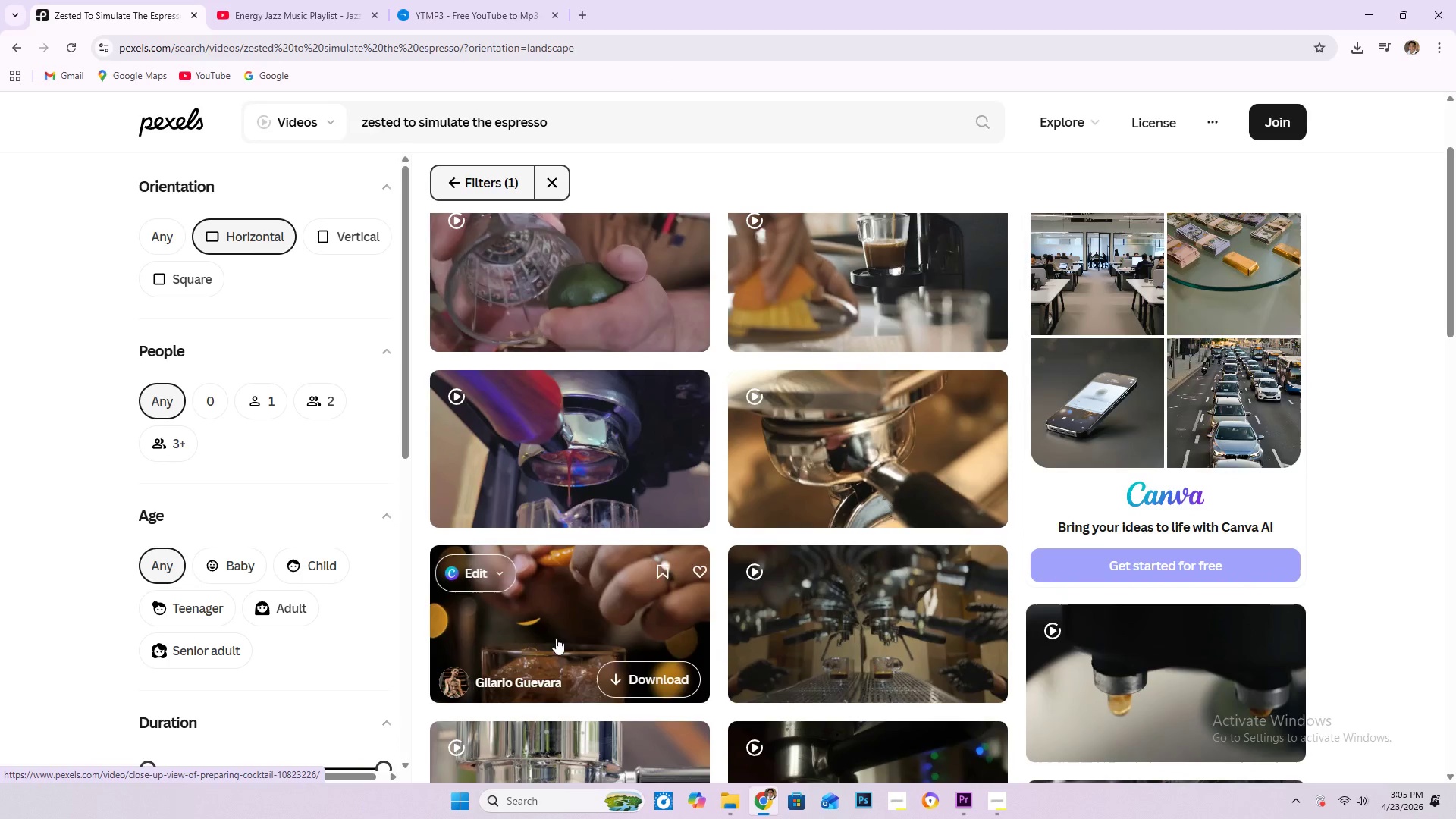 
mouse_move([620, 595])
 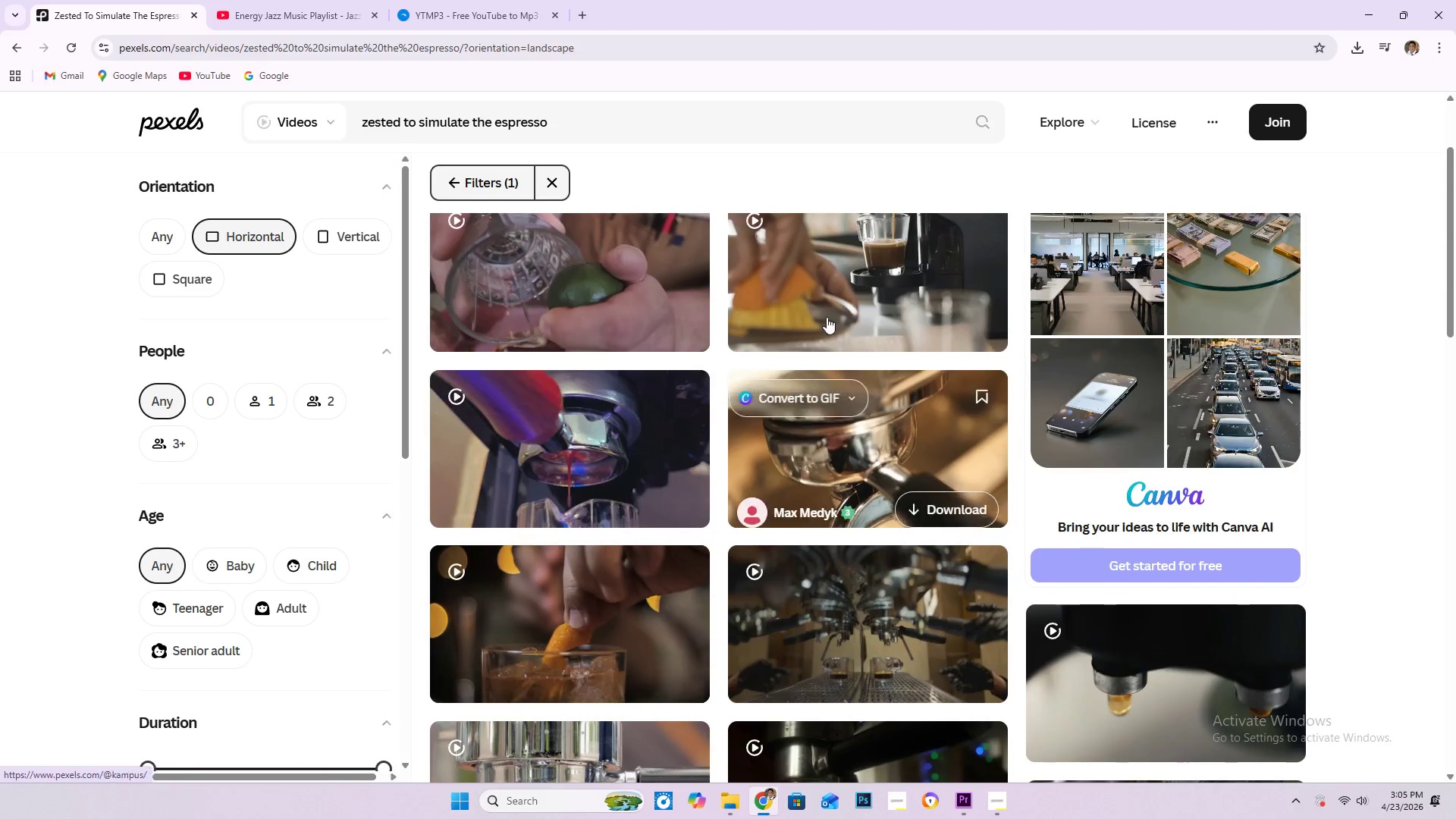 
mouse_move([849, 287])
 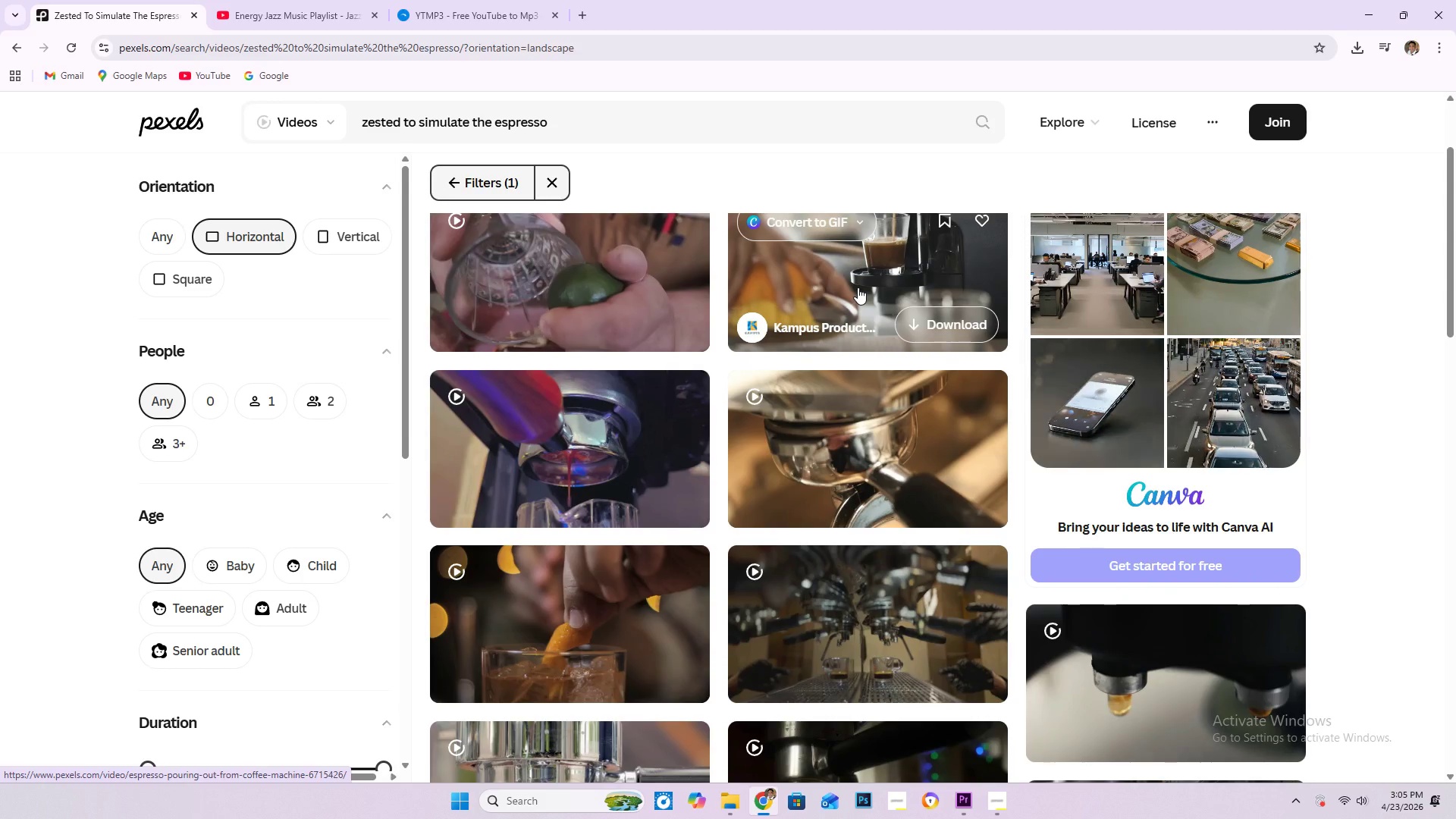 
scroll: coordinate [665, 456], scroll_direction: down, amount: 20.0
 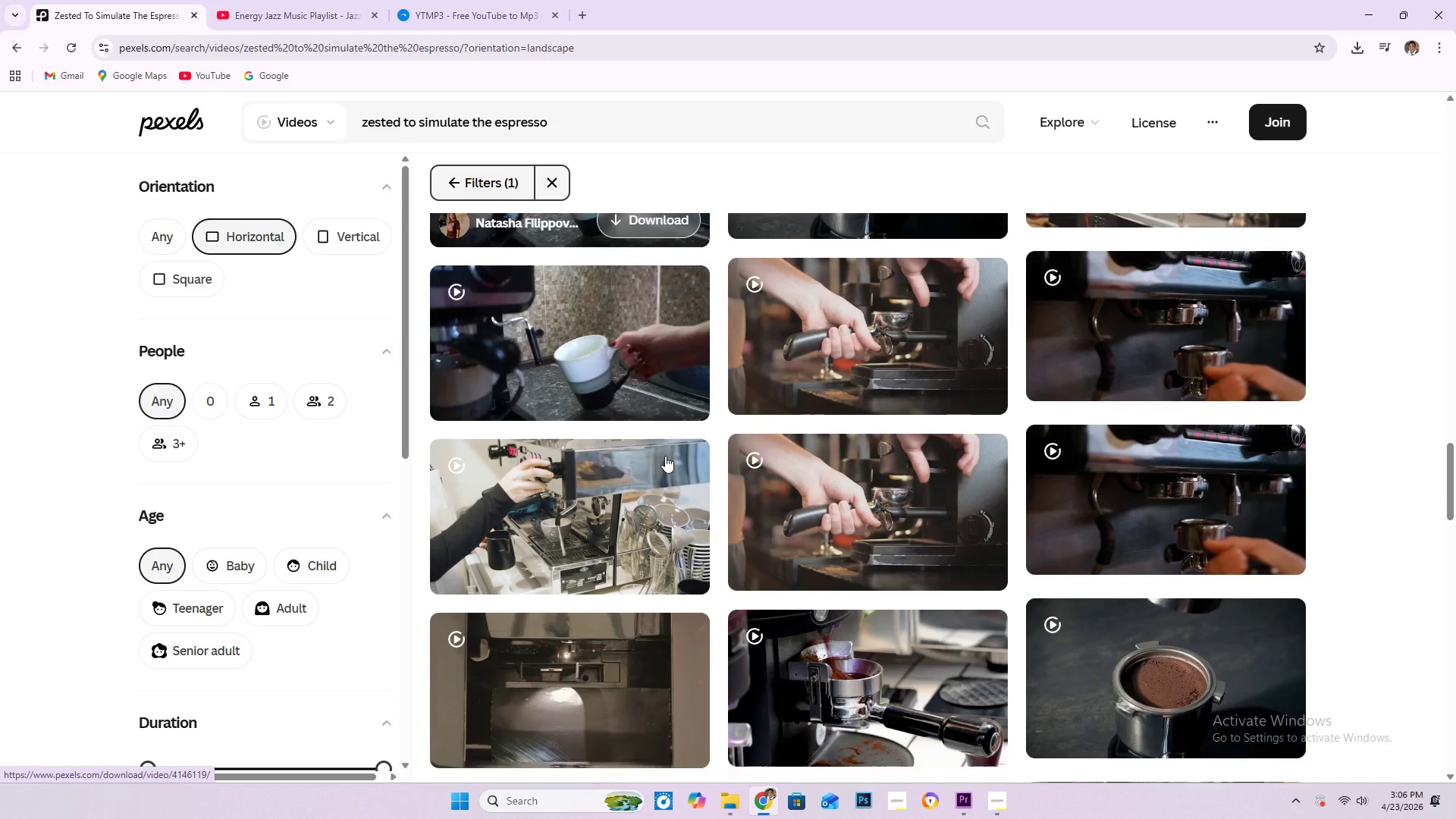 
scroll: coordinate [659, 460], scroll_direction: down, amount: 19.0
 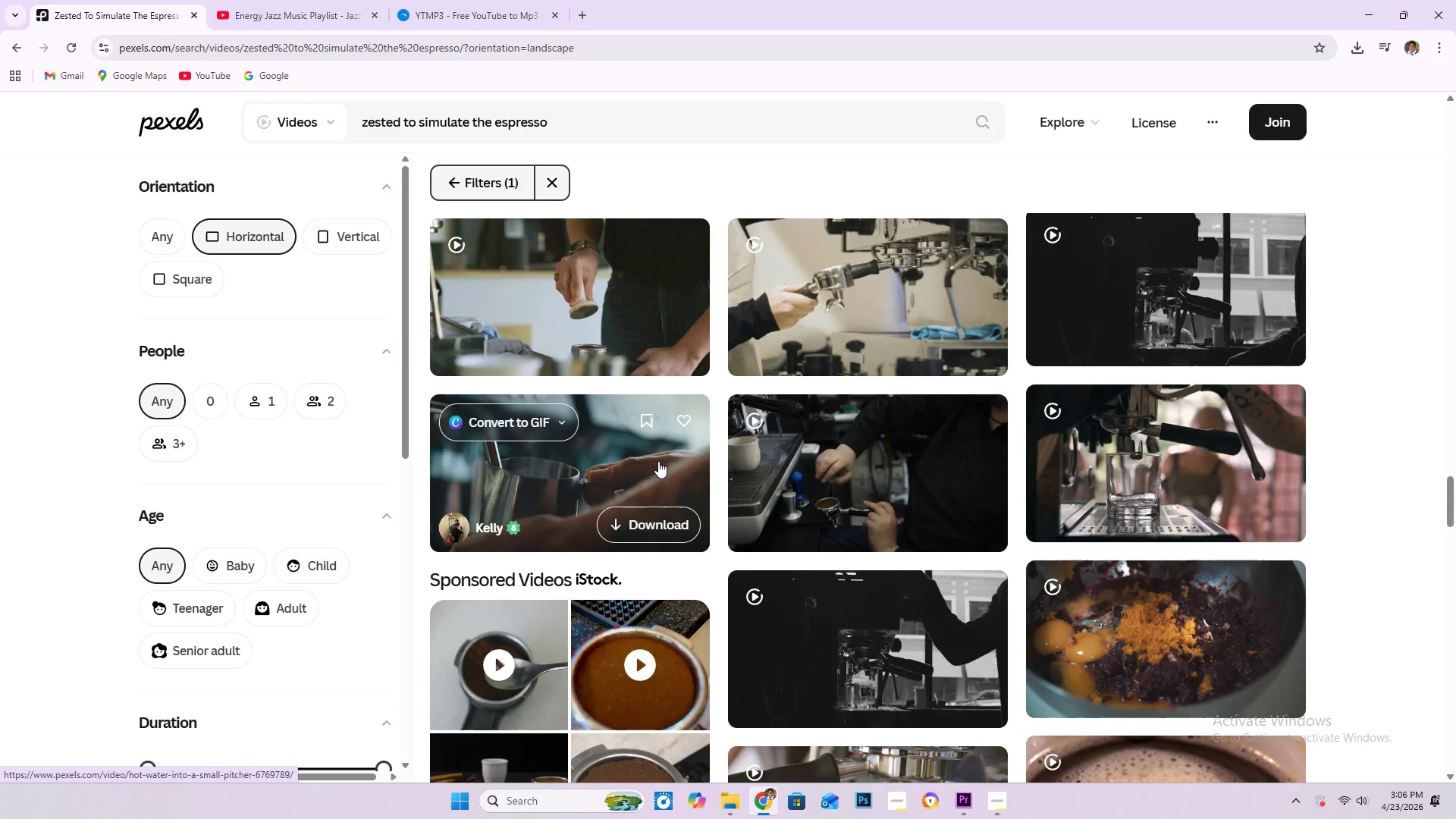 
scroll: coordinate [655, 460], scroll_direction: down, amount: 7.0
 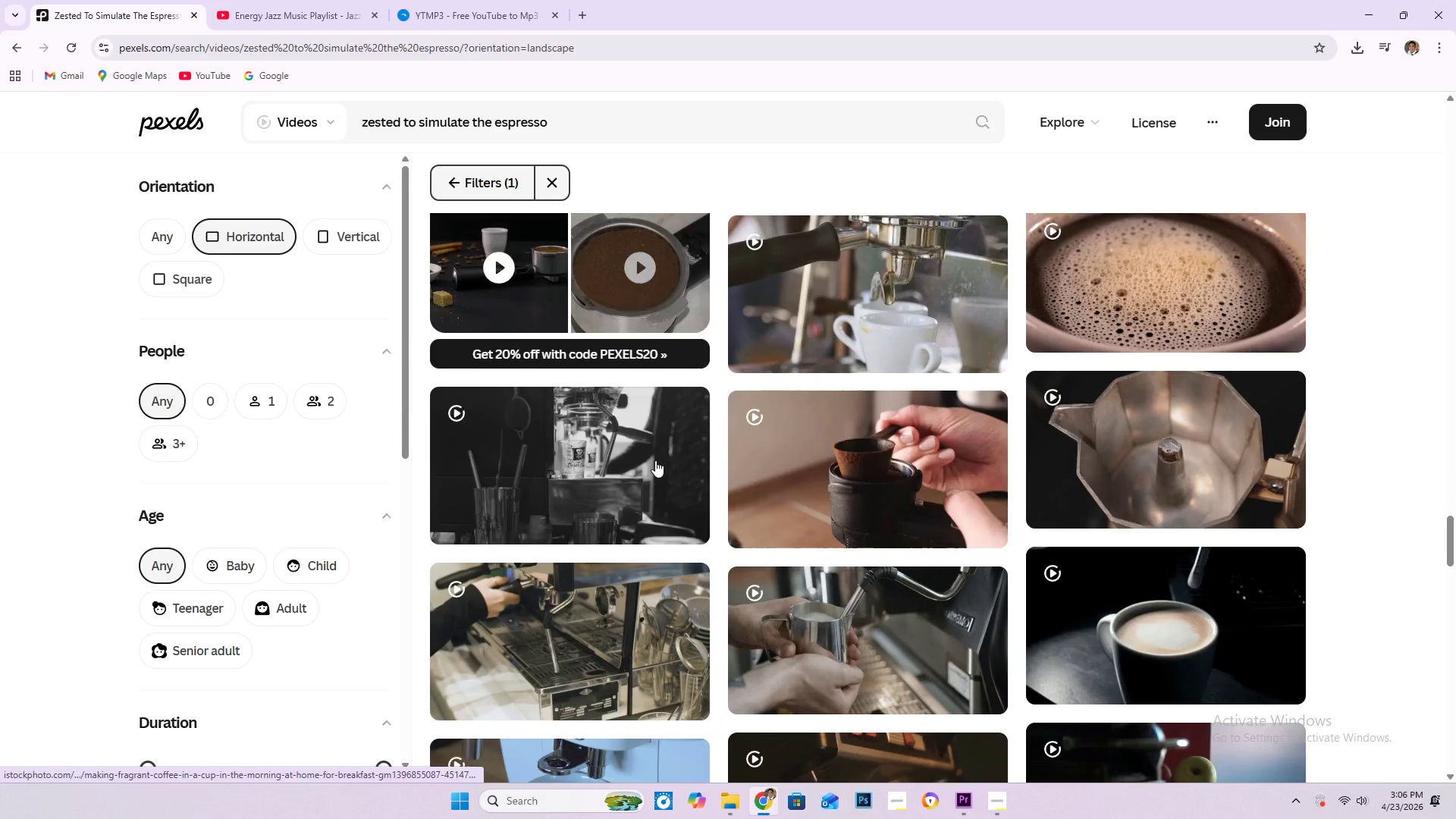 
scroll: coordinate [655, 460], scroll_direction: up, amount: 4.0
 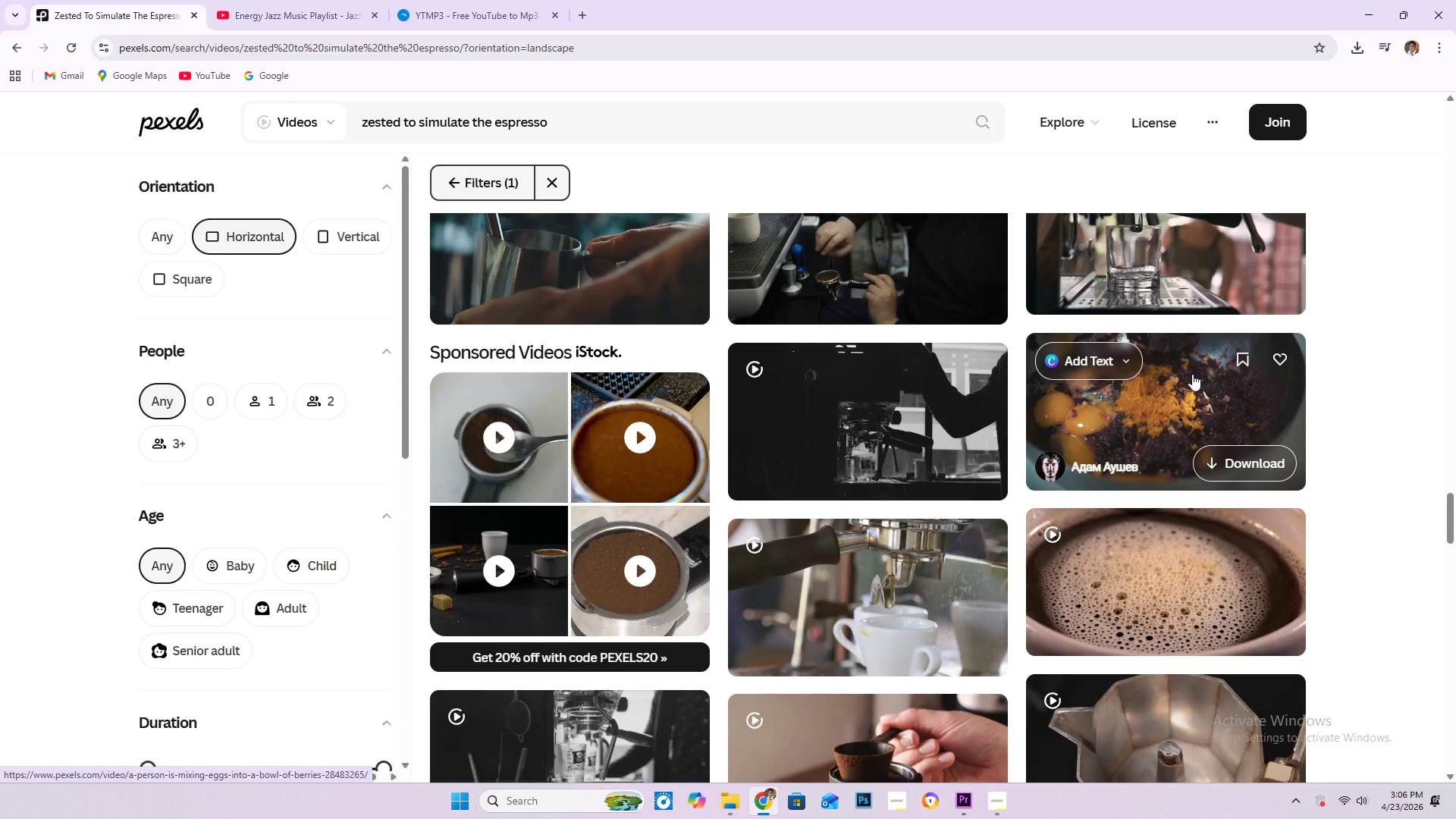 
scroll: coordinate [771, 507], scroll_direction: down, amount: 32.0
 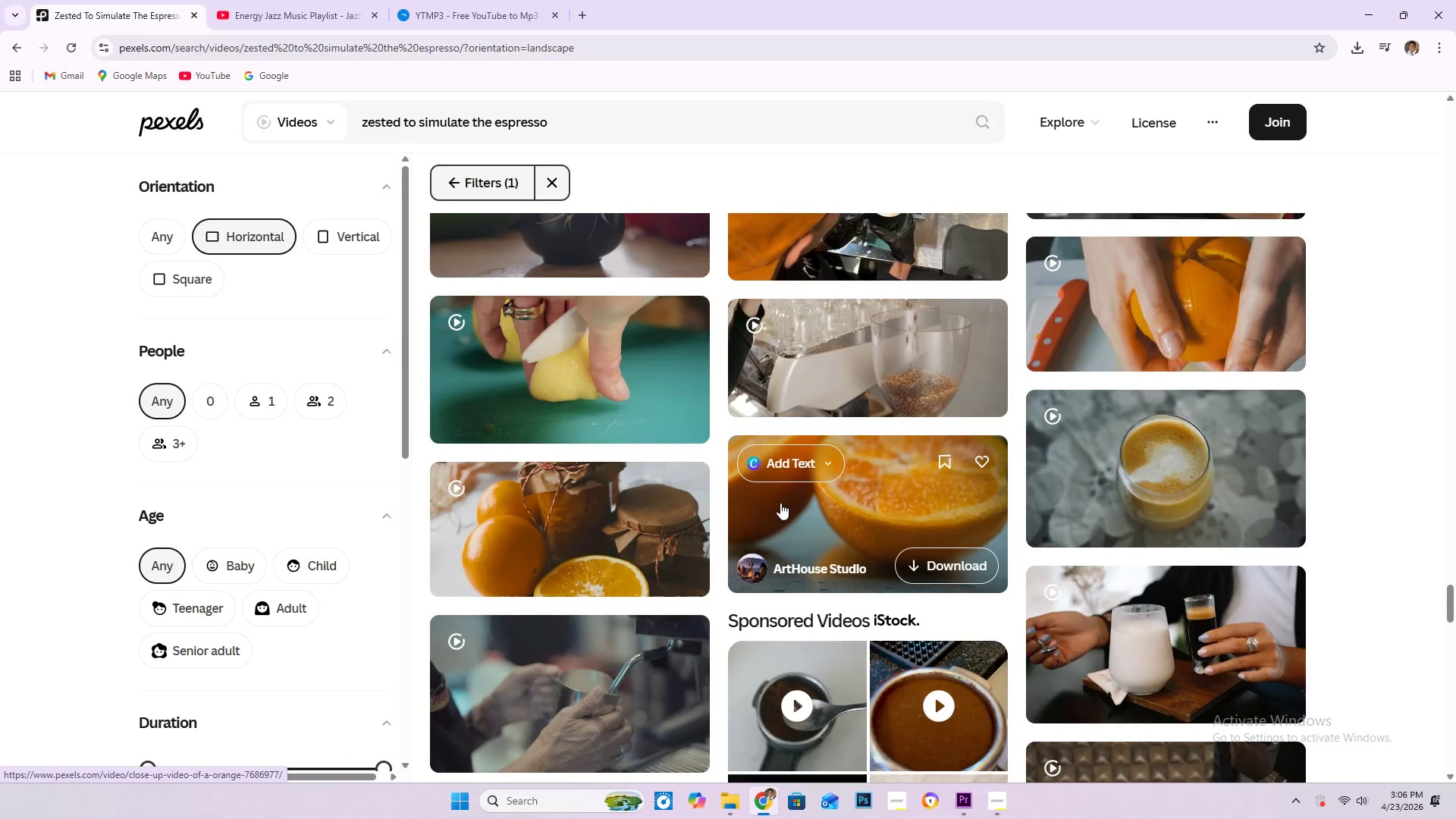 
scroll: coordinate [777, 507], scroll_direction: down, amount: 3.0
 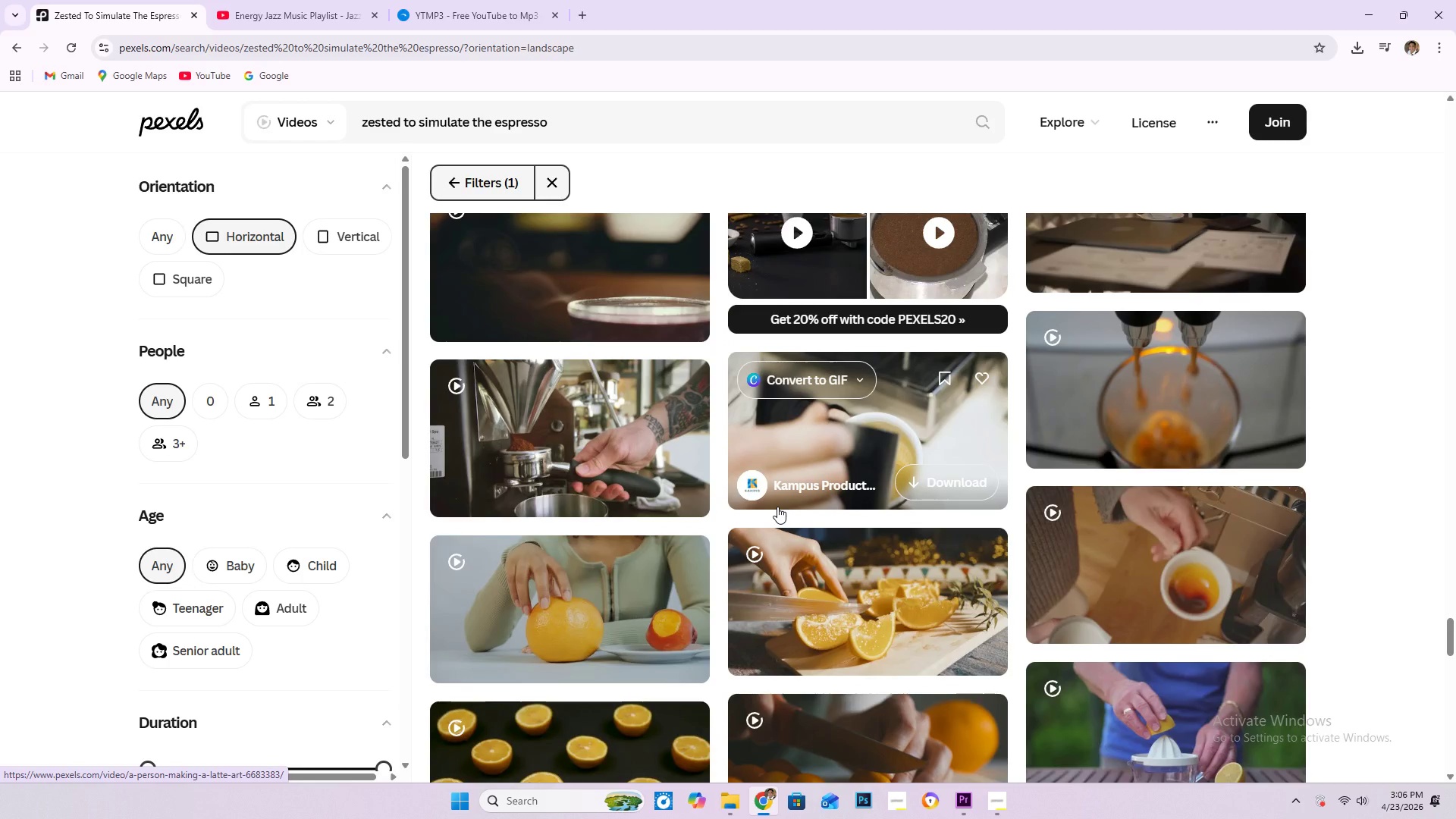 
scroll: coordinate [777, 507], scroll_direction: none, amount: 0.0
 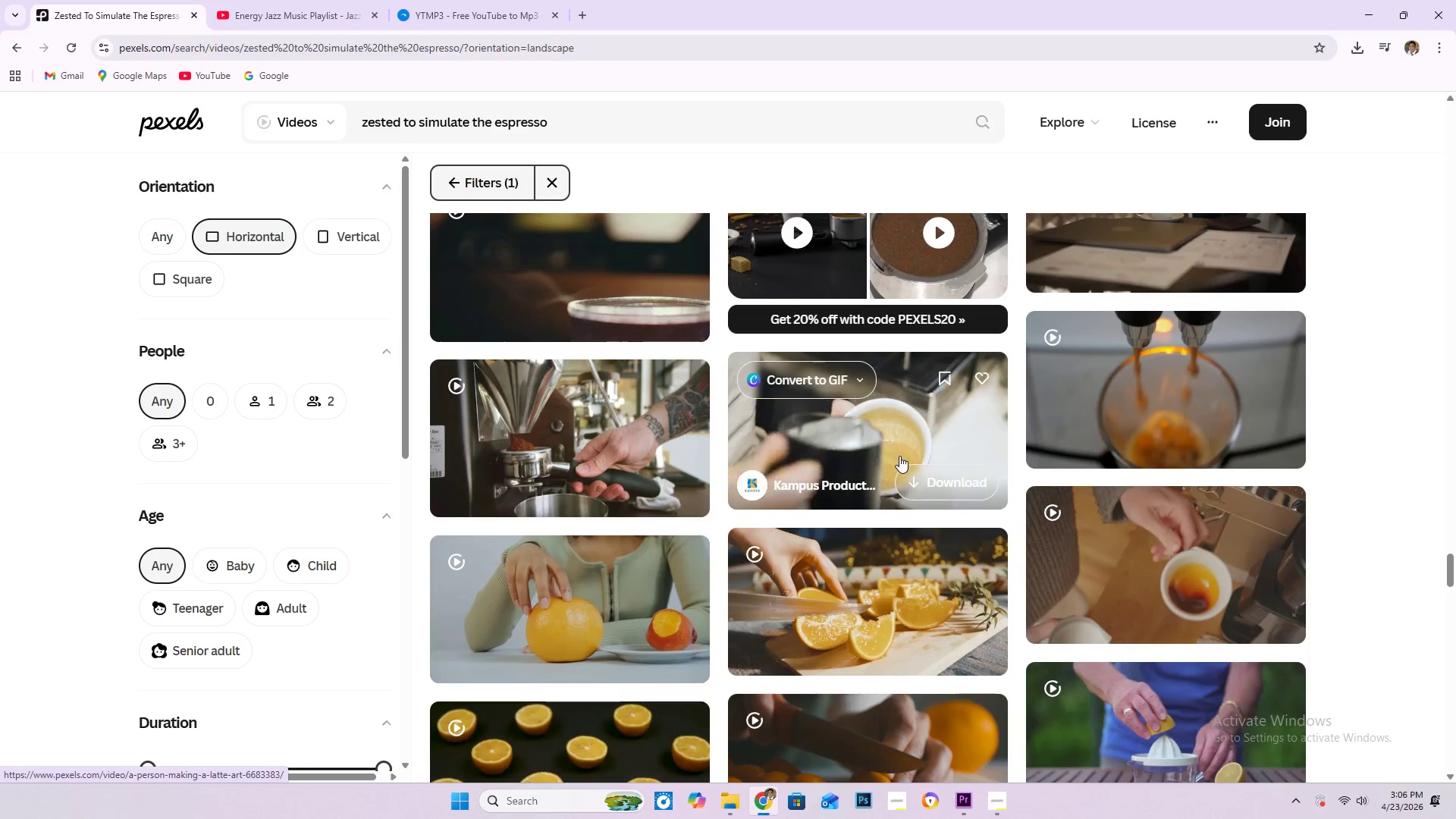 
scroll: coordinate [752, 466], scroll_direction: down, amount: 24.0
 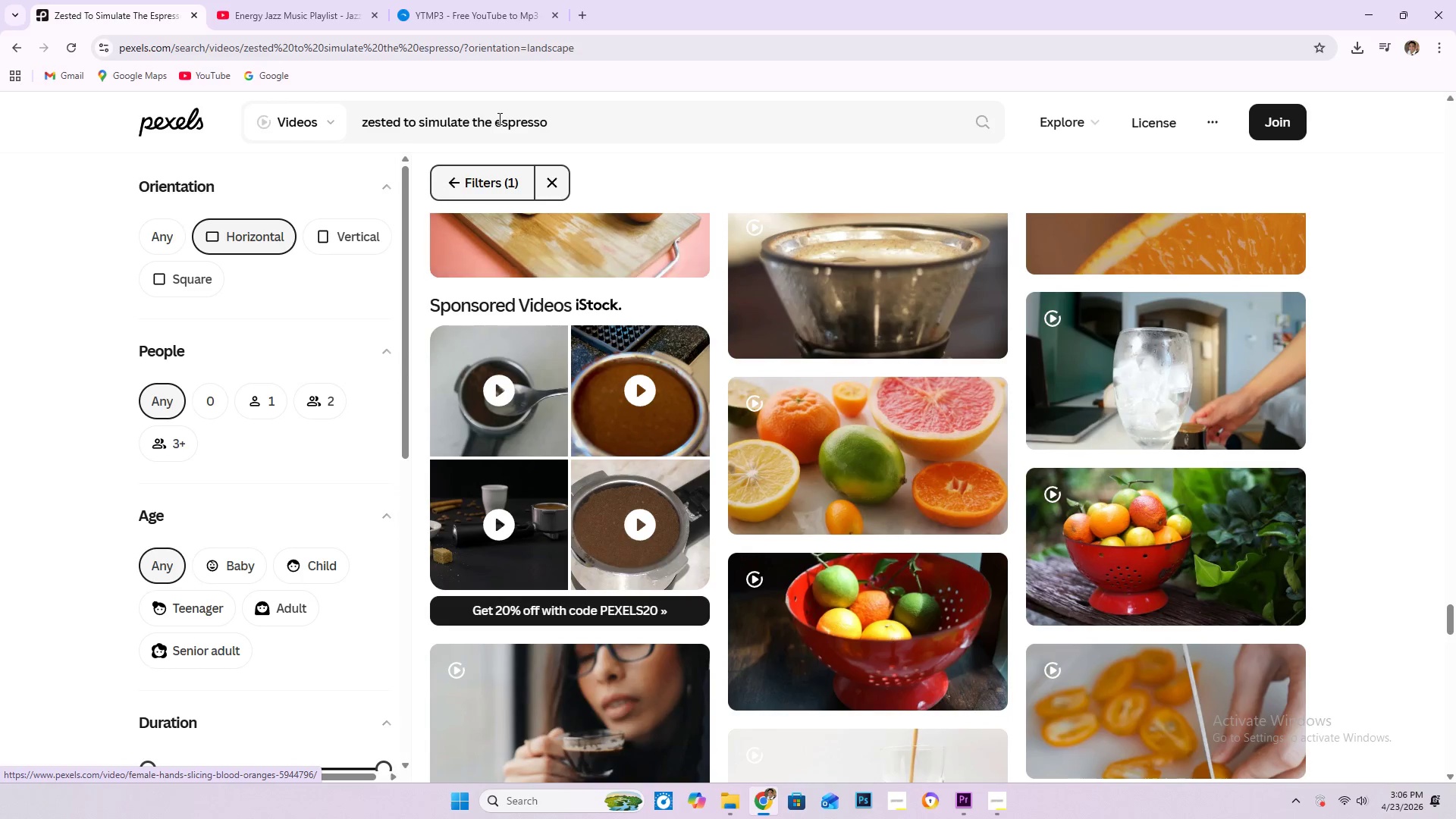 
left_click_drag(start_coordinate=[492, 121], to_coordinate=[361, 136])
 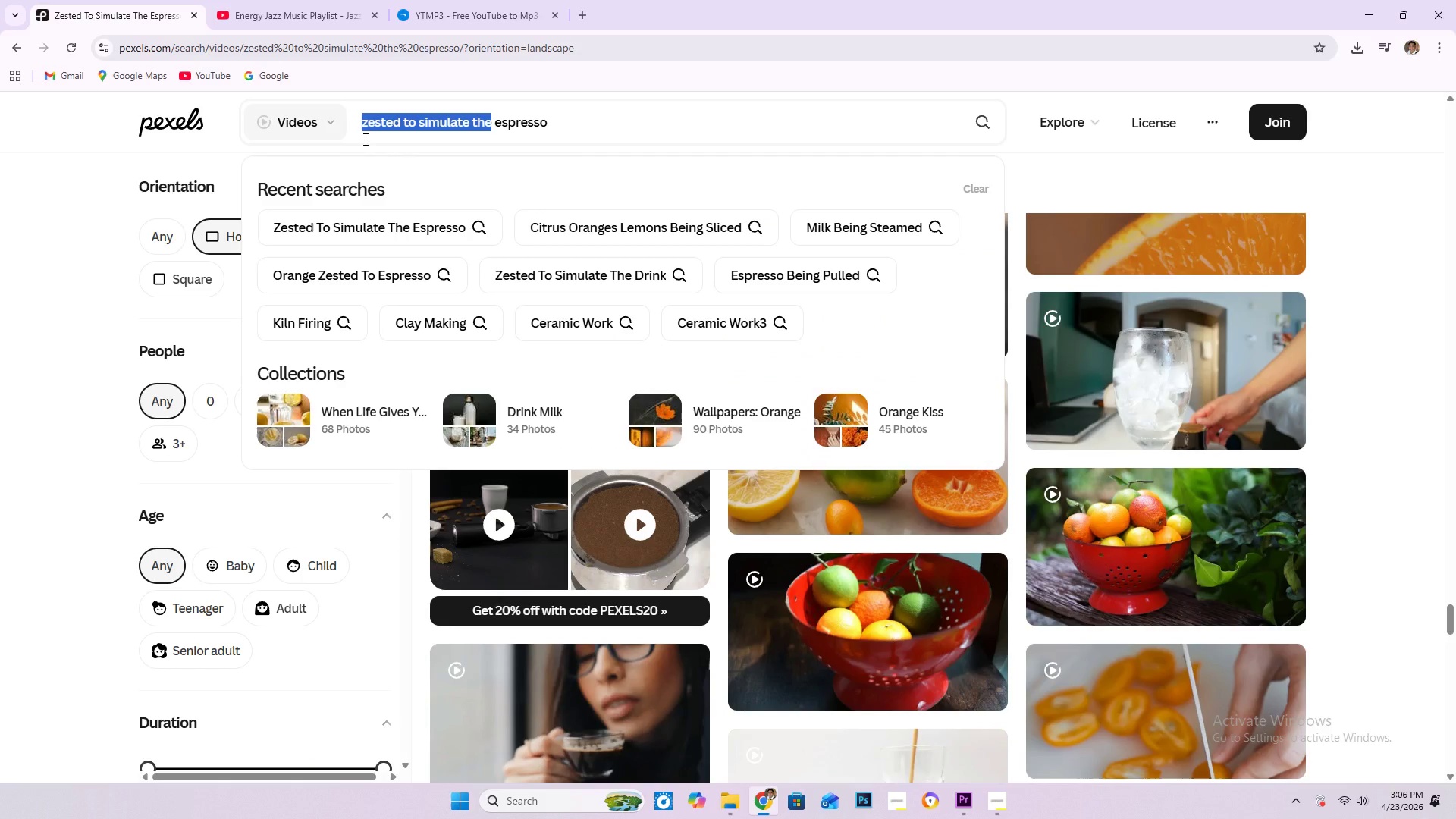 
type(orange )
 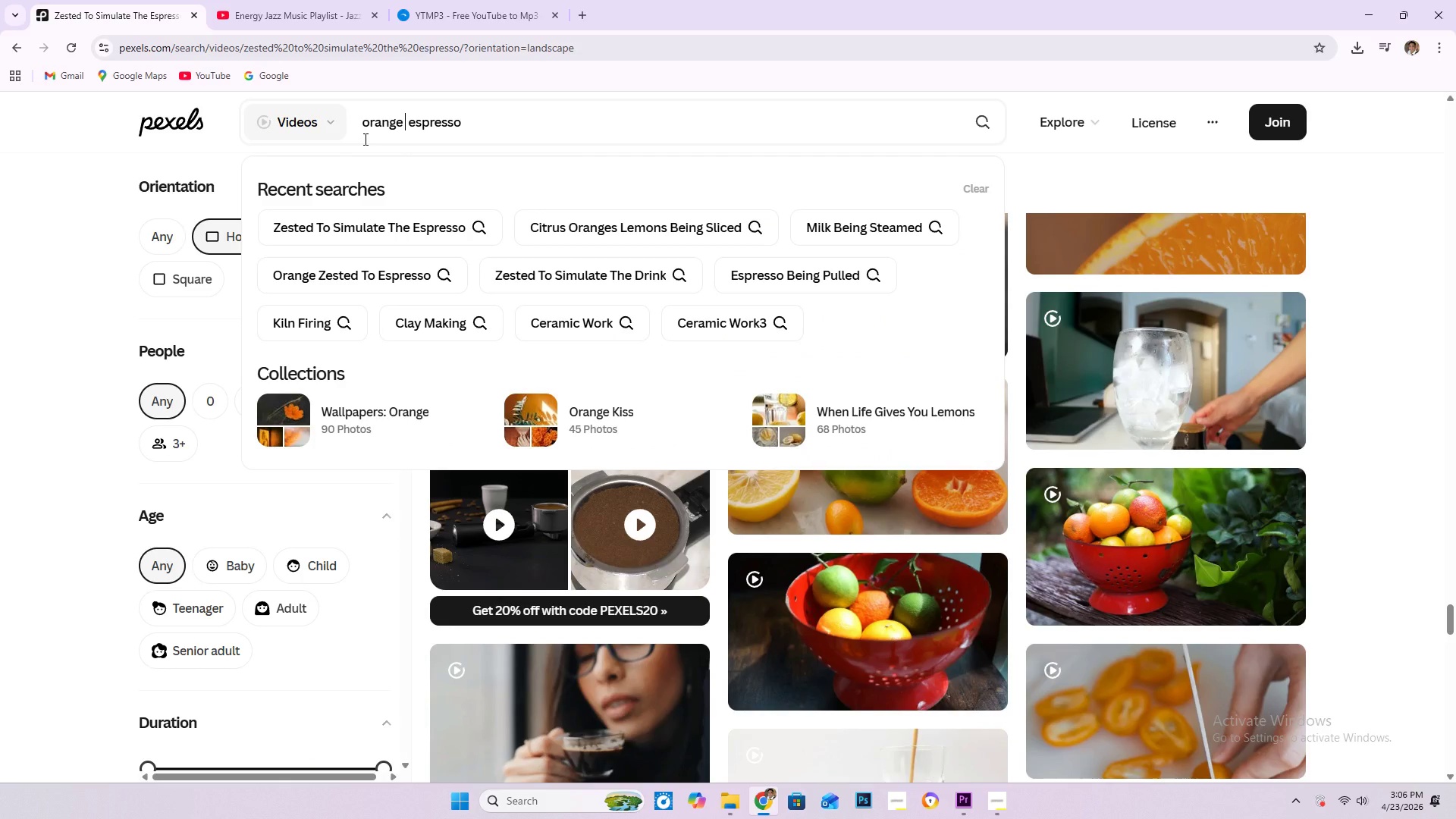 
key(Enter)
 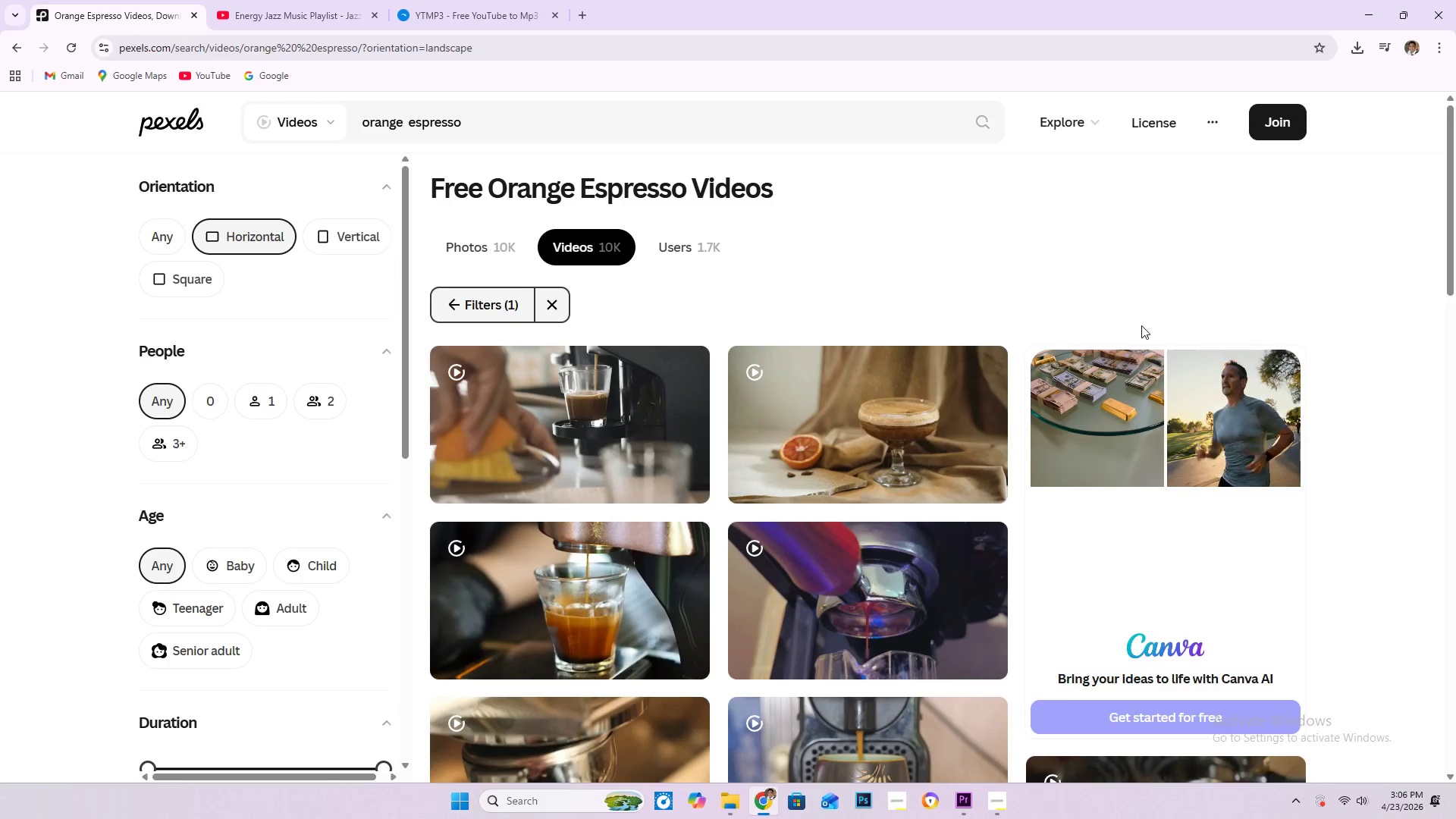 
mouse_move([849, 419])
 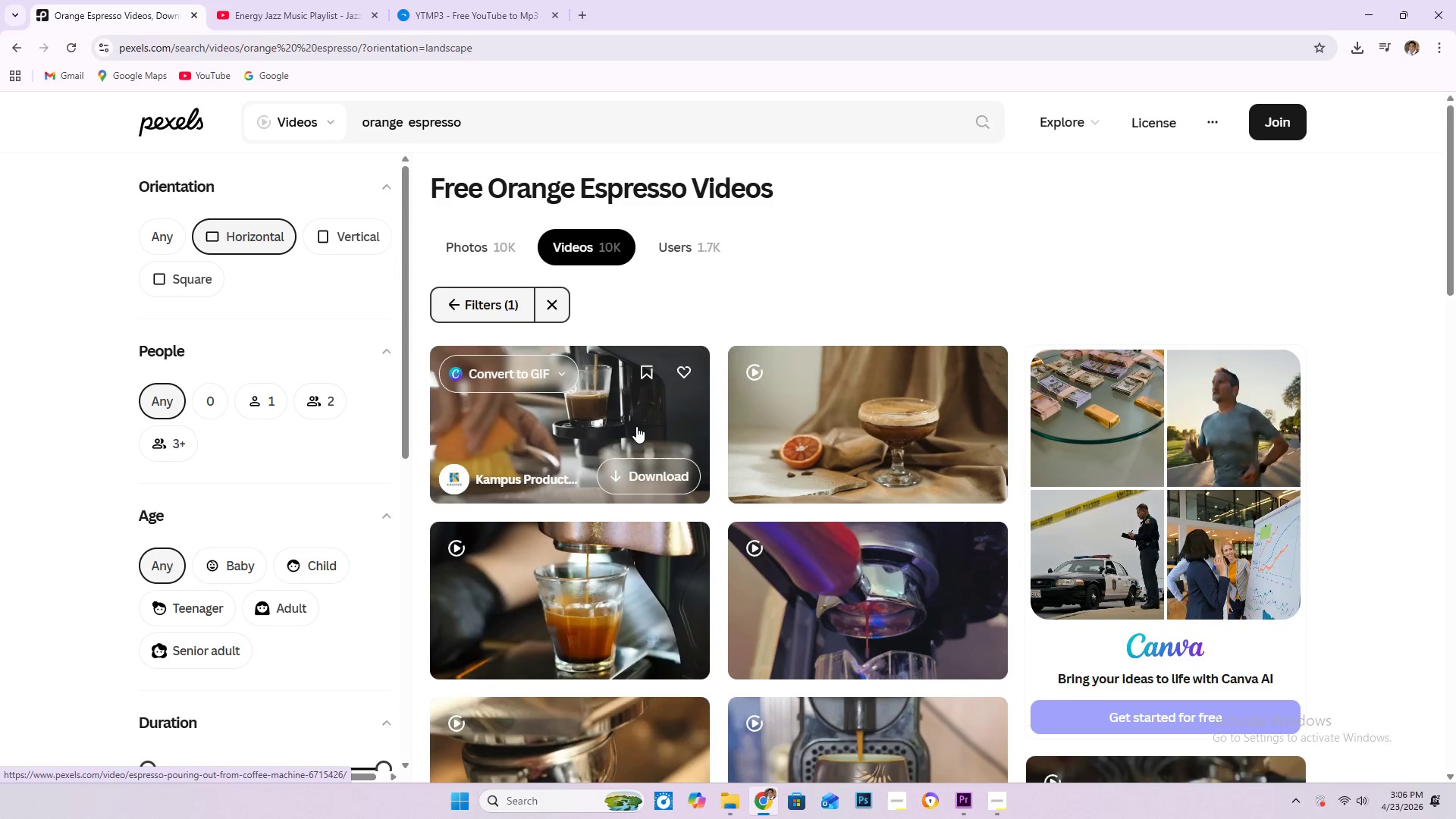 
left_click([531, 473])
 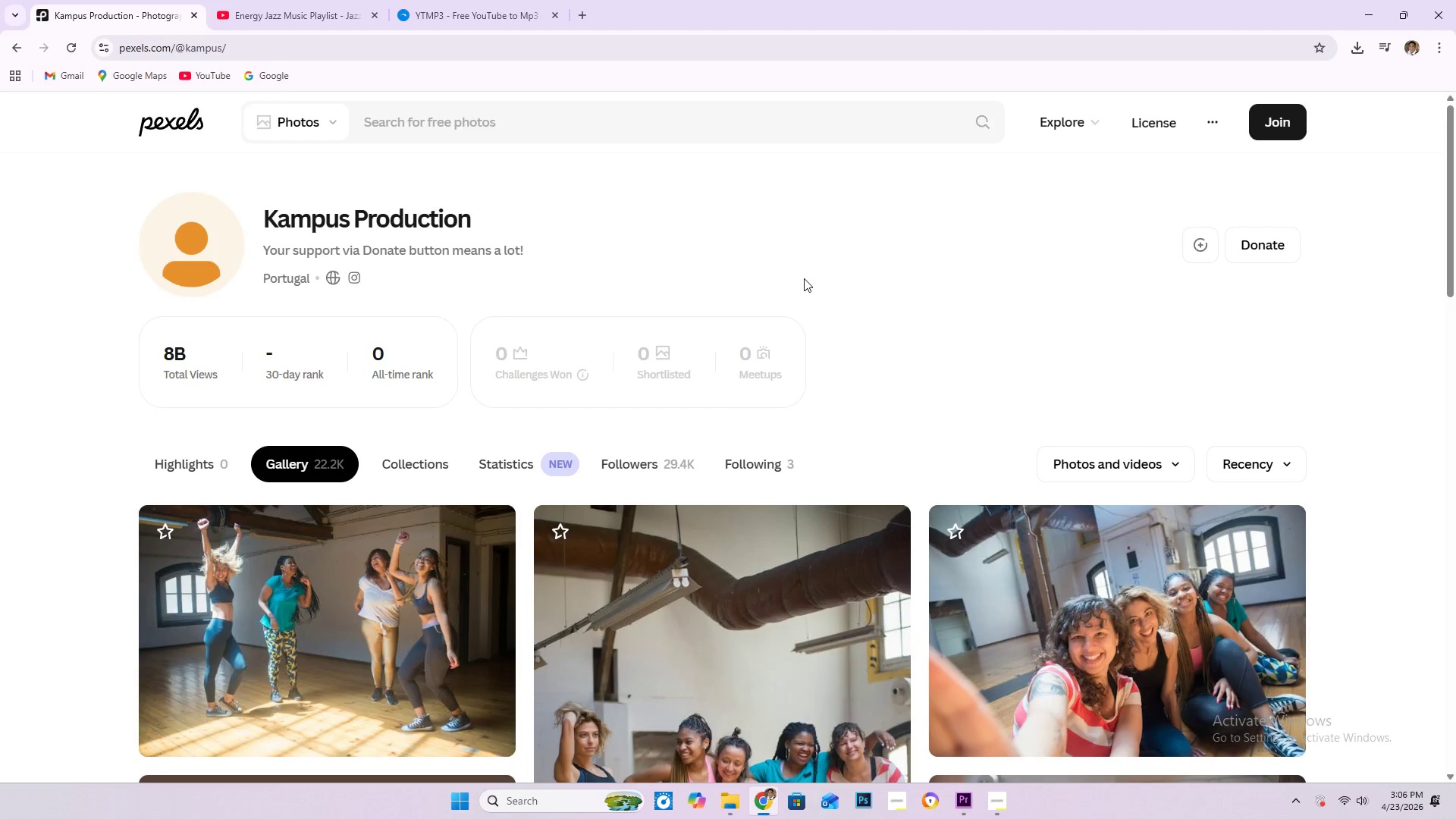 
scroll: coordinate [663, 359], scroll_direction: none, amount: 0.0
 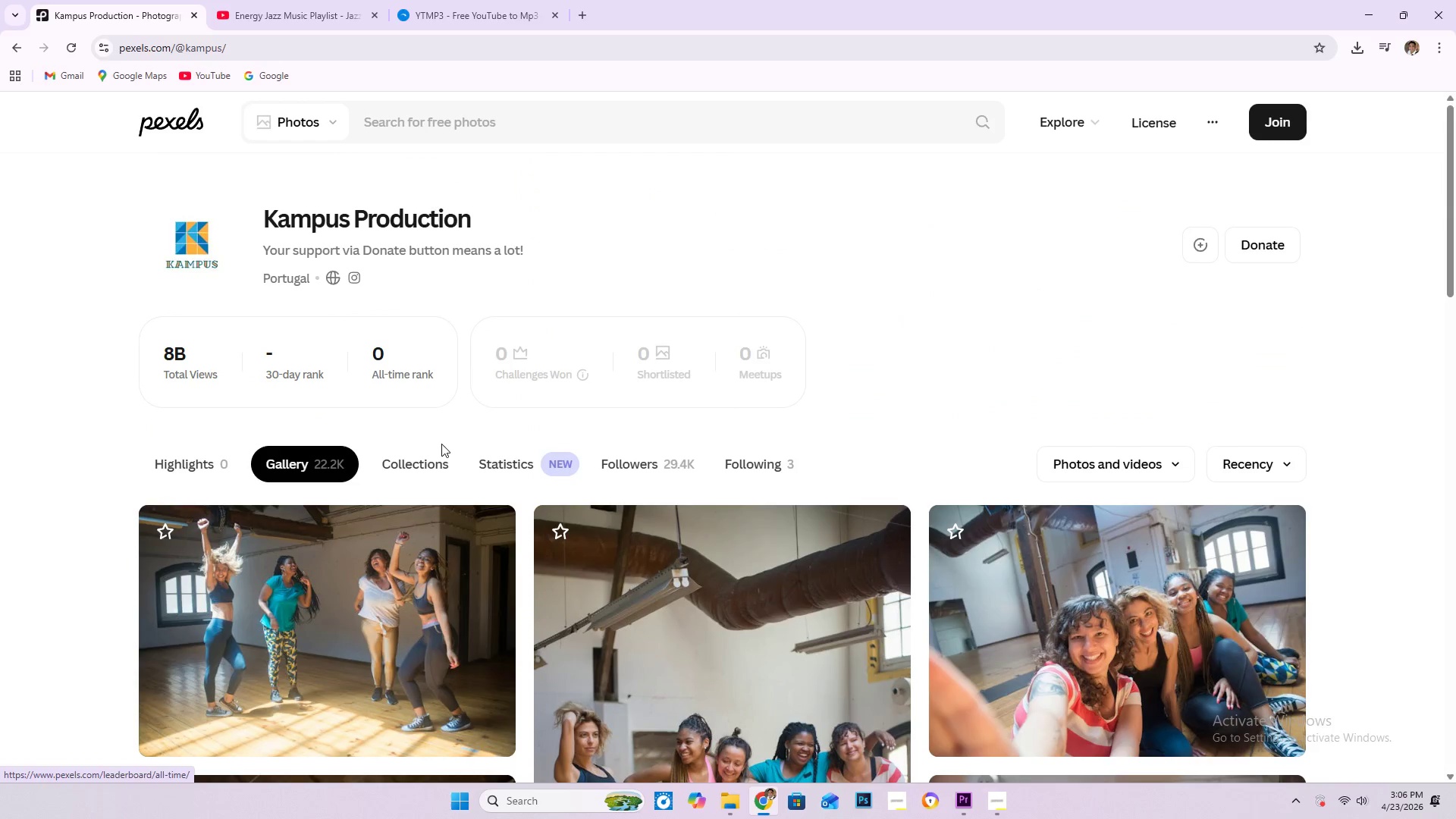 
left_click([439, 463])
 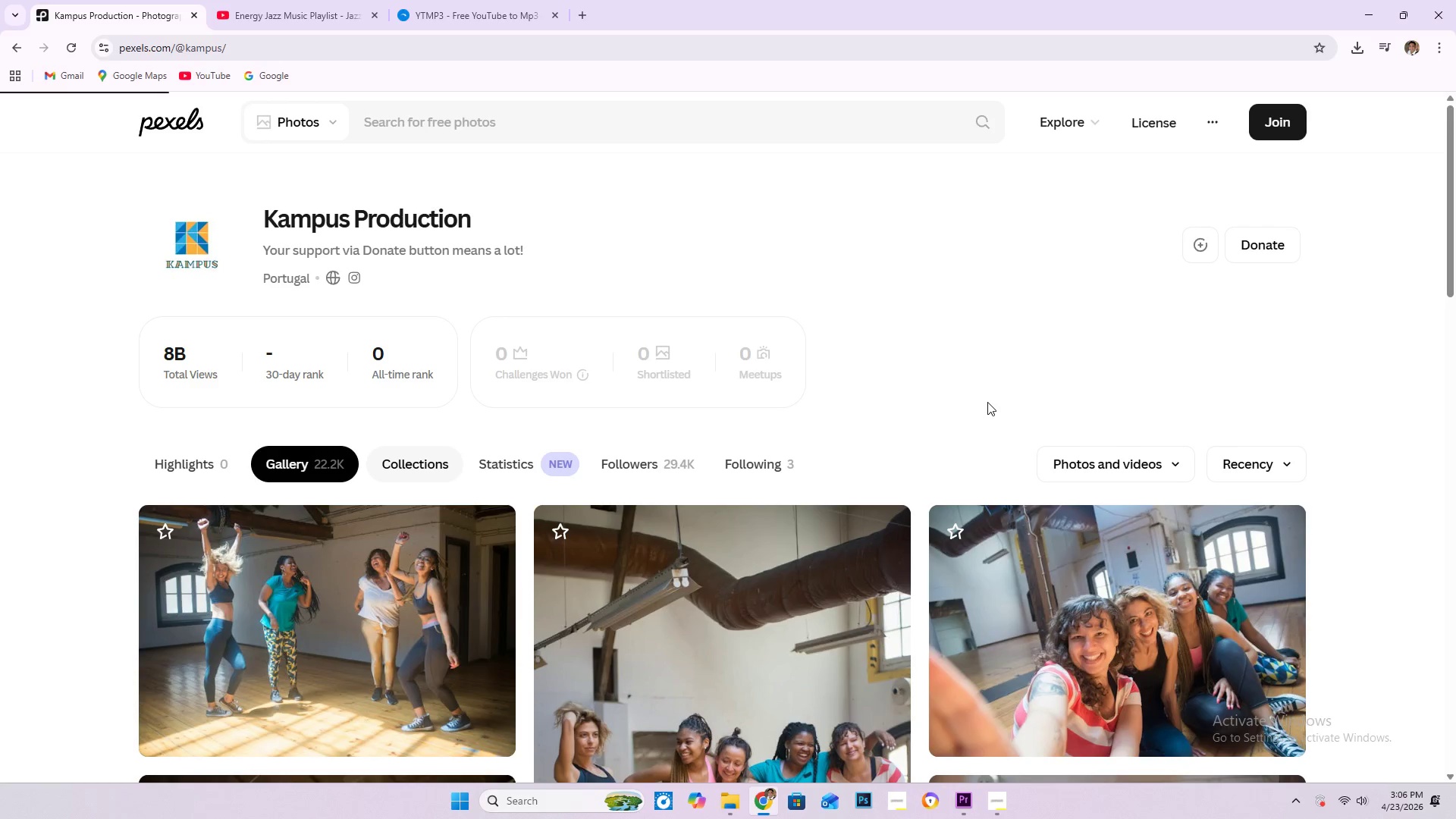 
left_click([967, 801])
 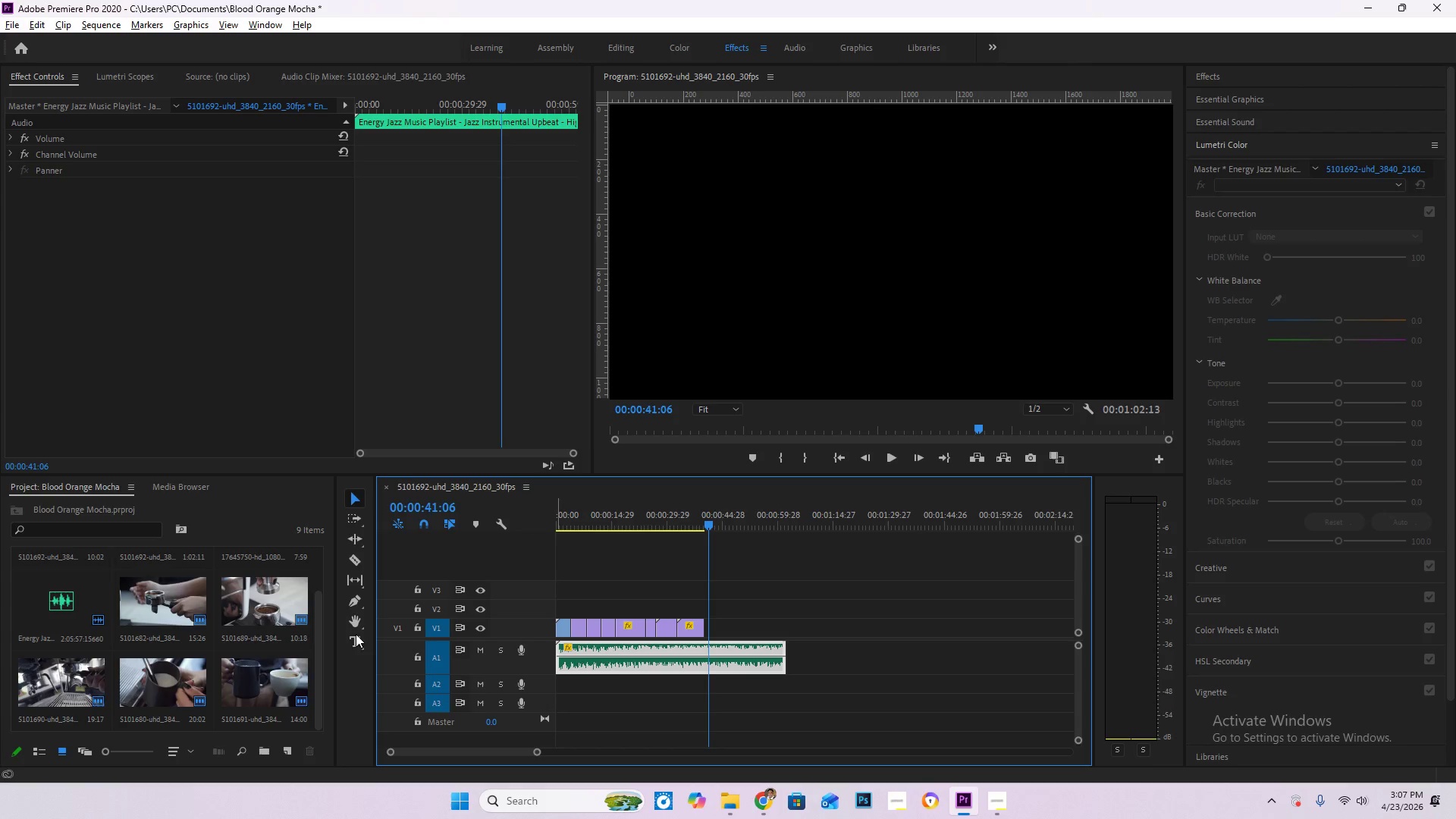 
scroll: coordinate [206, 645], scroll_direction: down, amount: 3.0
 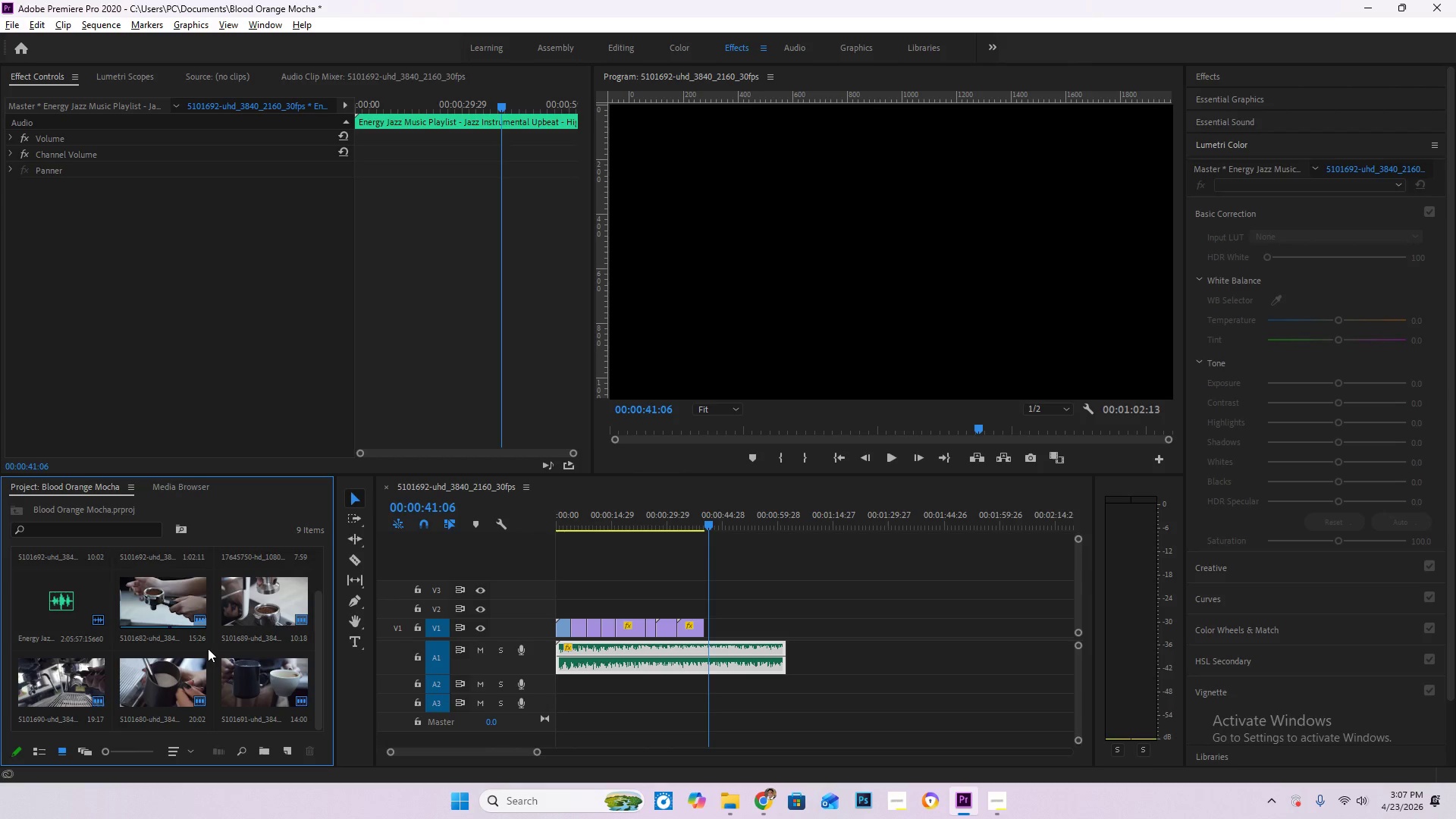 
double_click([212, 651])
 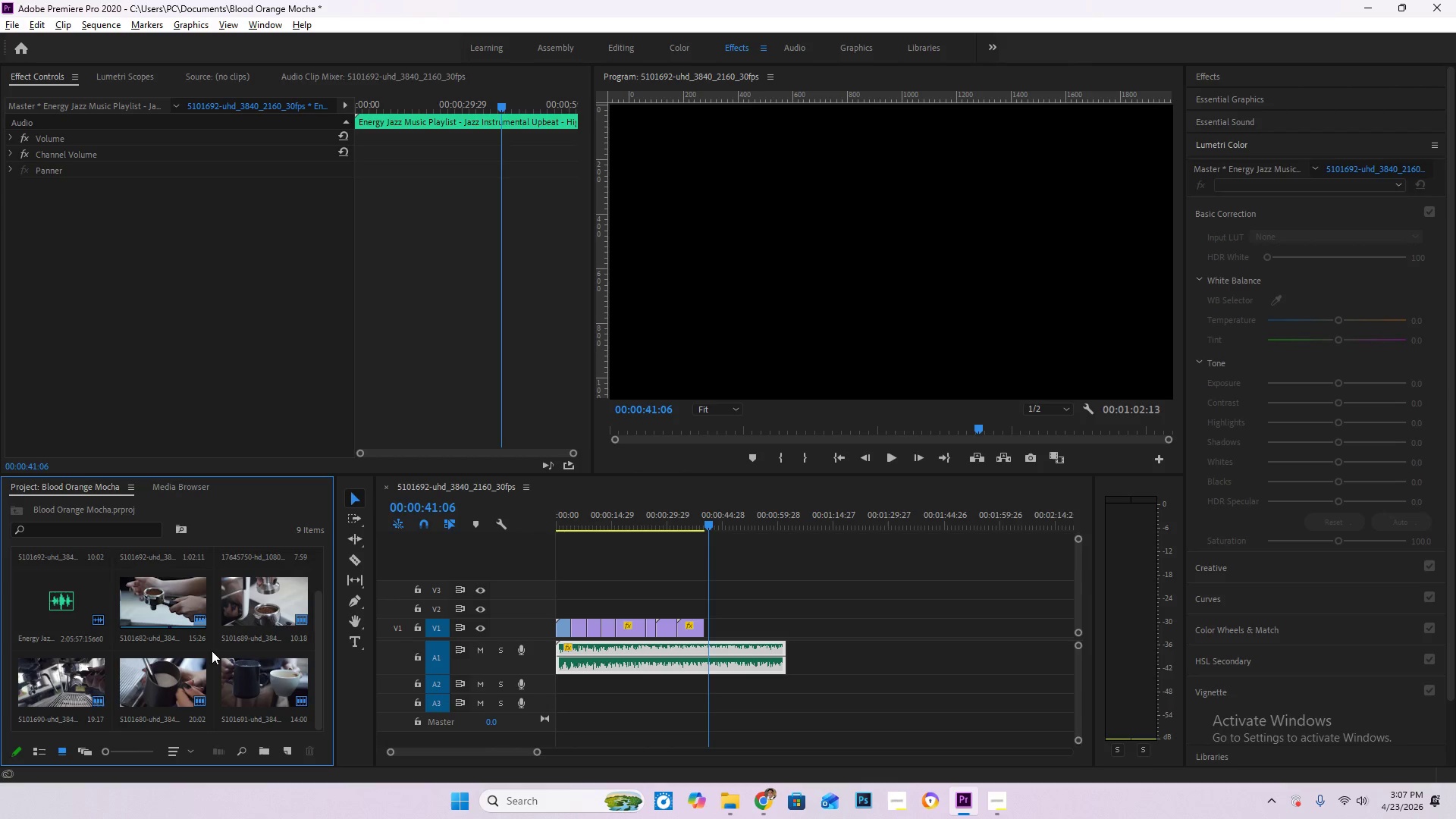 
triple_click([212, 651])
 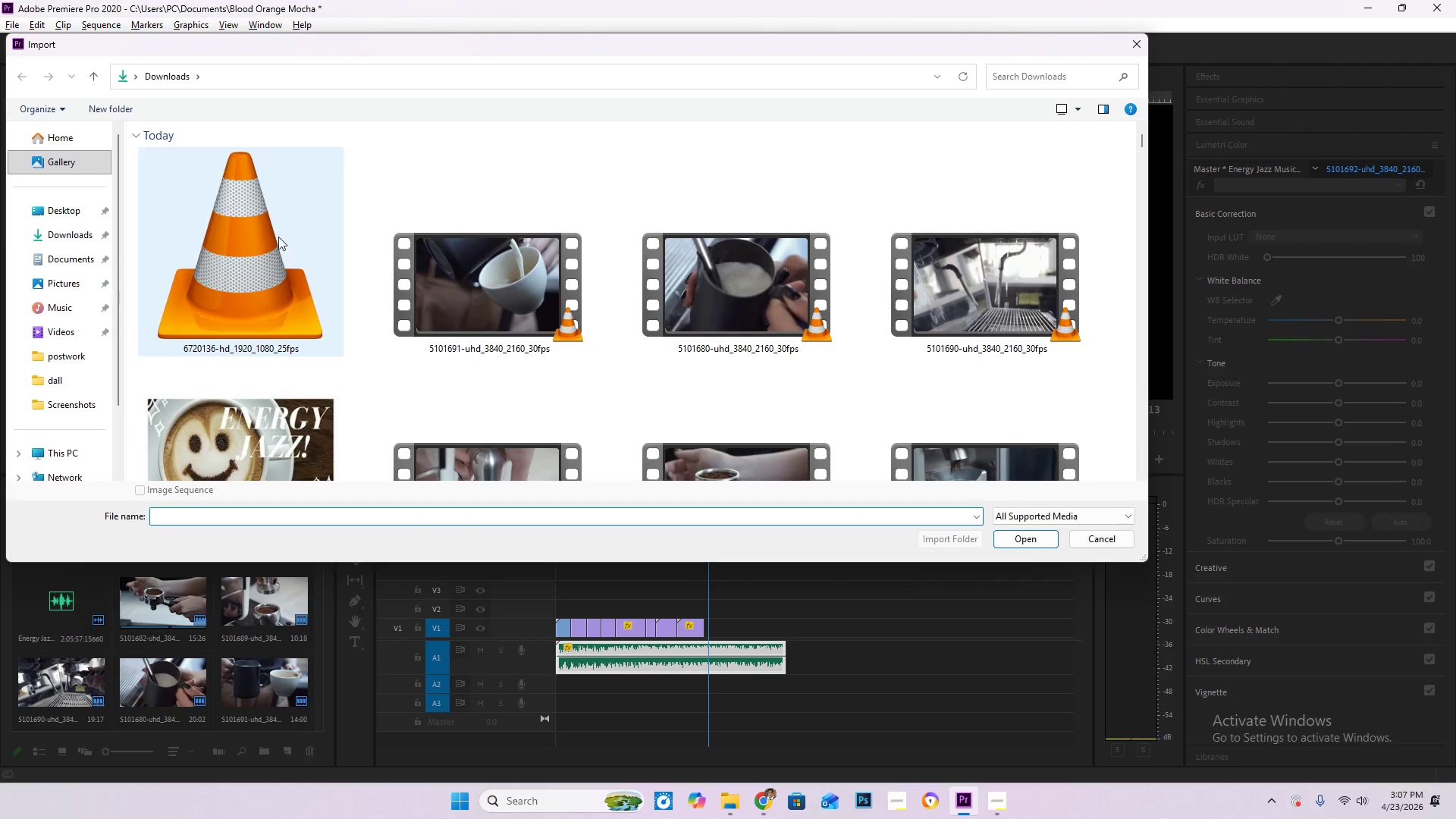 
double_click([274, 246])
 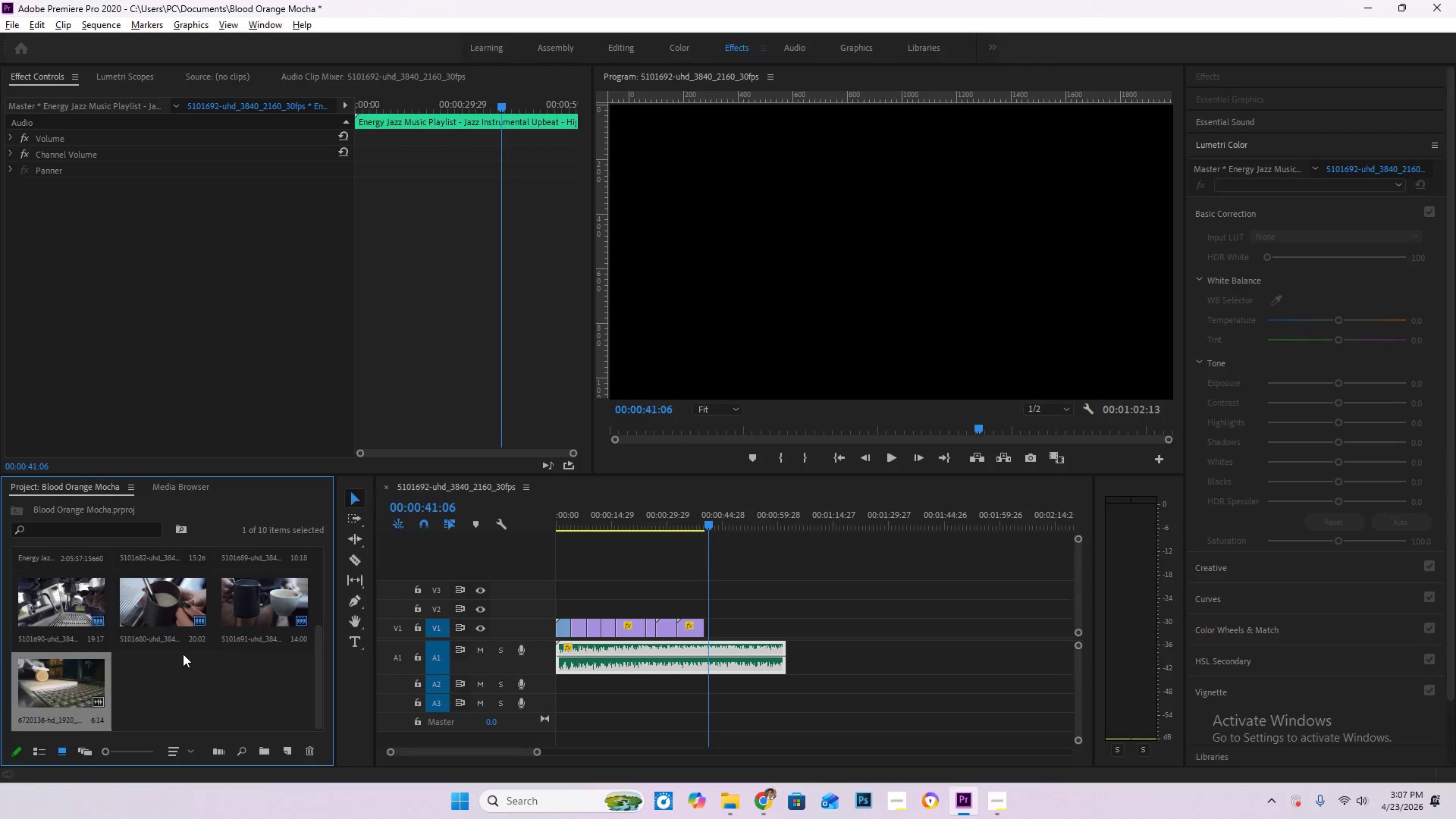 
left_click_drag(start_coordinate=[71, 688], to_coordinate=[855, 629])
 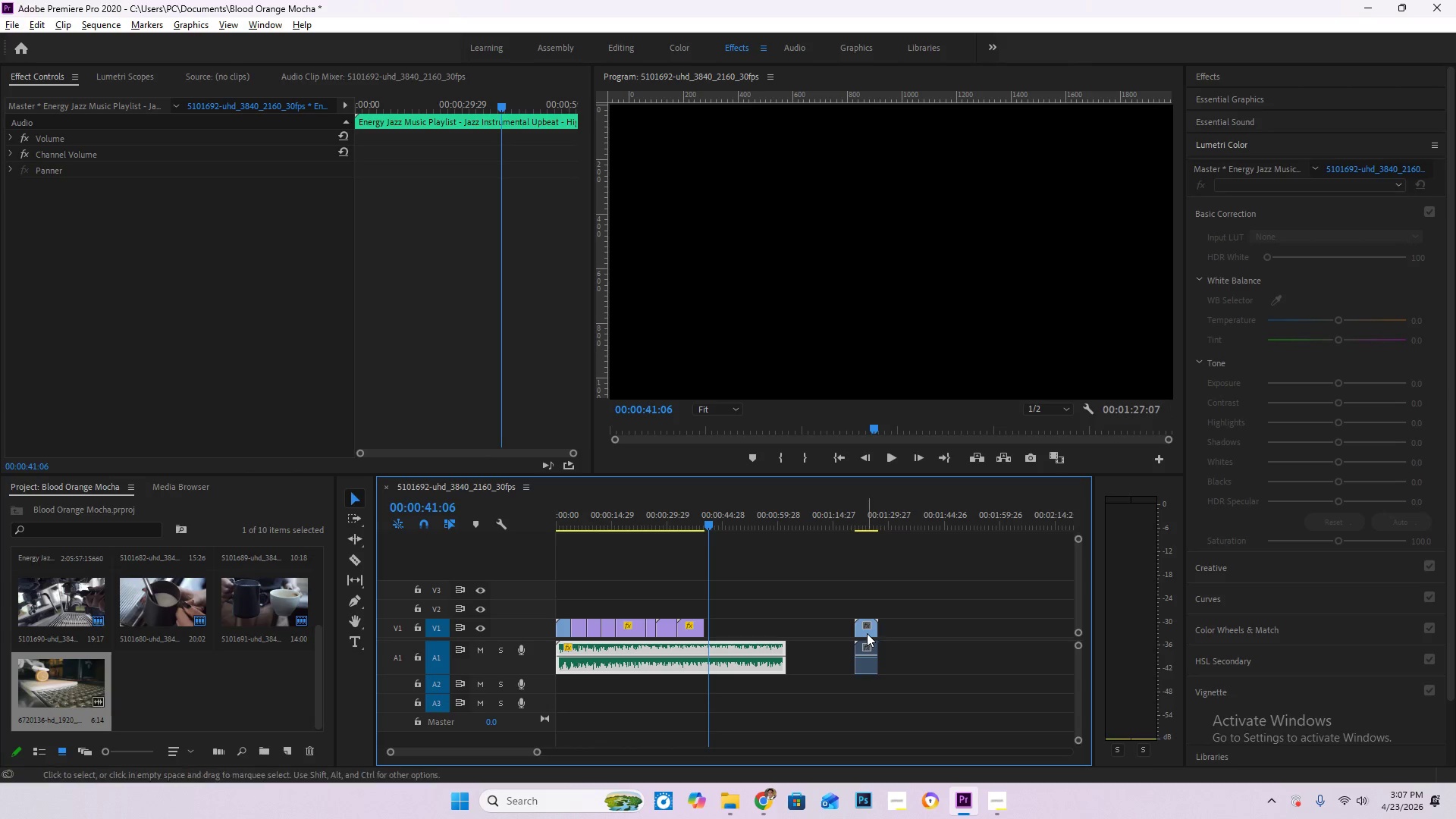 
left_click([867, 633])
 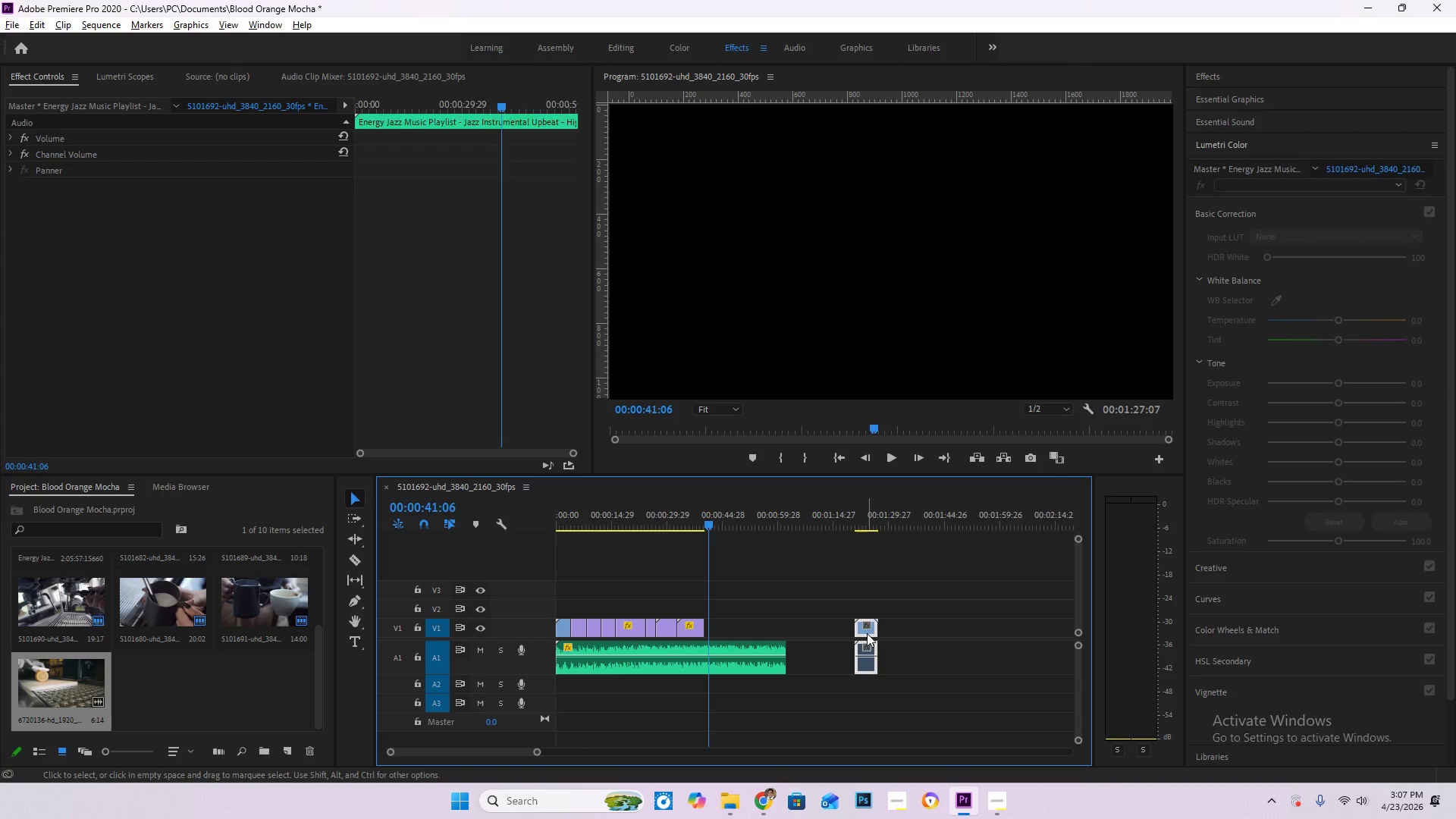 
right_click([867, 633])
 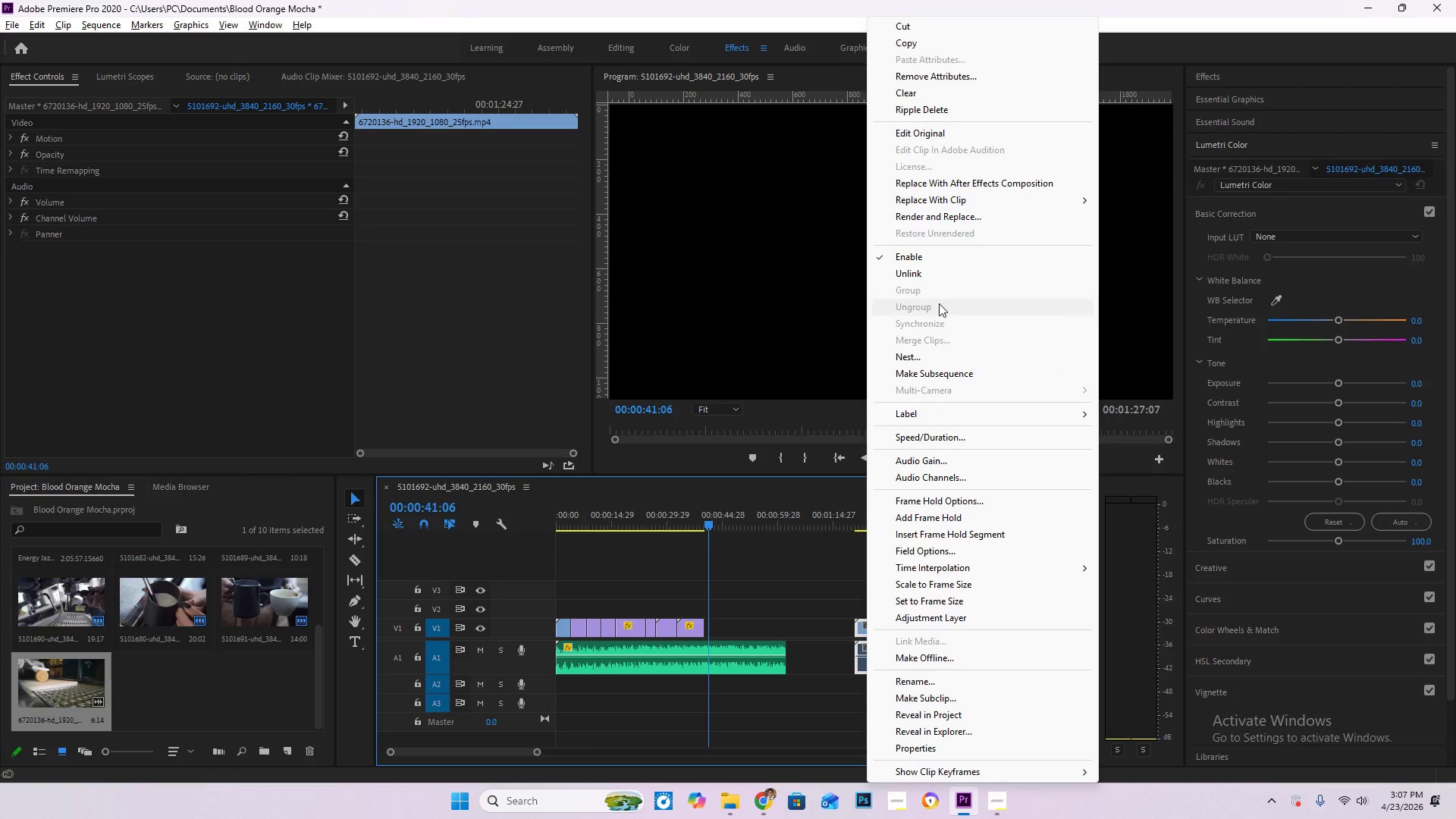 
left_click([936, 279])
 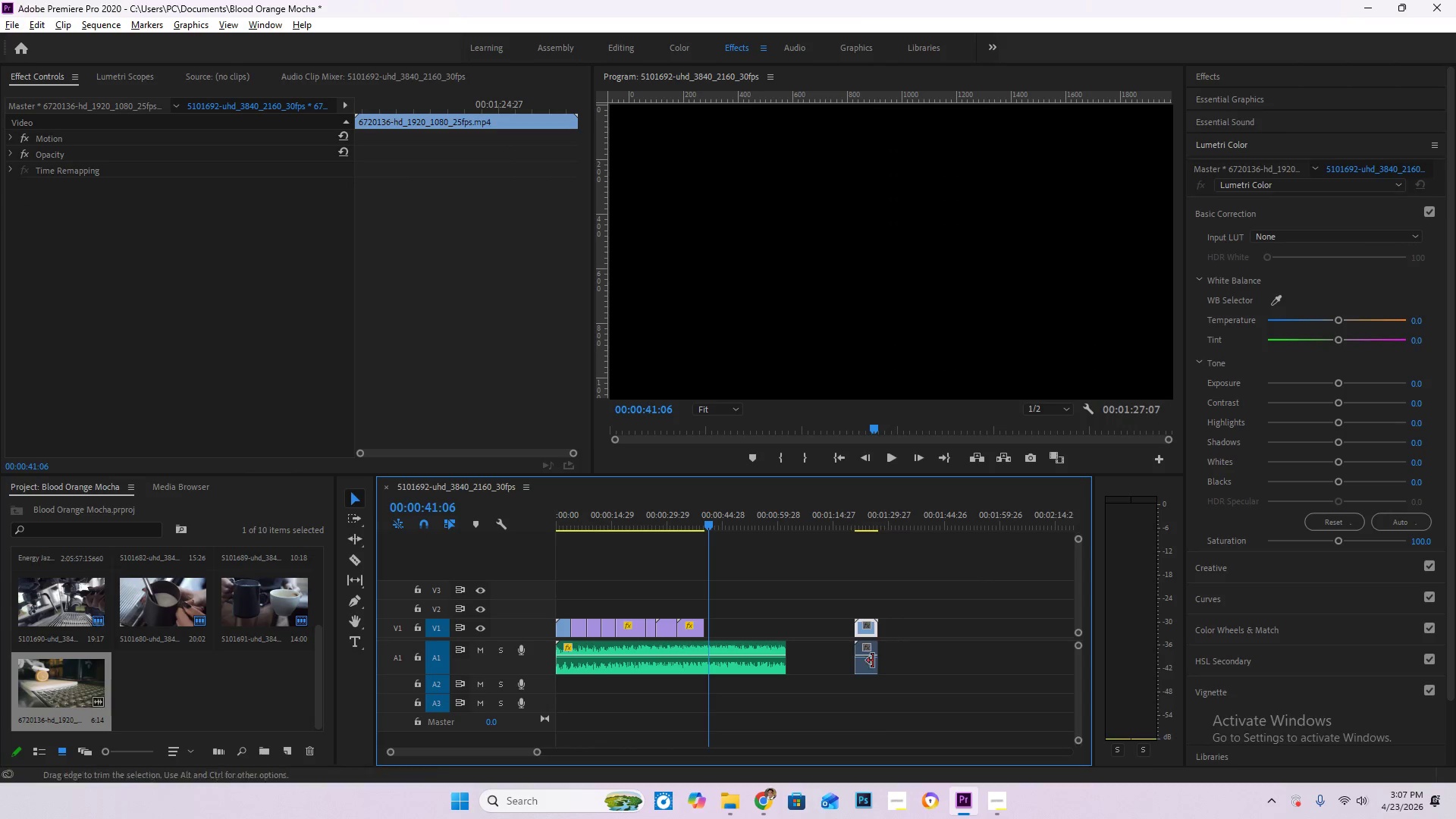 
left_click([869, 664])
 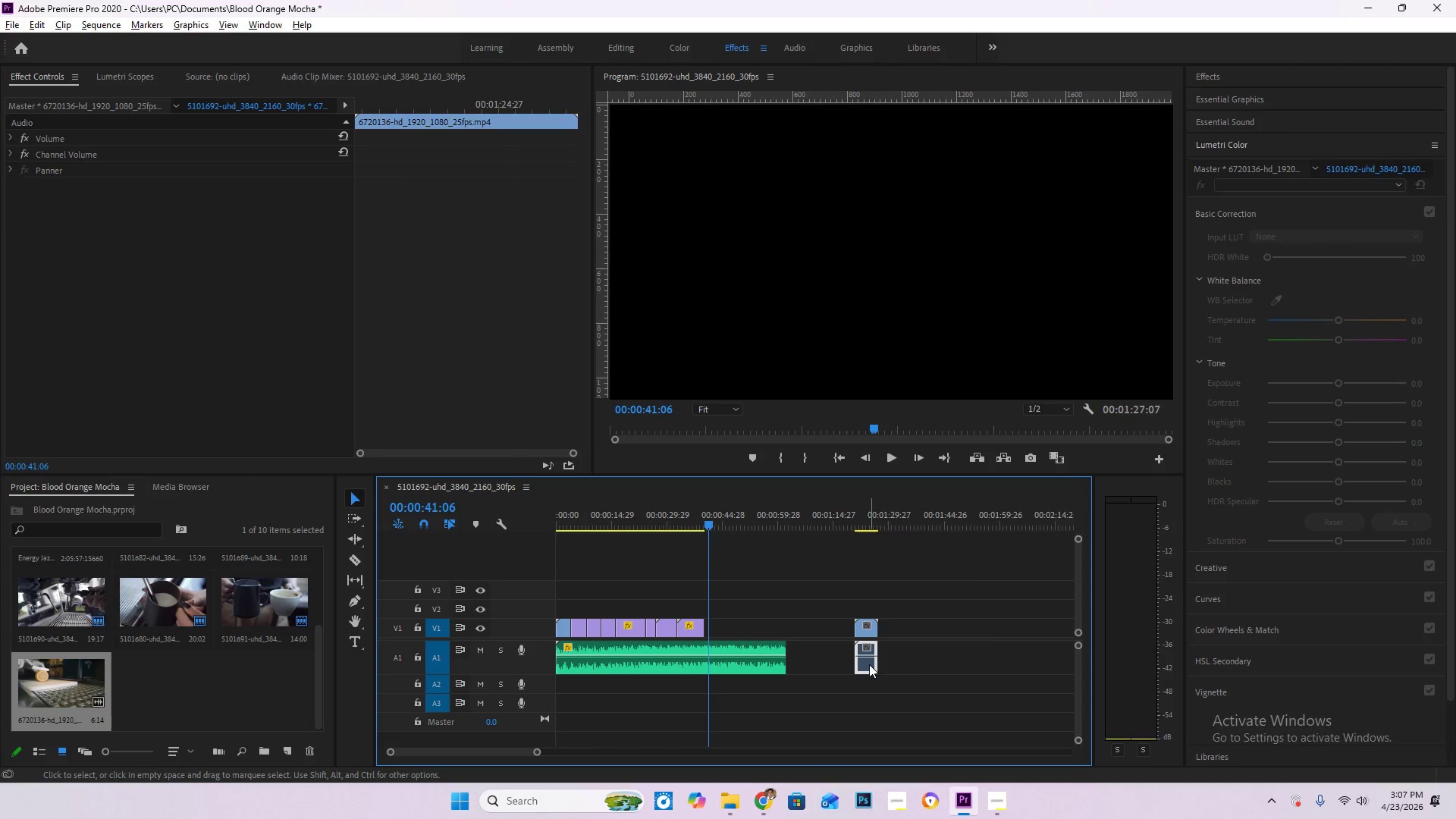 
key(Delete)
 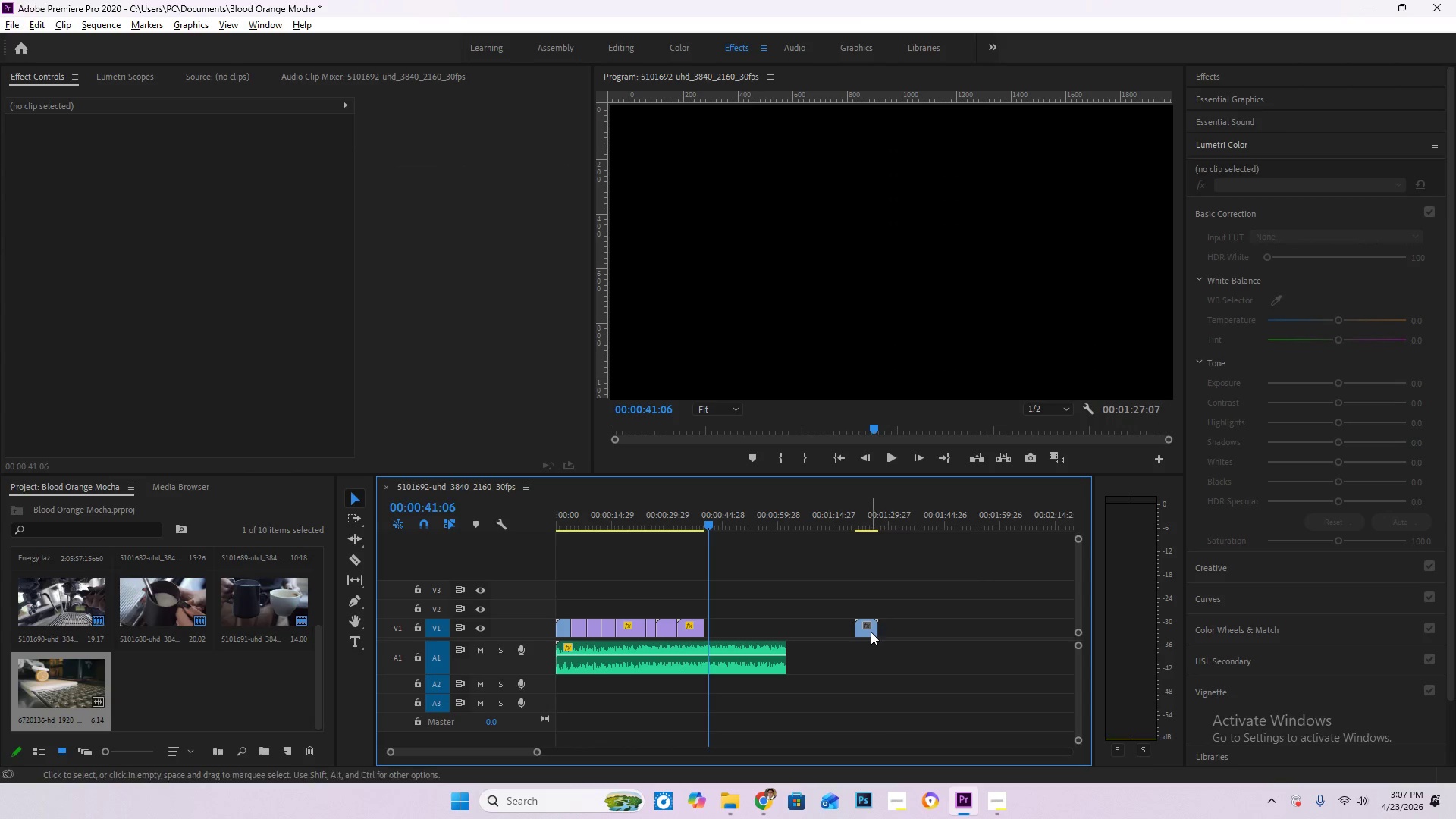 
left_click_drag(start_coordinate=[870, 632], to_coordinate=[721, 629])
 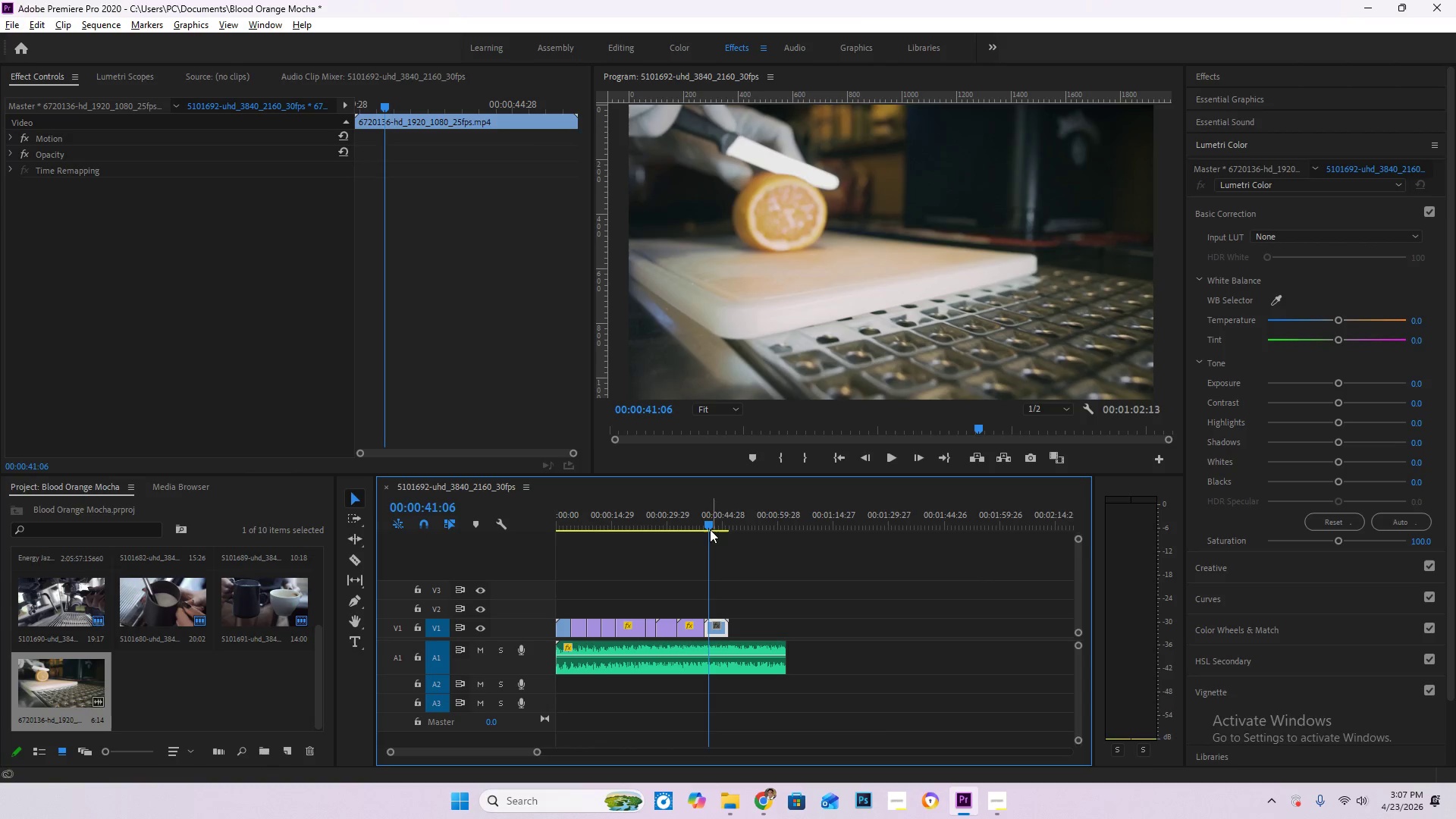 
left_click_drag(start_coordinate=[705, 520], to_coordinate=[698, 518])
 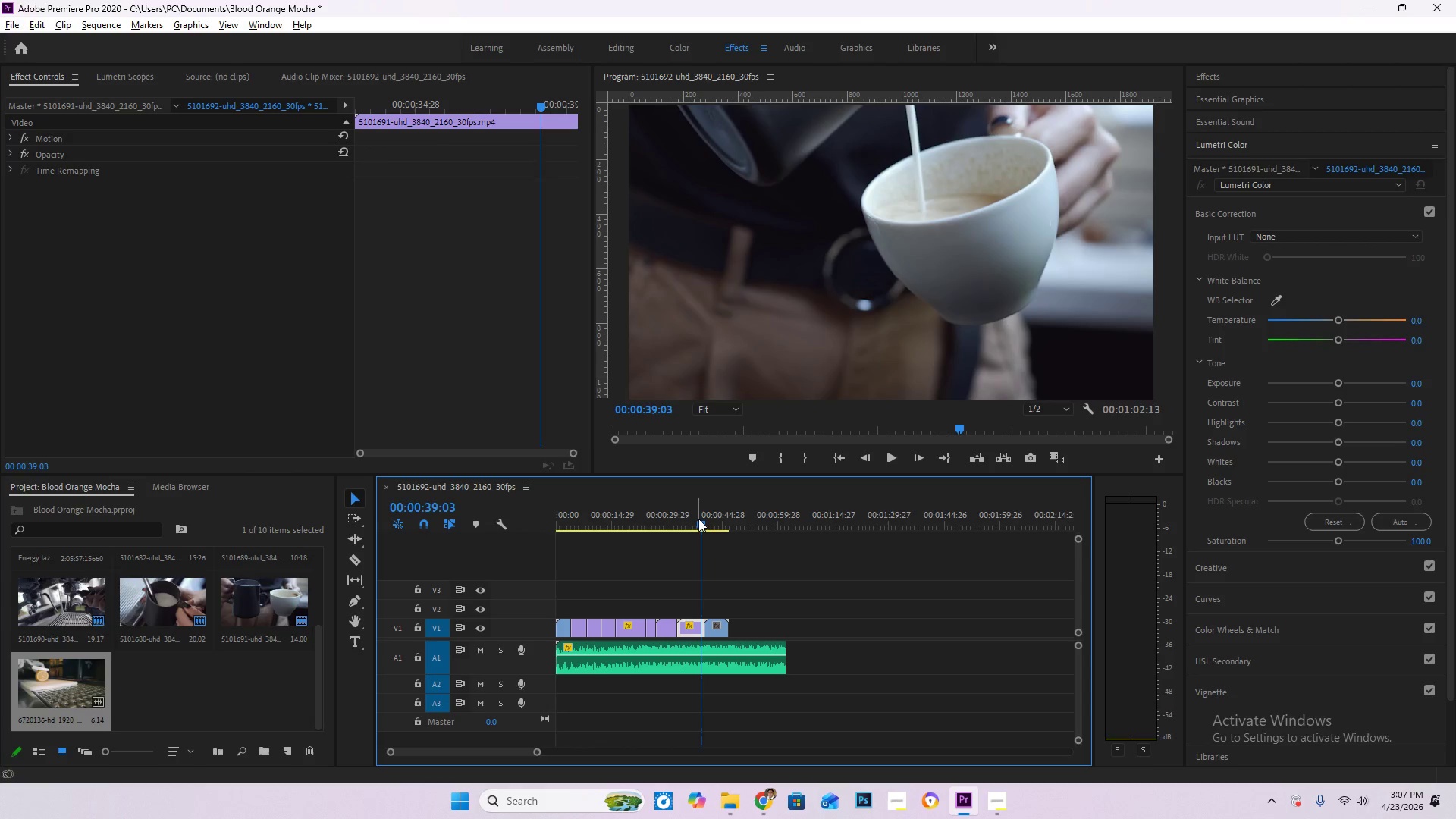 
left_click([698, 519])
 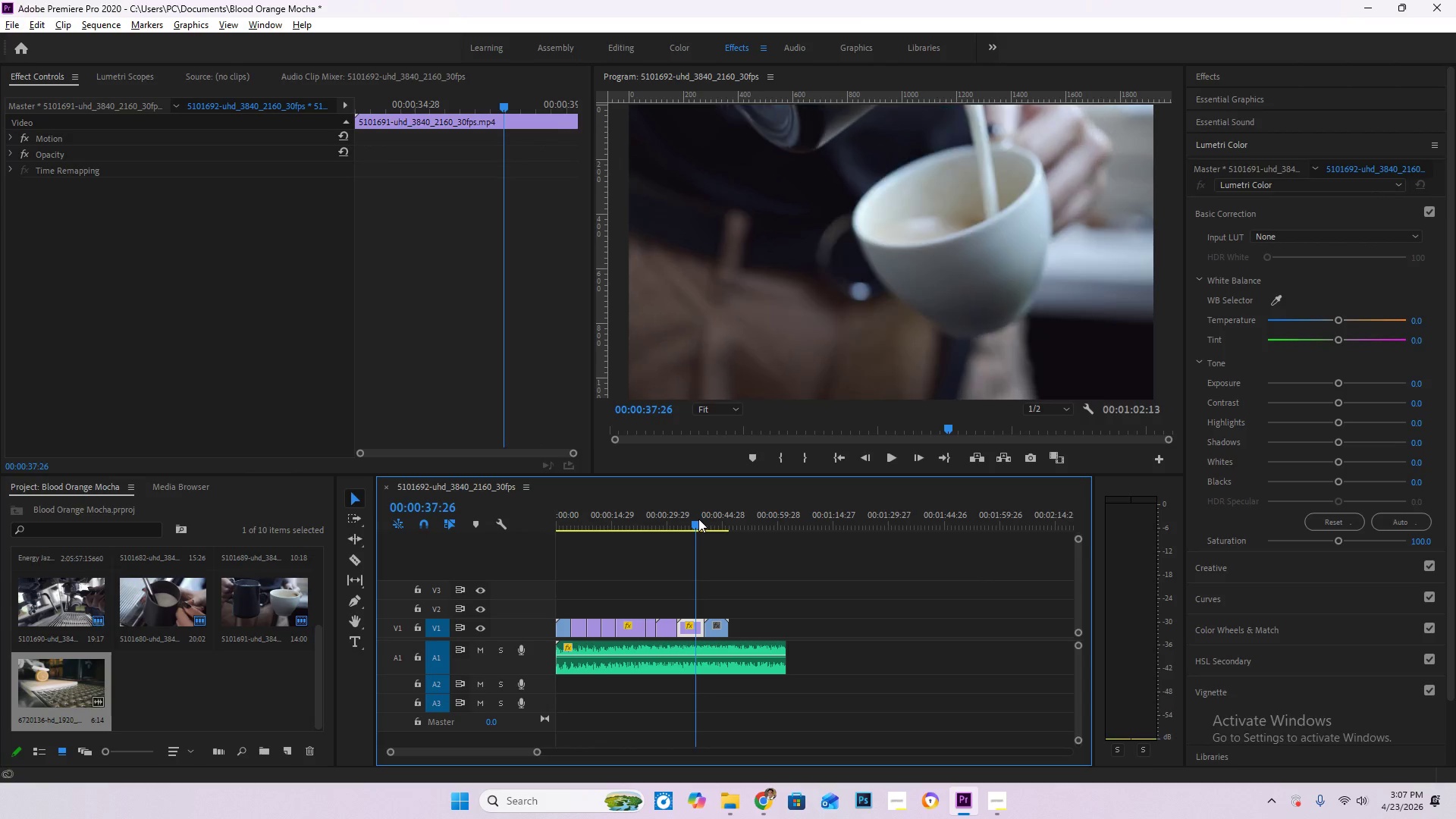 
key(Space)
 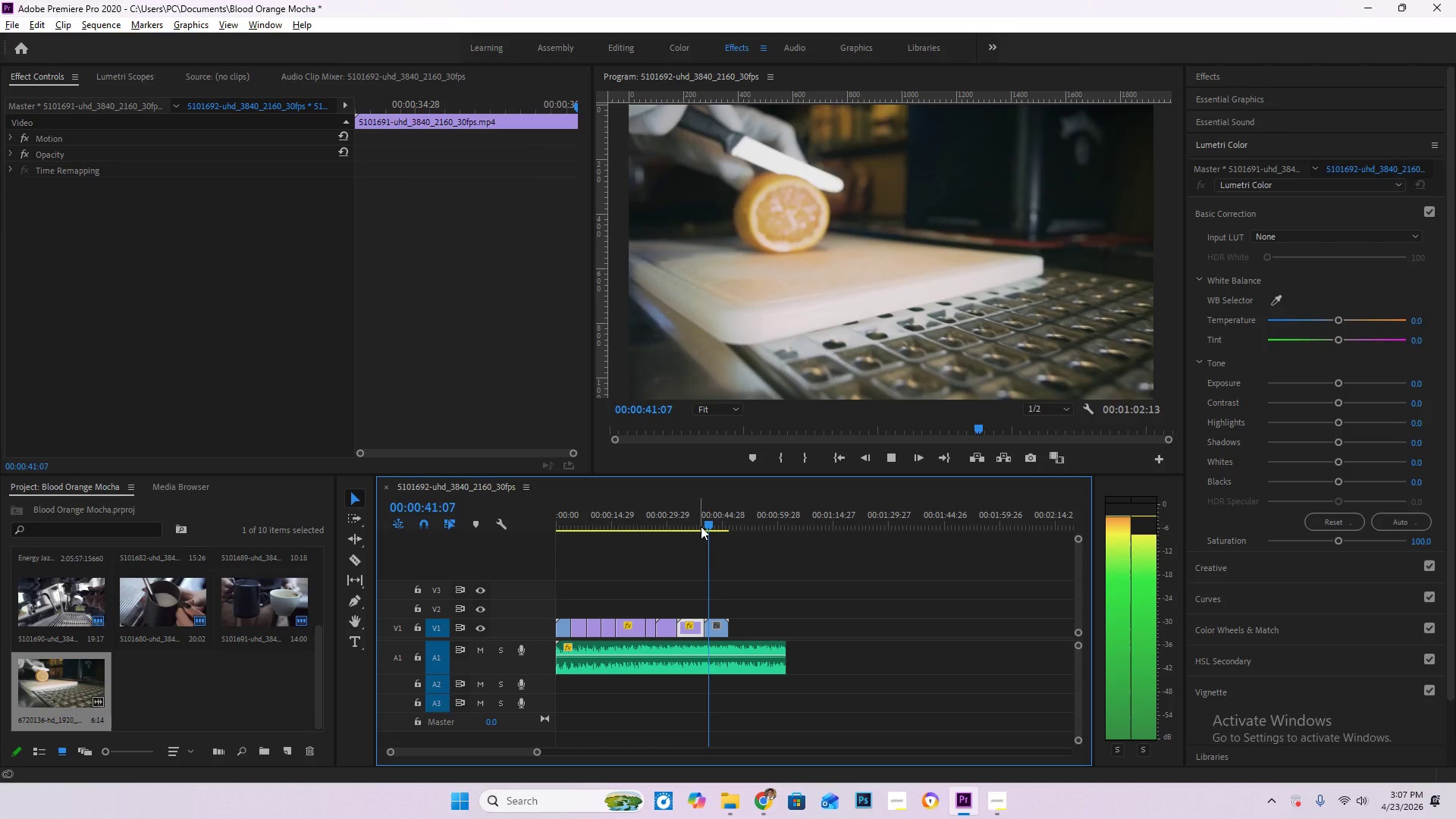 
wait(8.56)
 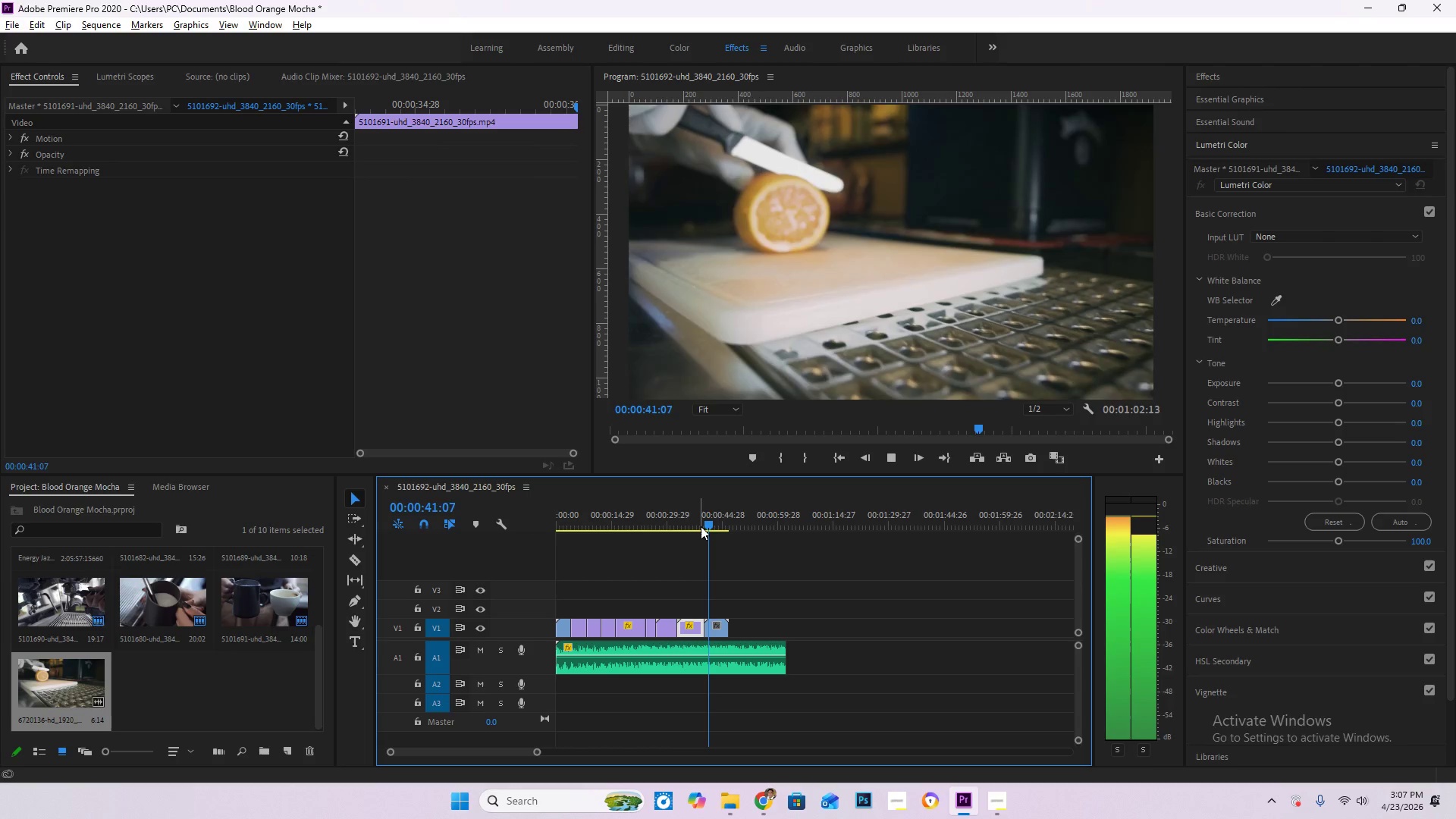 
left_click([1282, 628])
 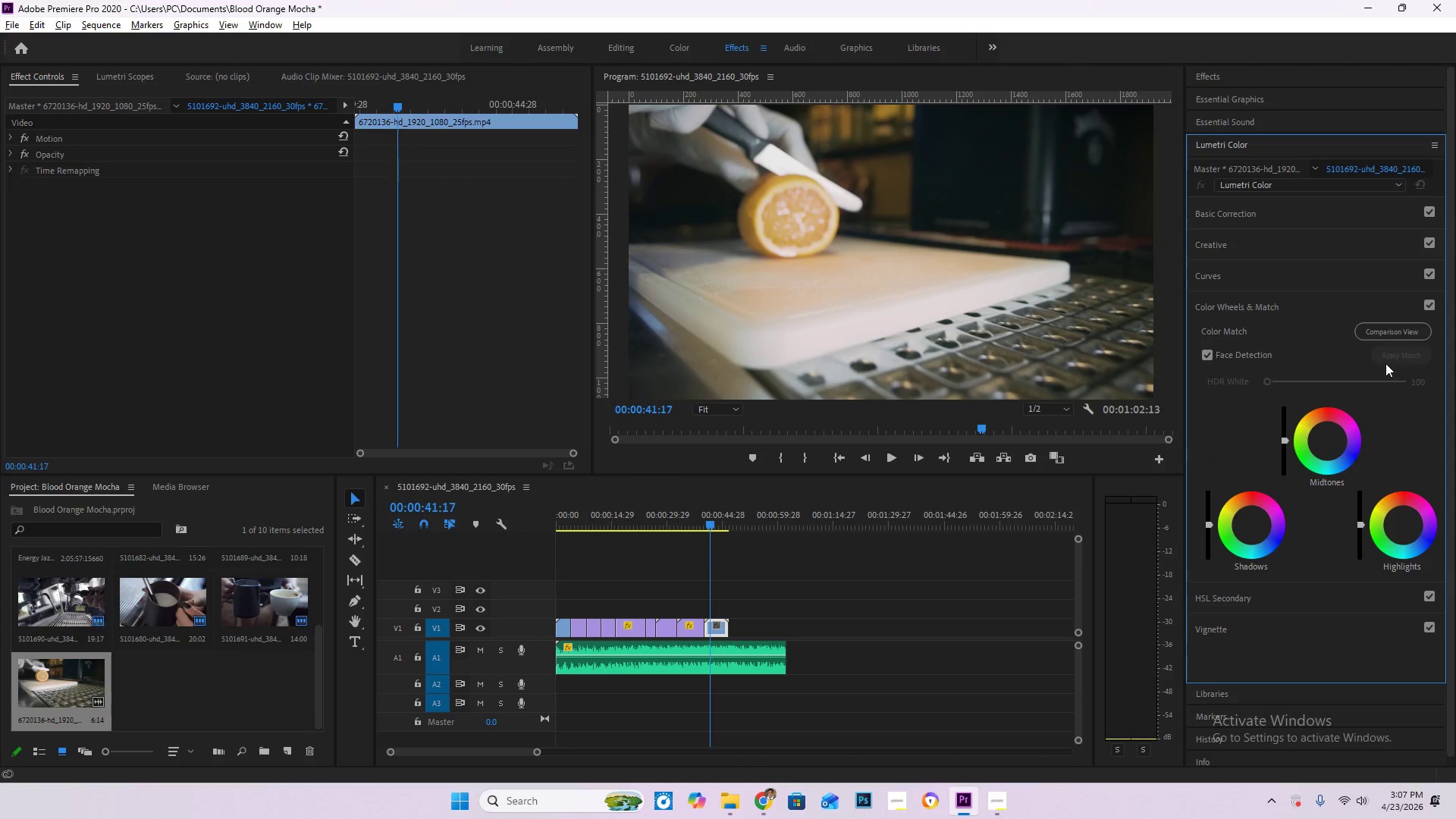 
left_click([1391, 334])
 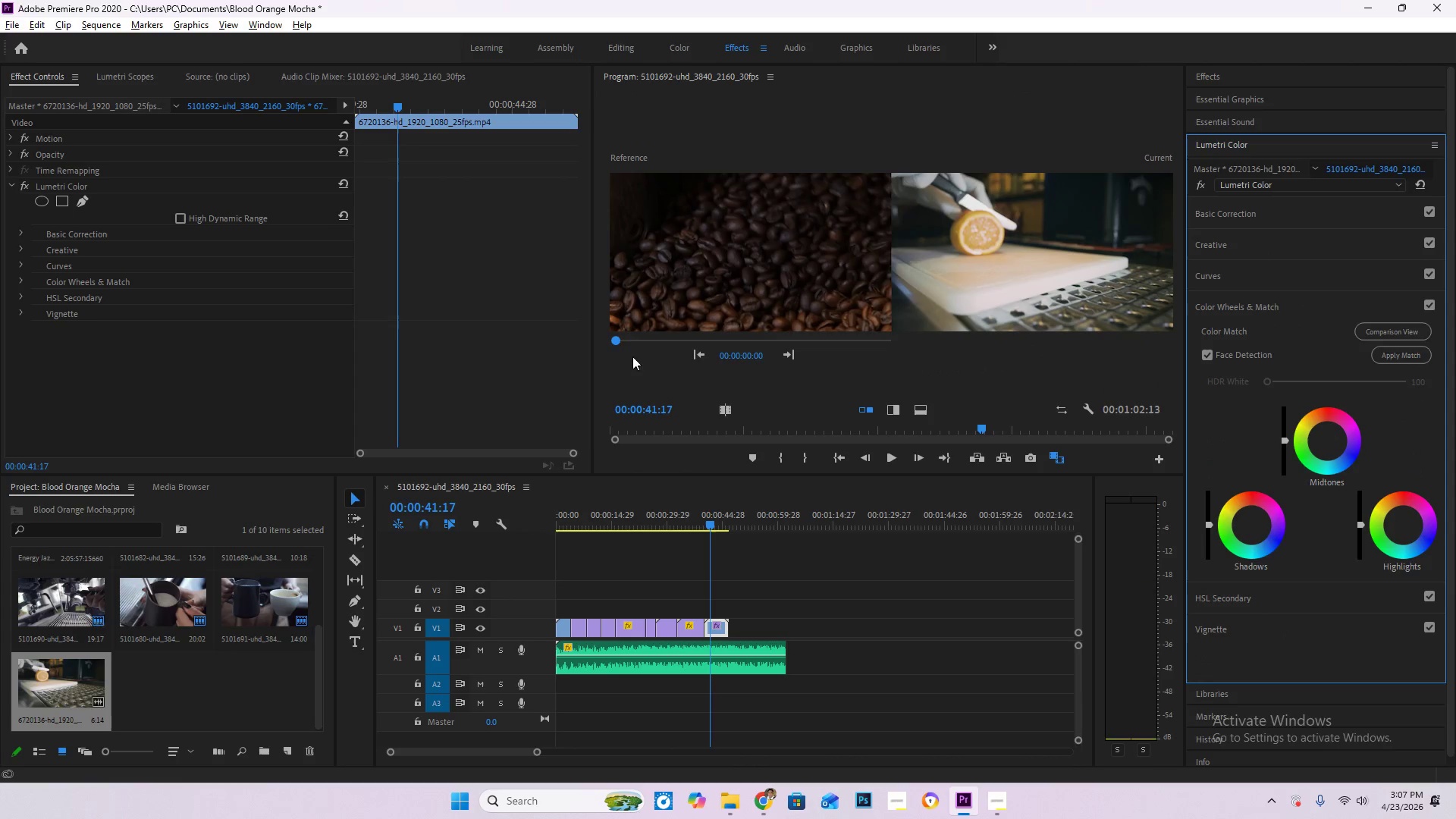 
left_click_drag(start_coordinate=[620, 334], to_coordinate=[719, 354])
 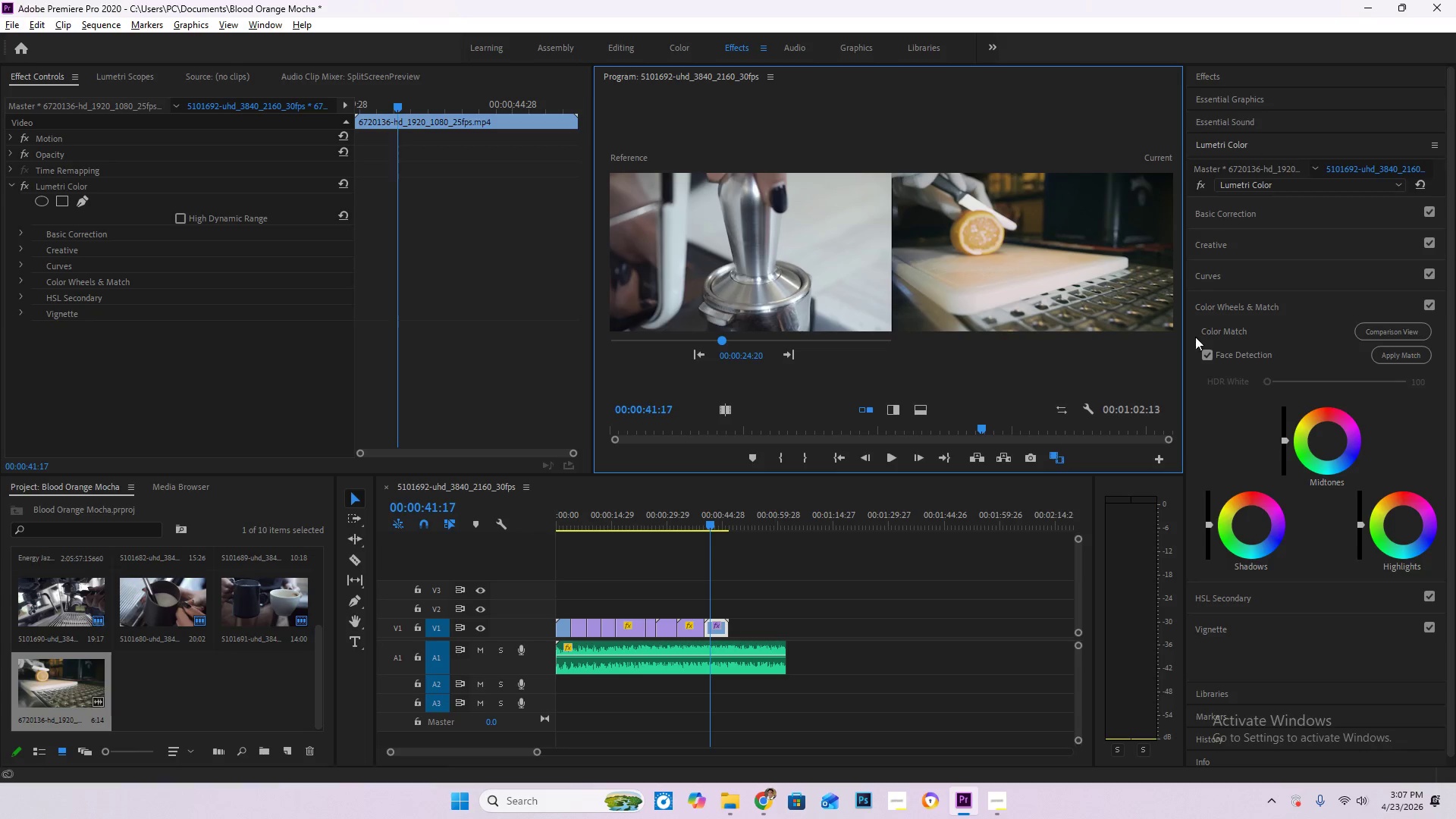 
left_click([1403, 352])
 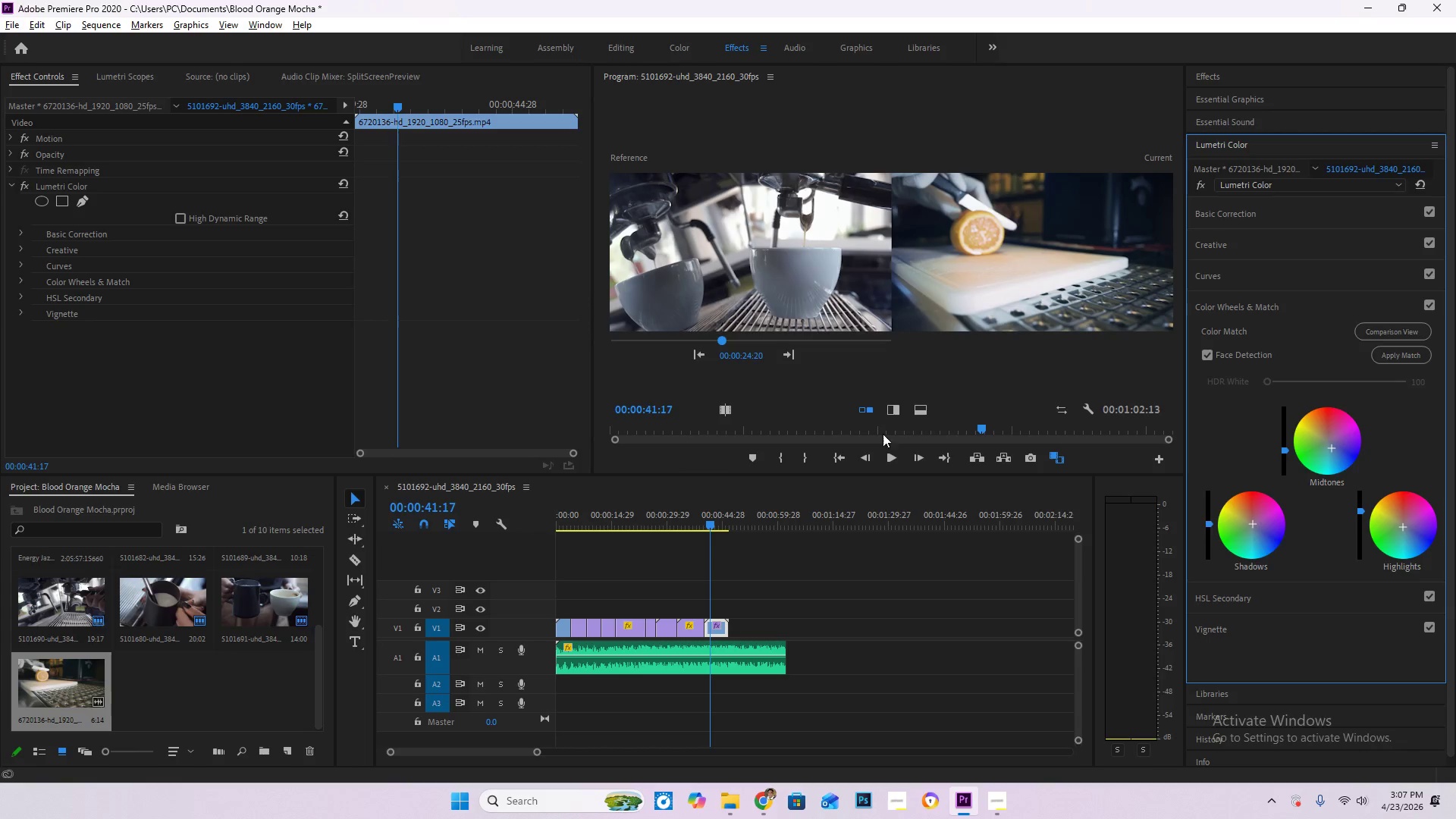 
left_click_drag(start_coordinate=[704, 532], to_coordinate=[699, 531])
 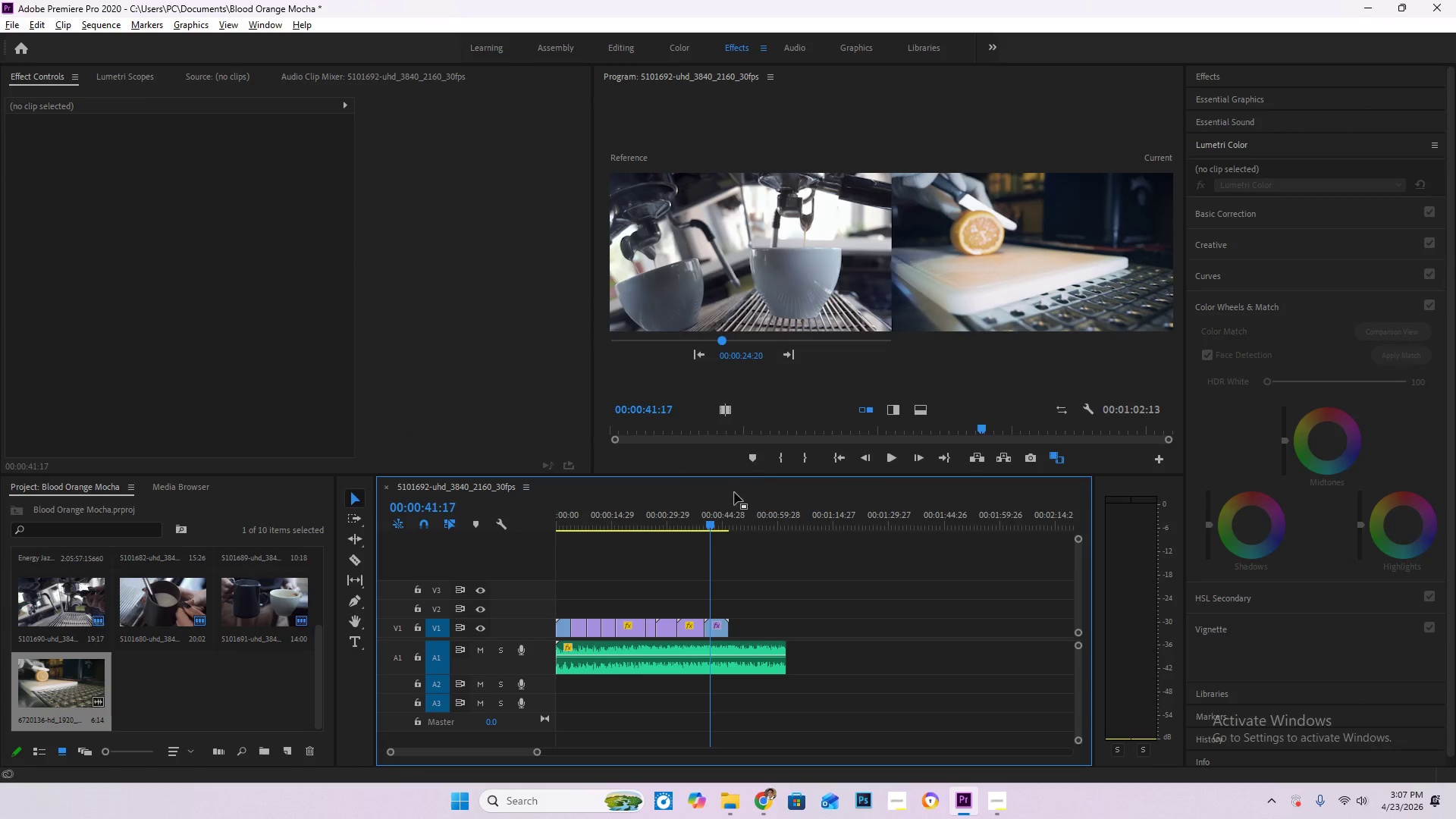 
left_click_drag(start_coordinate=[711, 529], to_coordinate=[698, 526])
 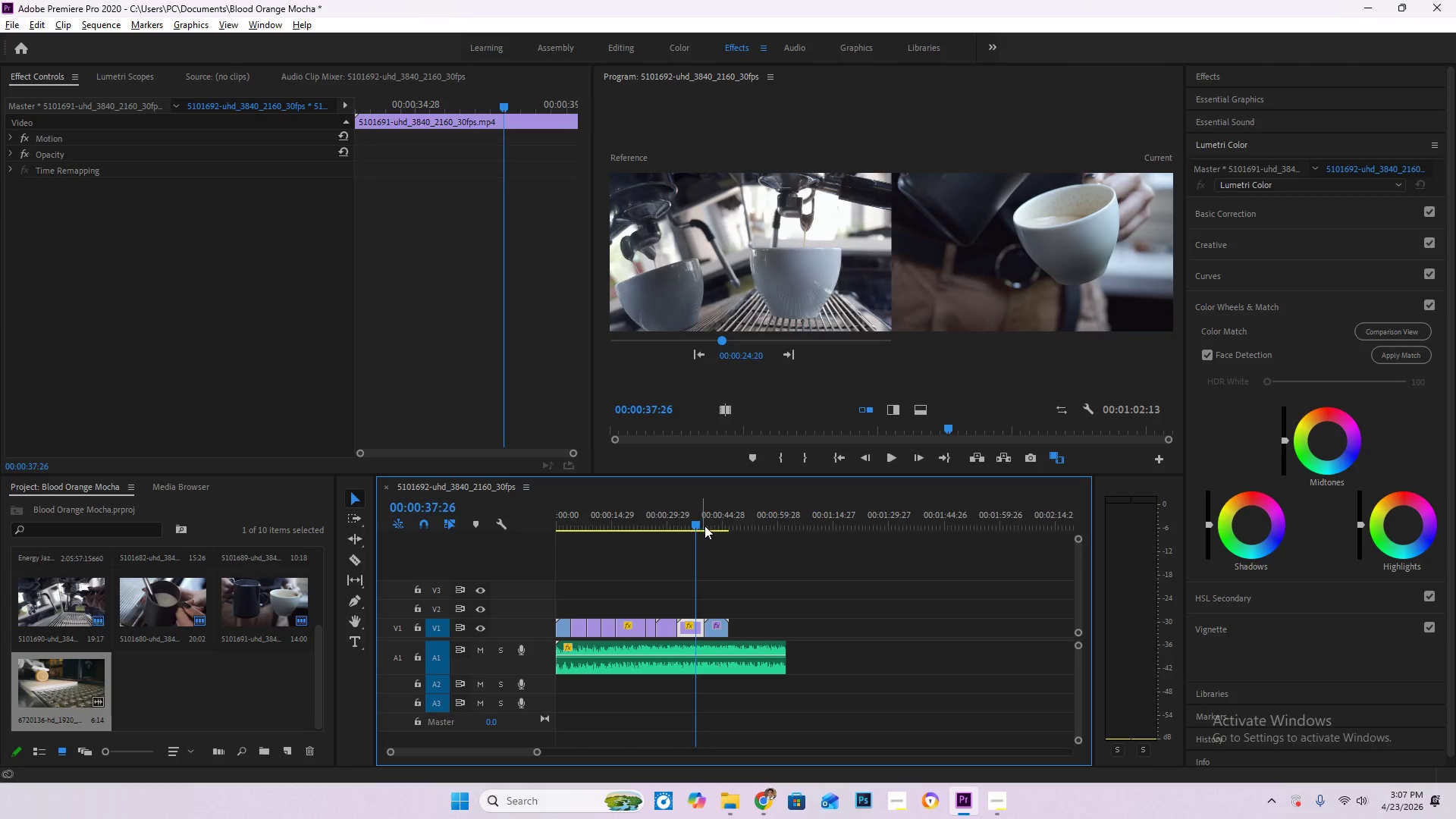 
key(Space)
 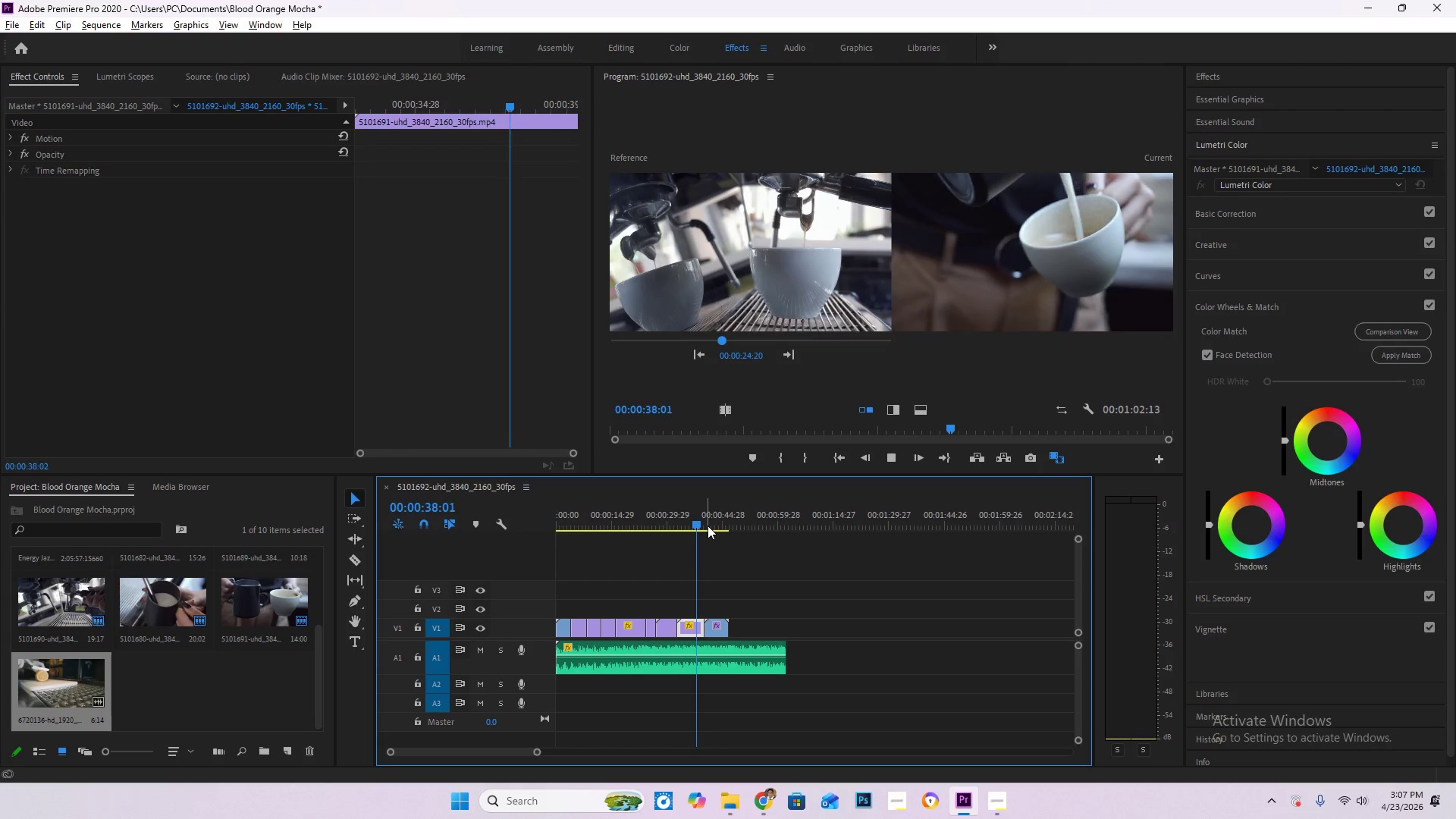 
left_click_drag(start_coordinate=[708, 526], to_coordinate=[722, 531])
 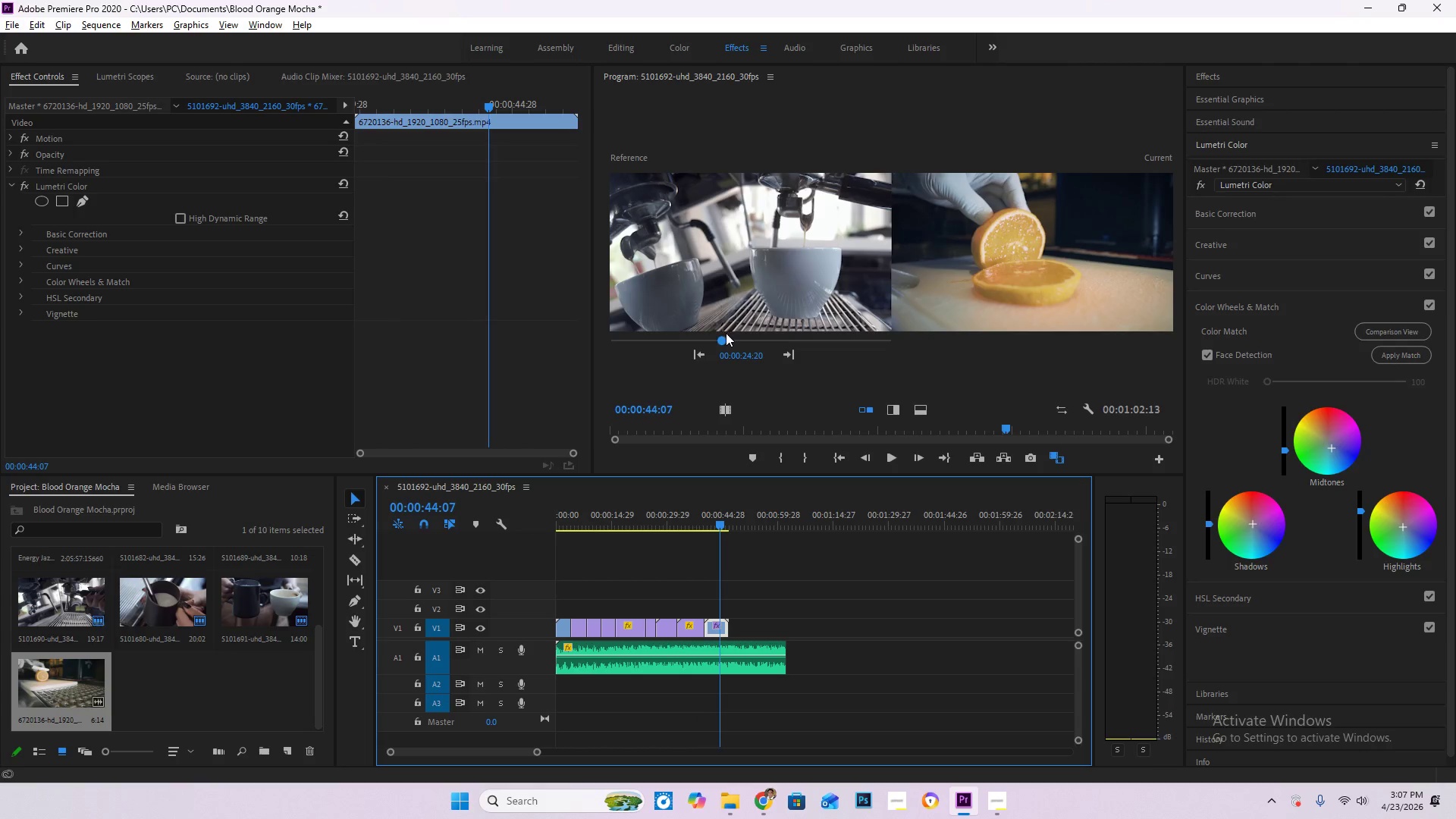 
left_click_drag(start_coordinate=[726, 333], to_coordinate=[766, 344])
 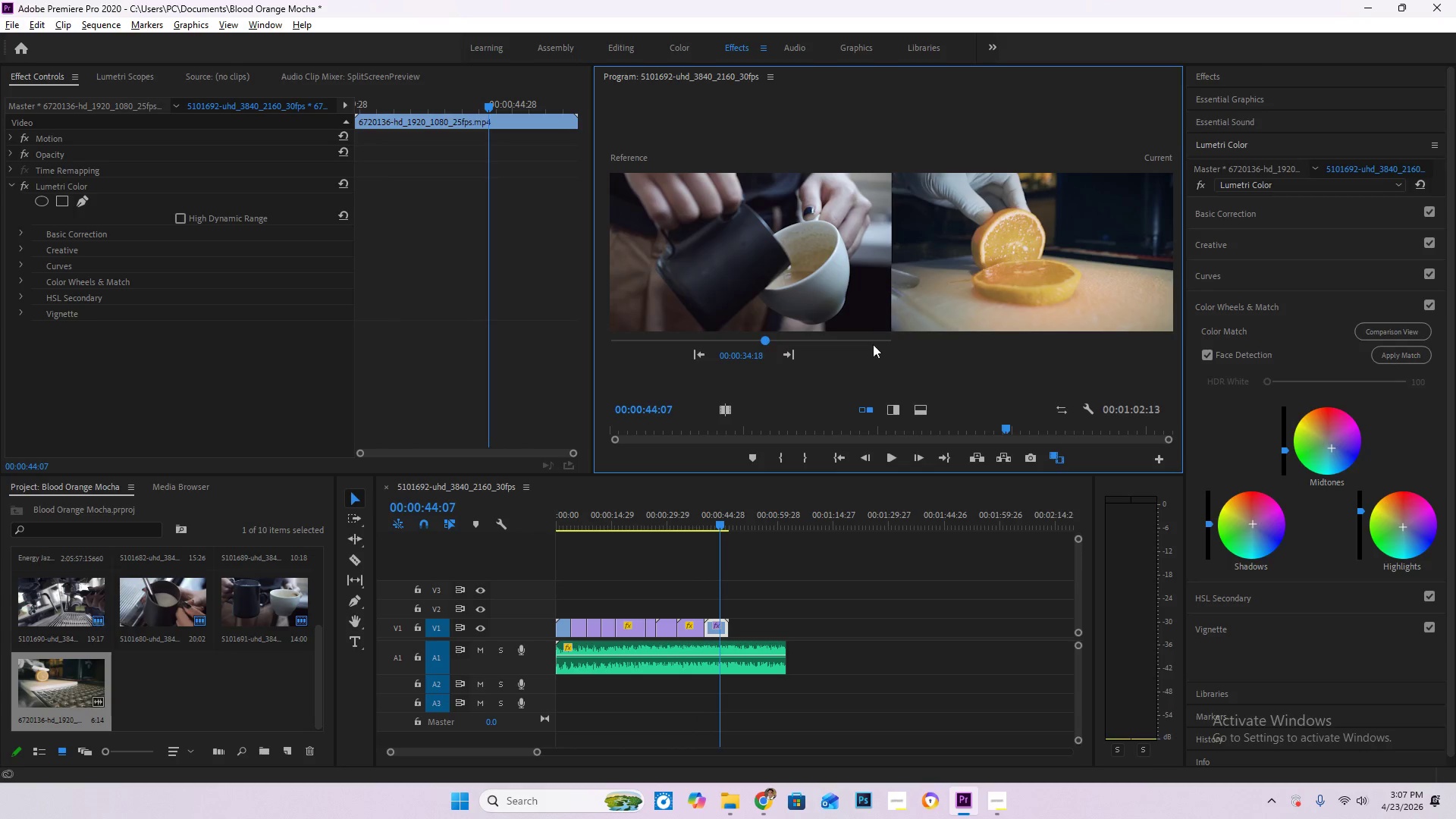 
left_click([1408, 353])
 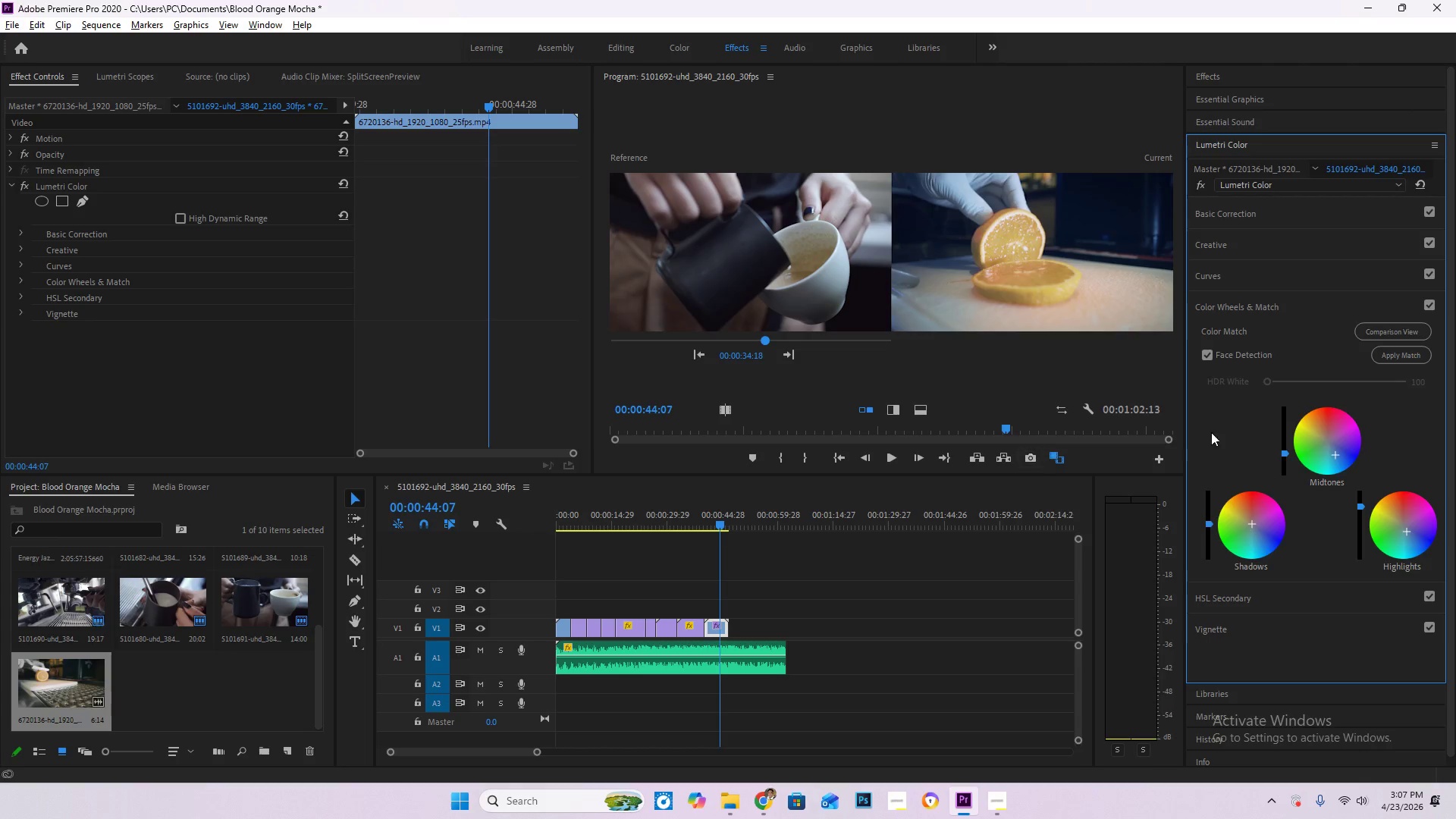 
key(Control+Z)
 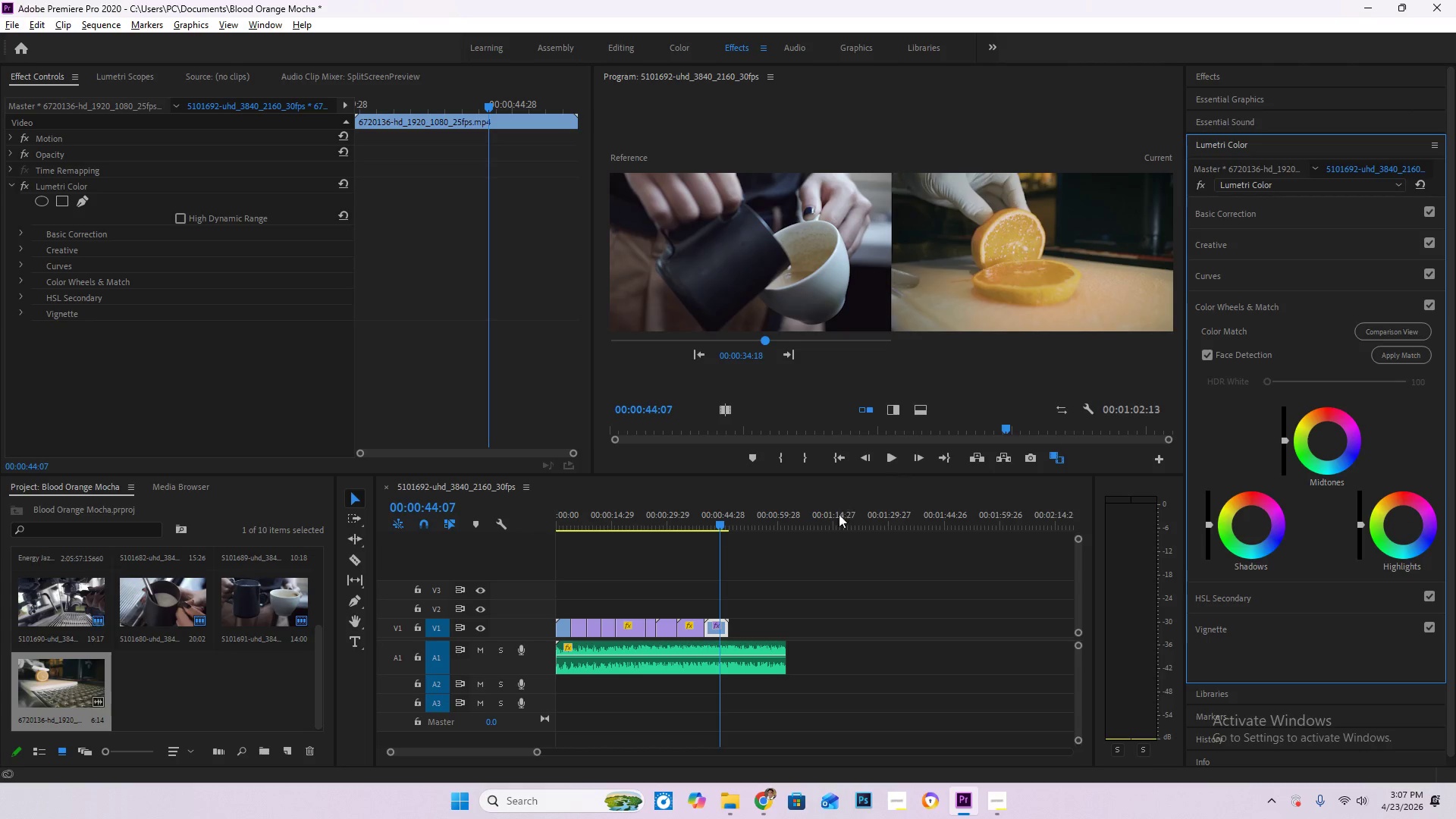 
key(Control+Z)
 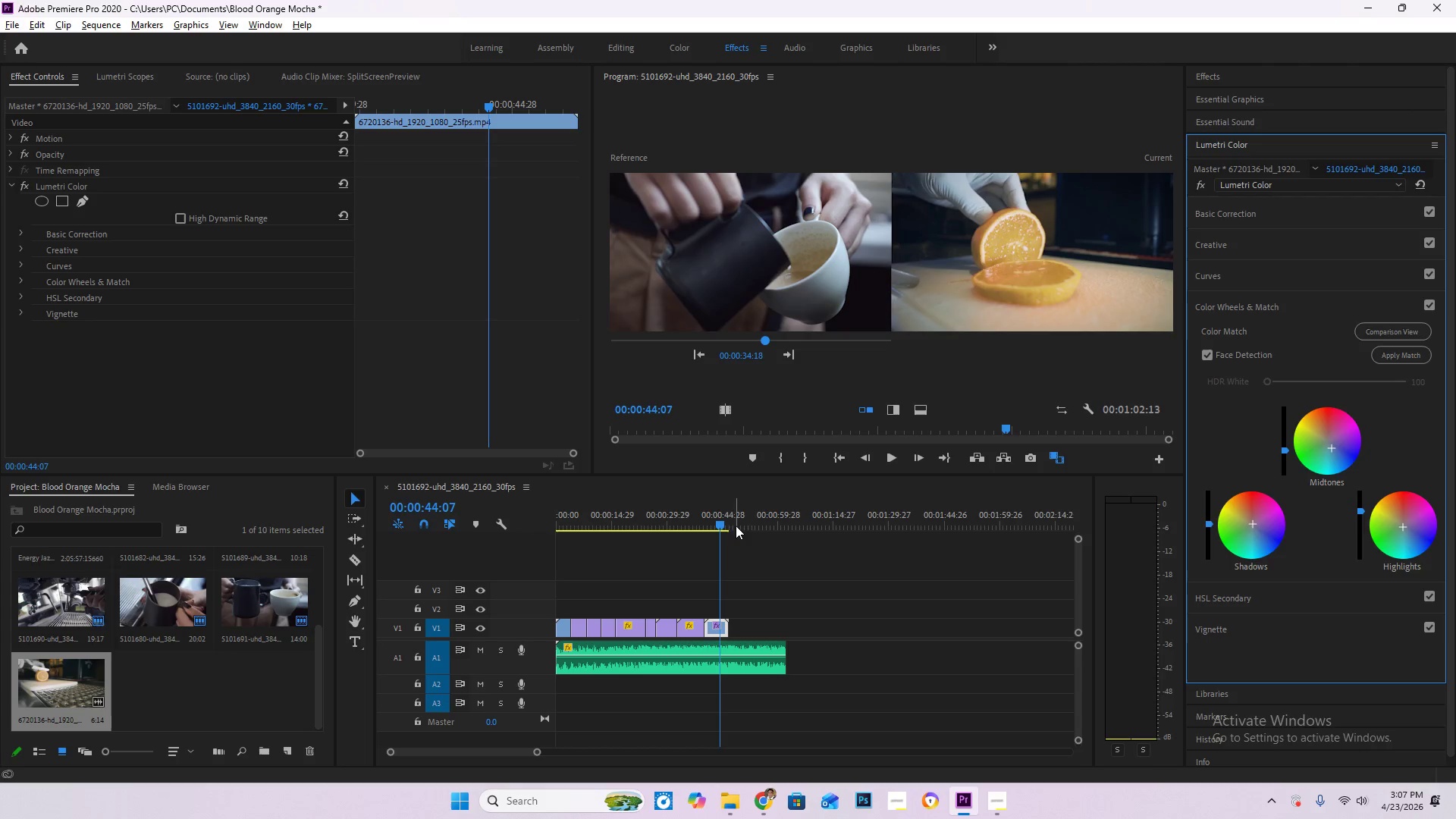 
left_click_drag(start_coordinate=[714, 524], to_coordinate=[711, 532])
 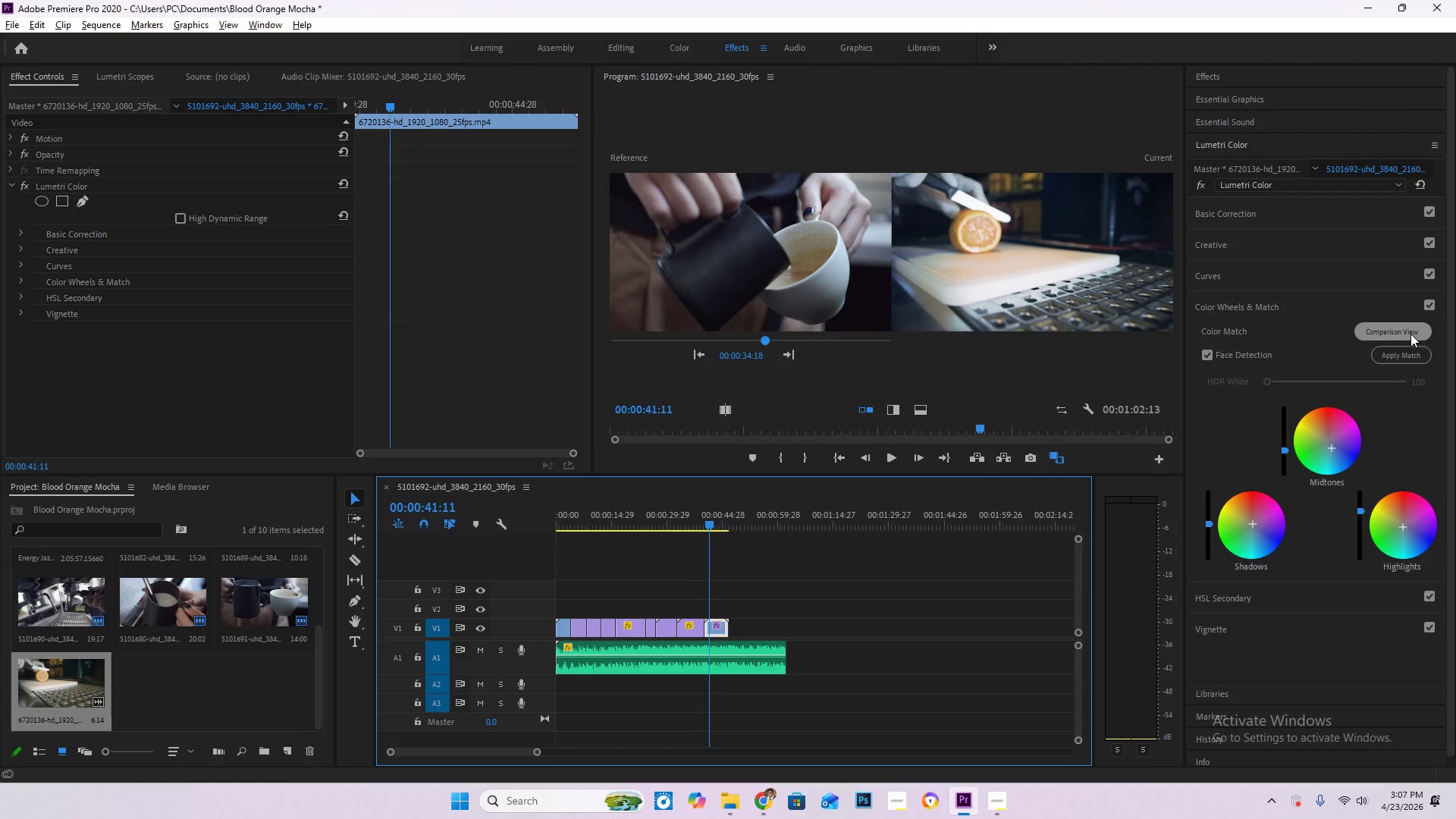 
left_click([1410, 334])
 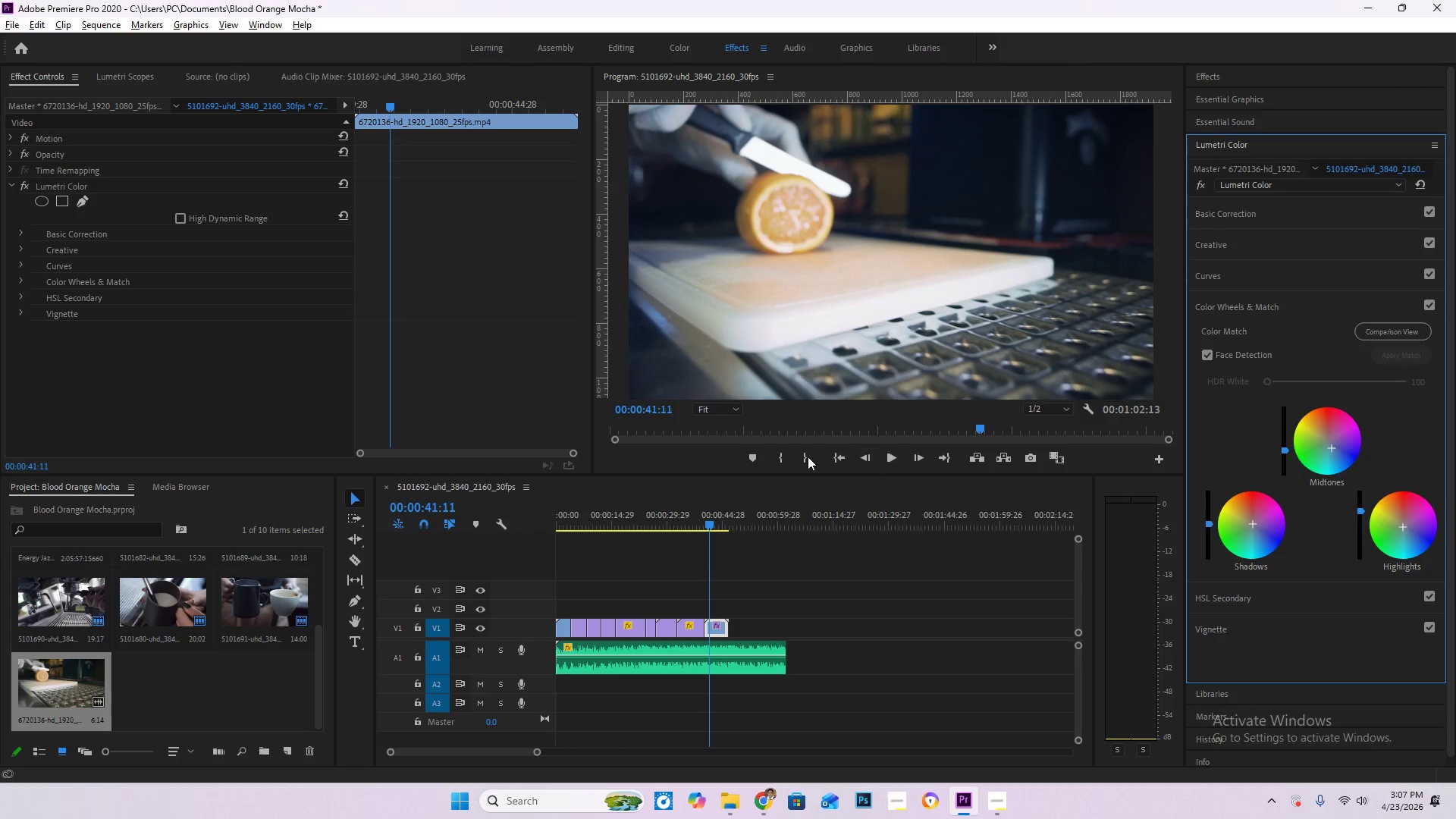 
key(Space)
 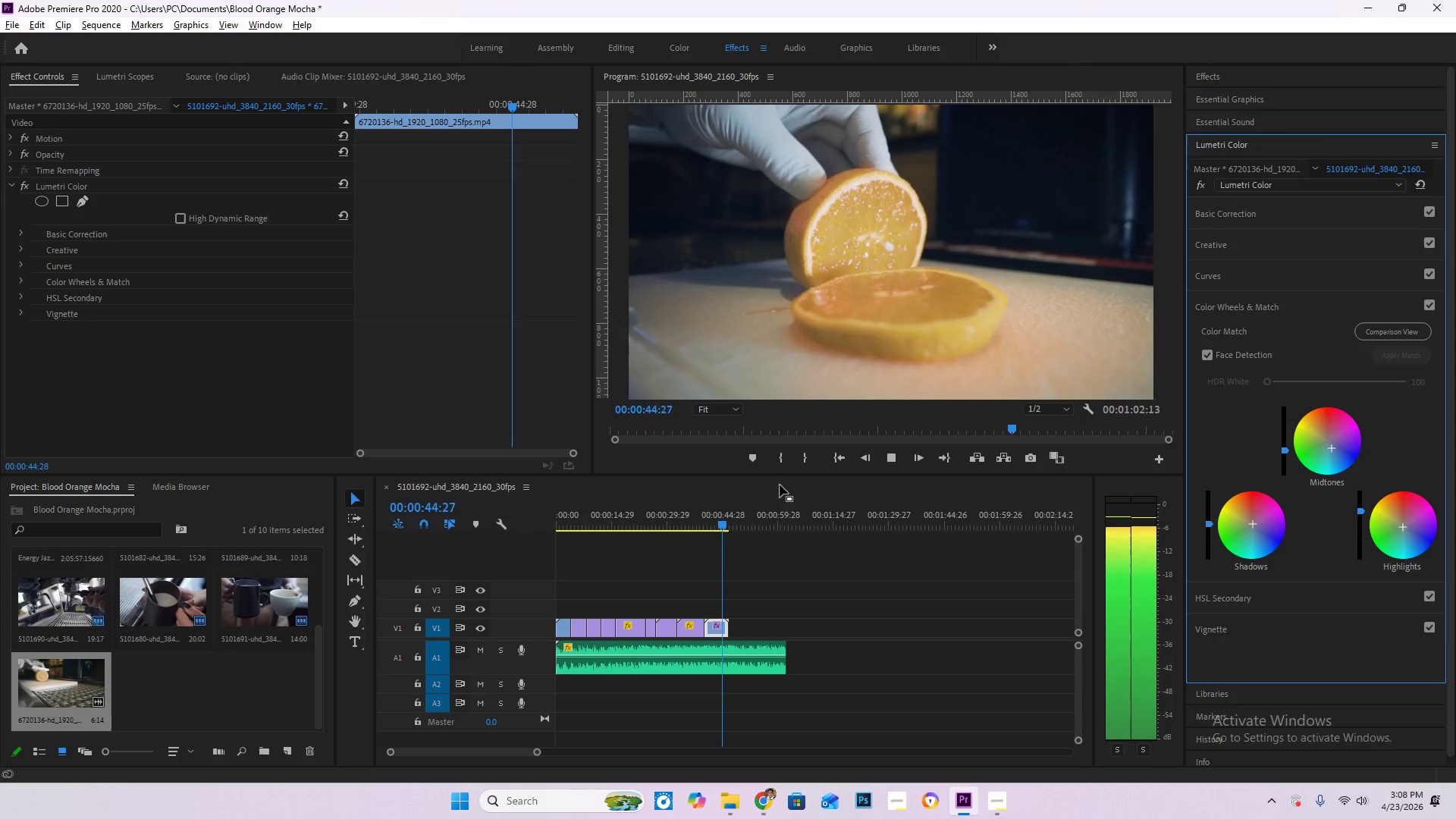 
left_click_drag(start_coordinate=[723, 524], to_coordinate=[698, 519])
 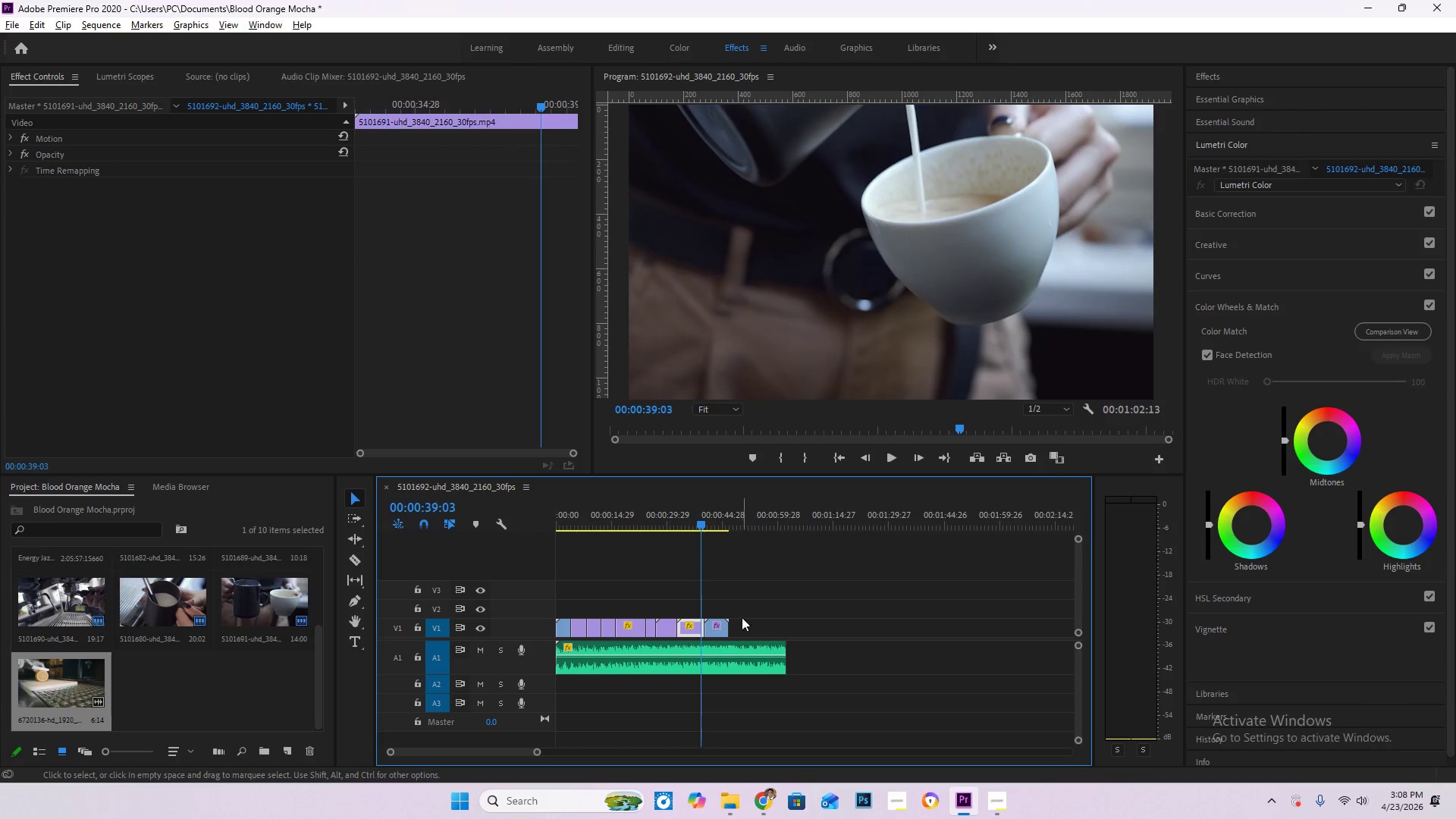 
hold_key(key=AltLeft, duration=0.64)
 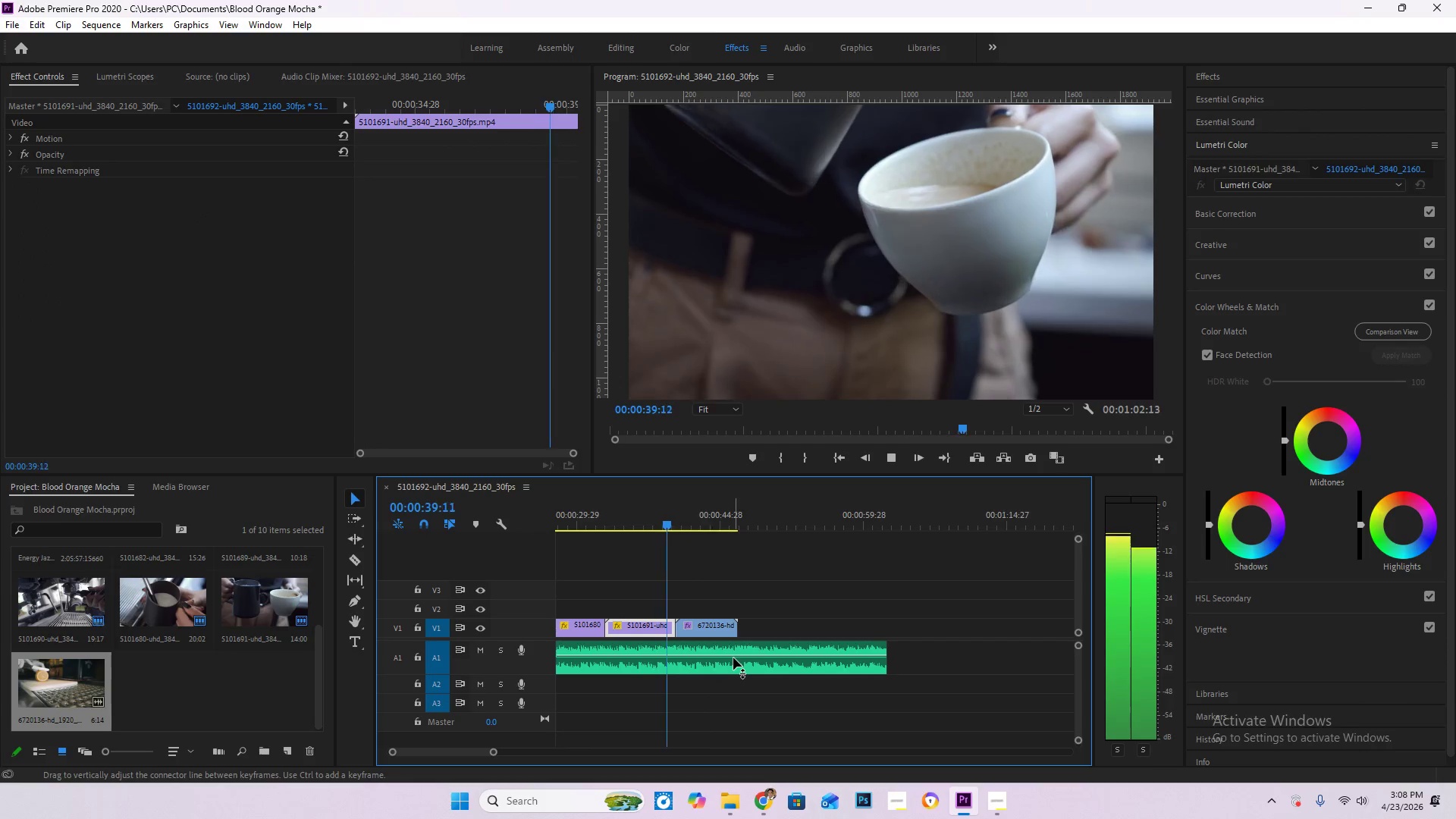 
key(Space)
 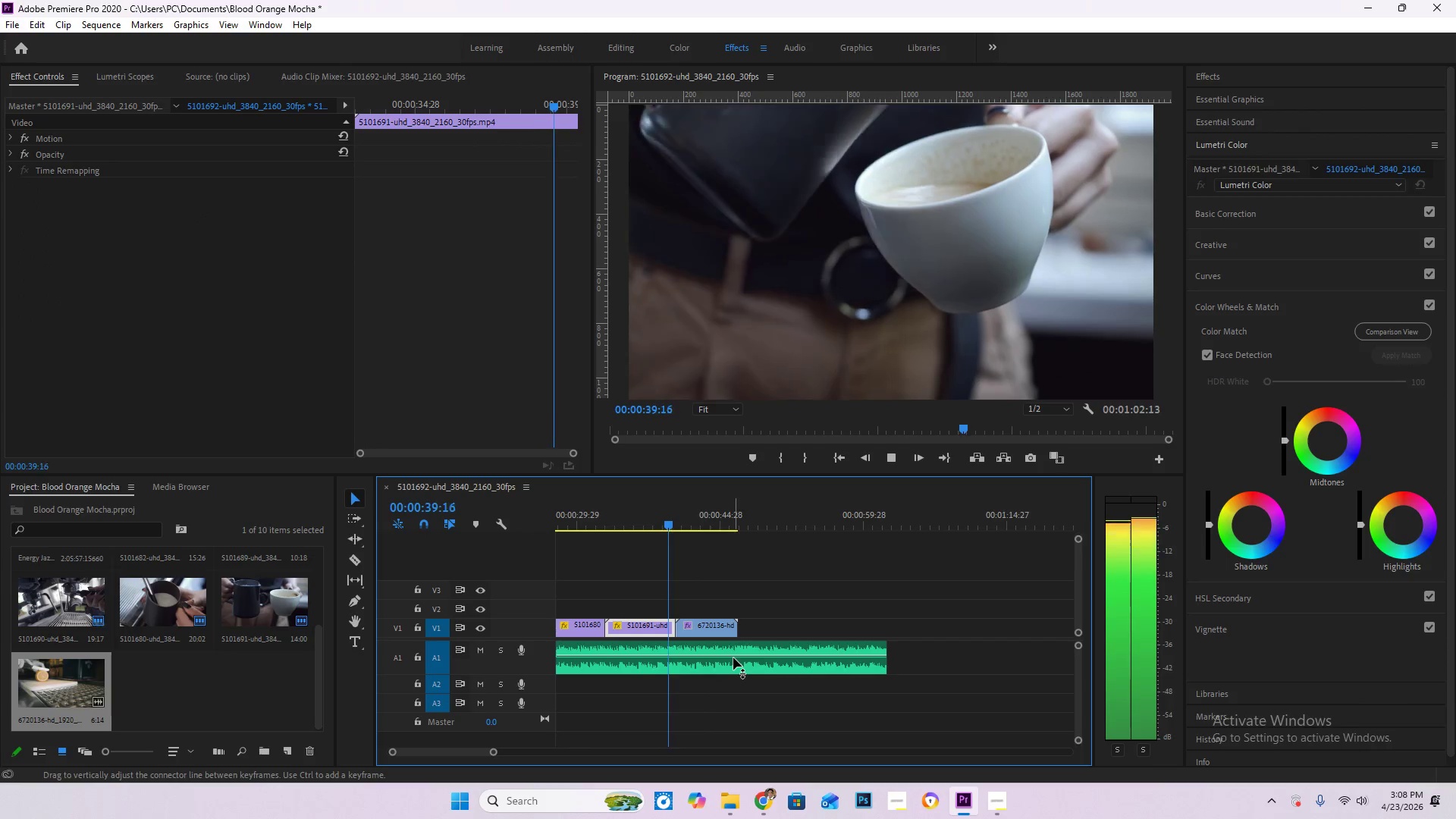 
scroll: coordinate [685, 665], scroll_direction: up, amount: 9.0
 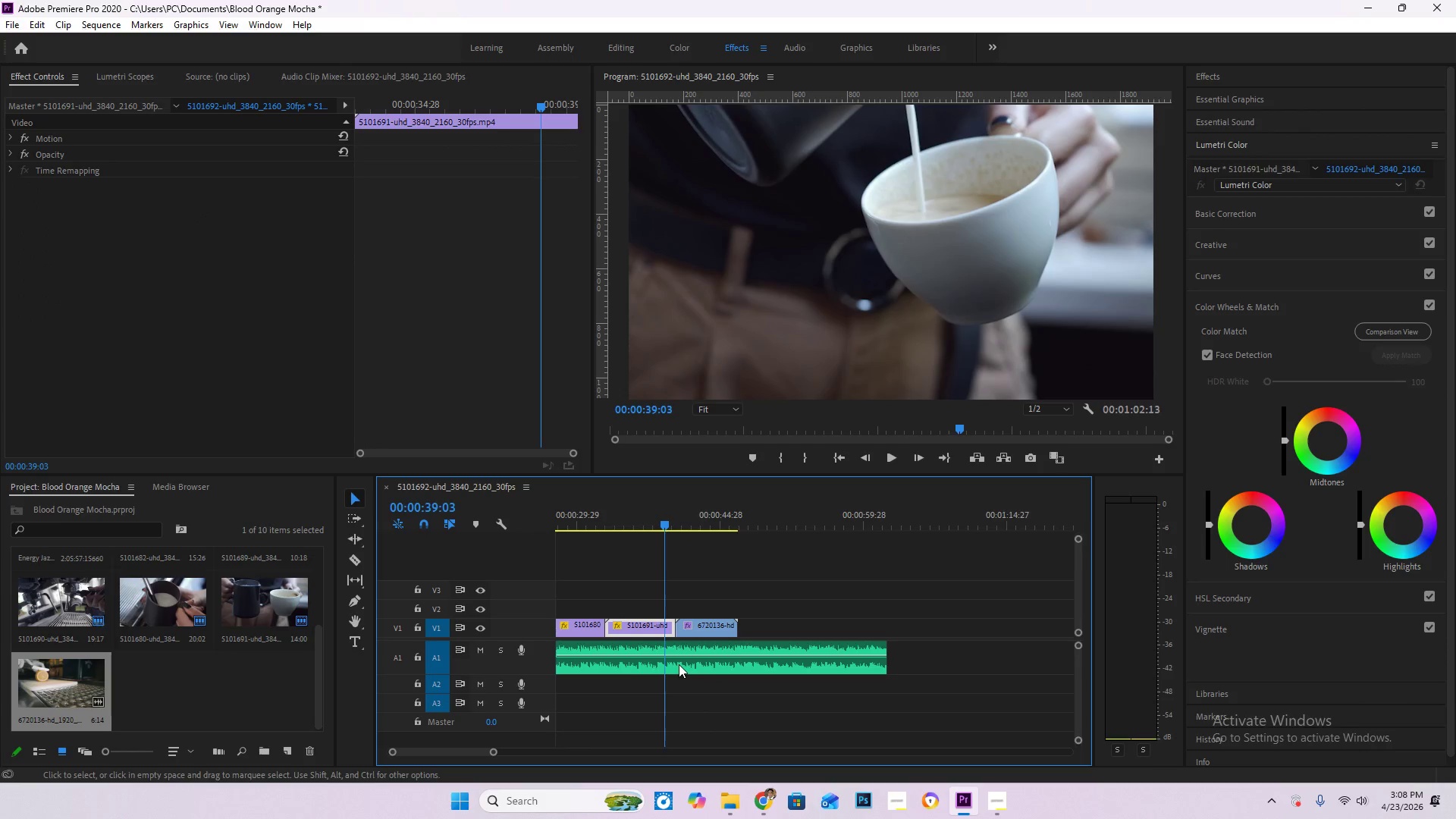 
key(C)
 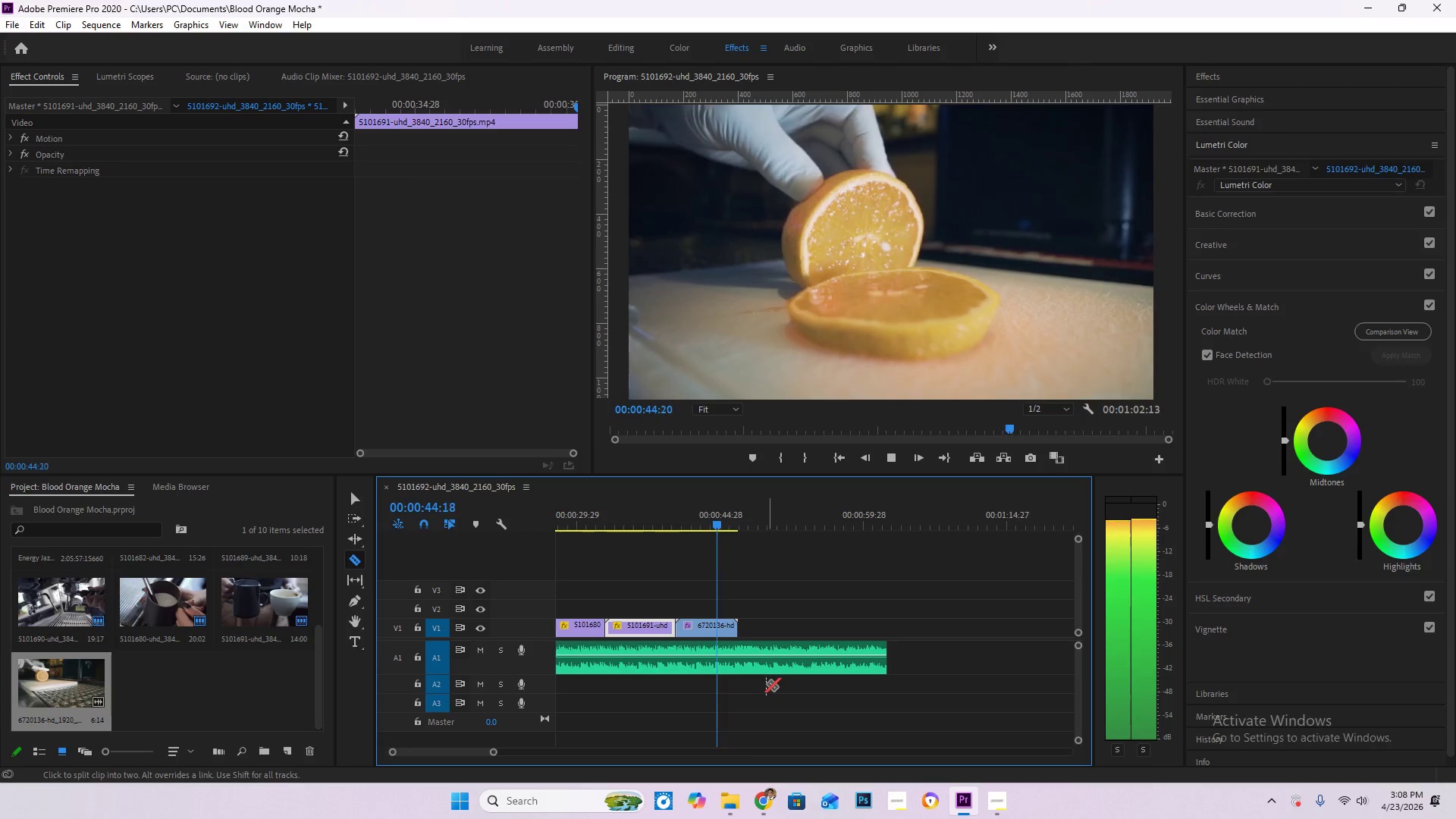 
wait(6.72)
 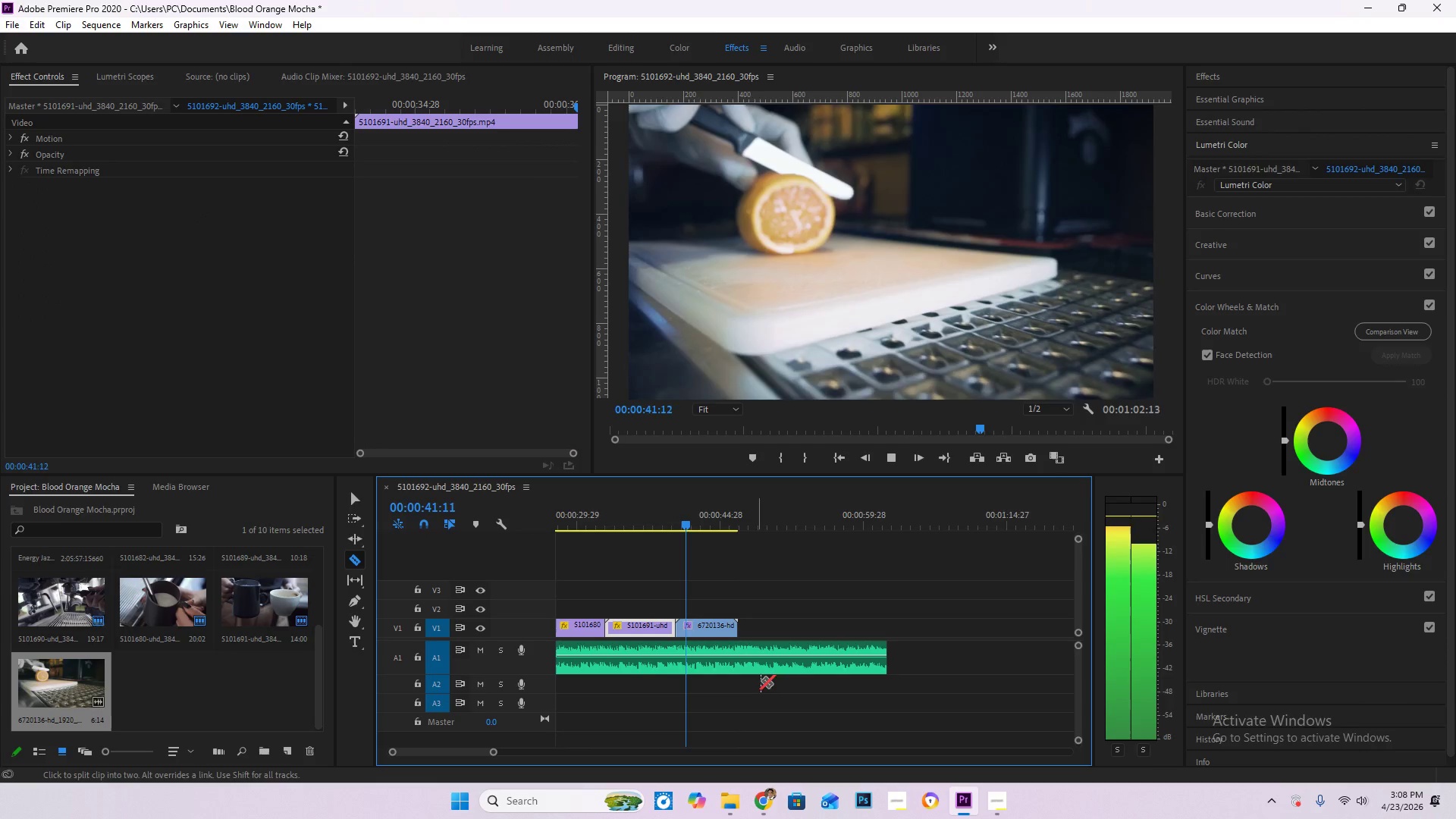 
key(Space)
 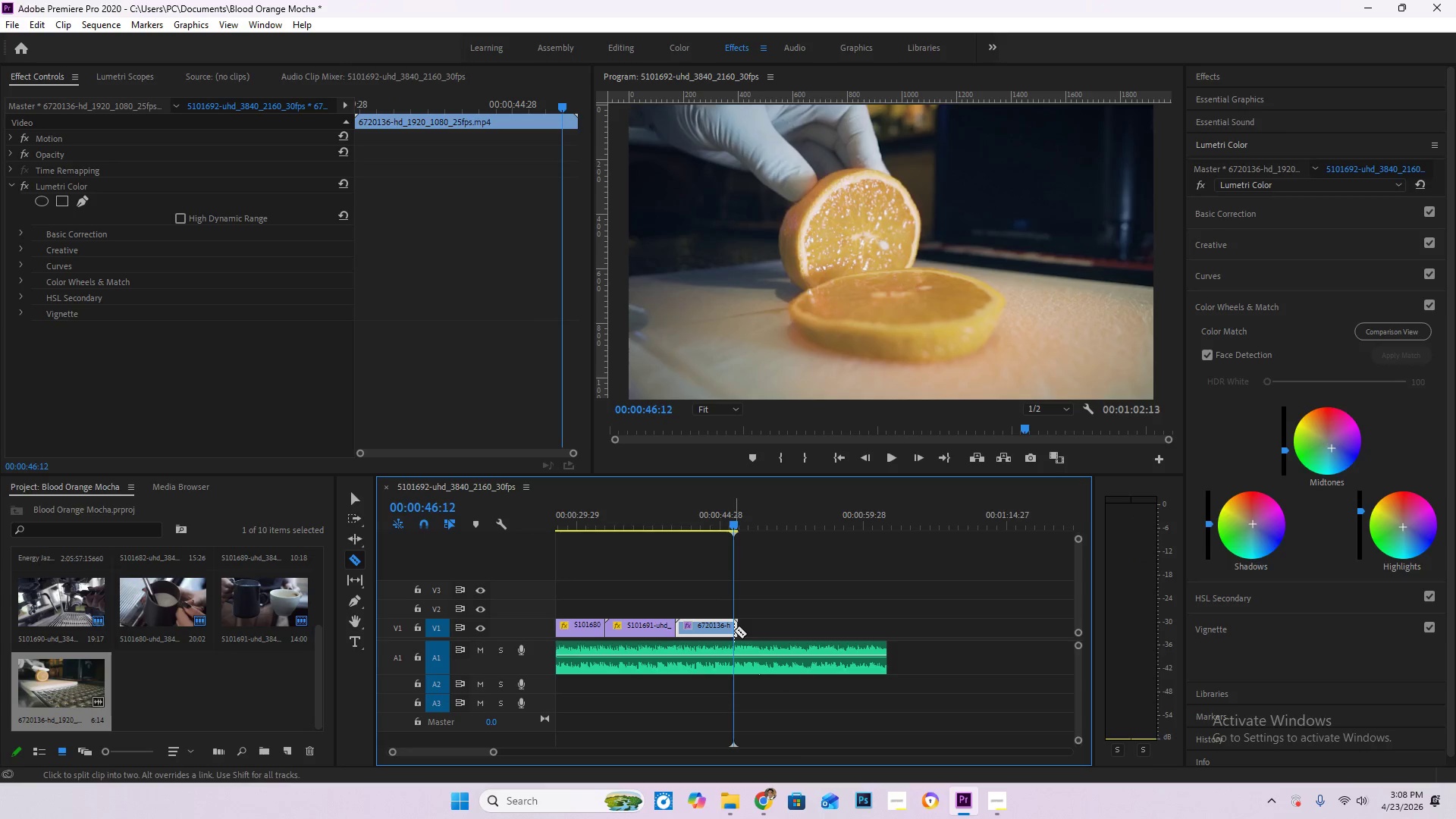 
left_click([734, 630])
 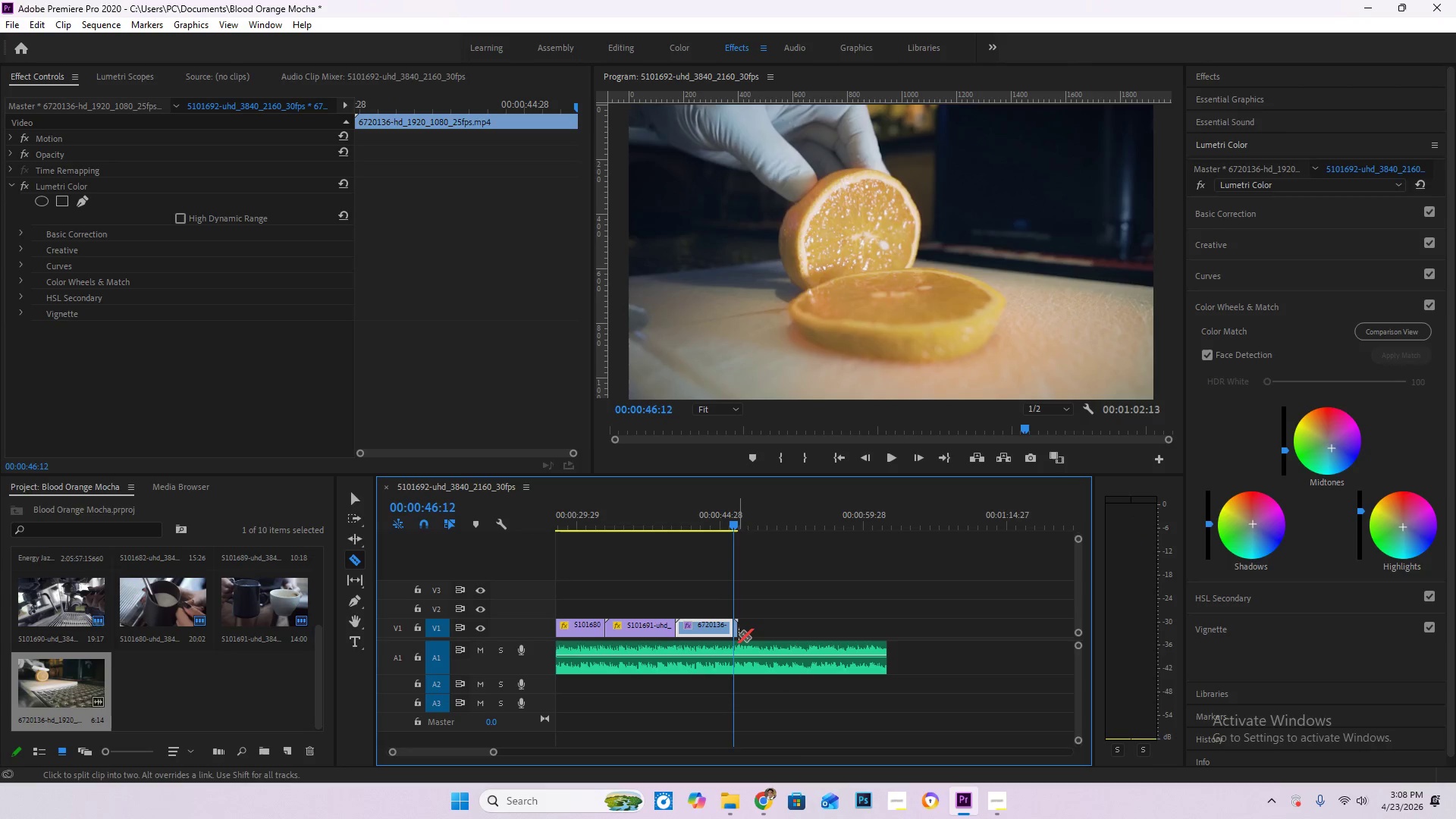 
key(V)
 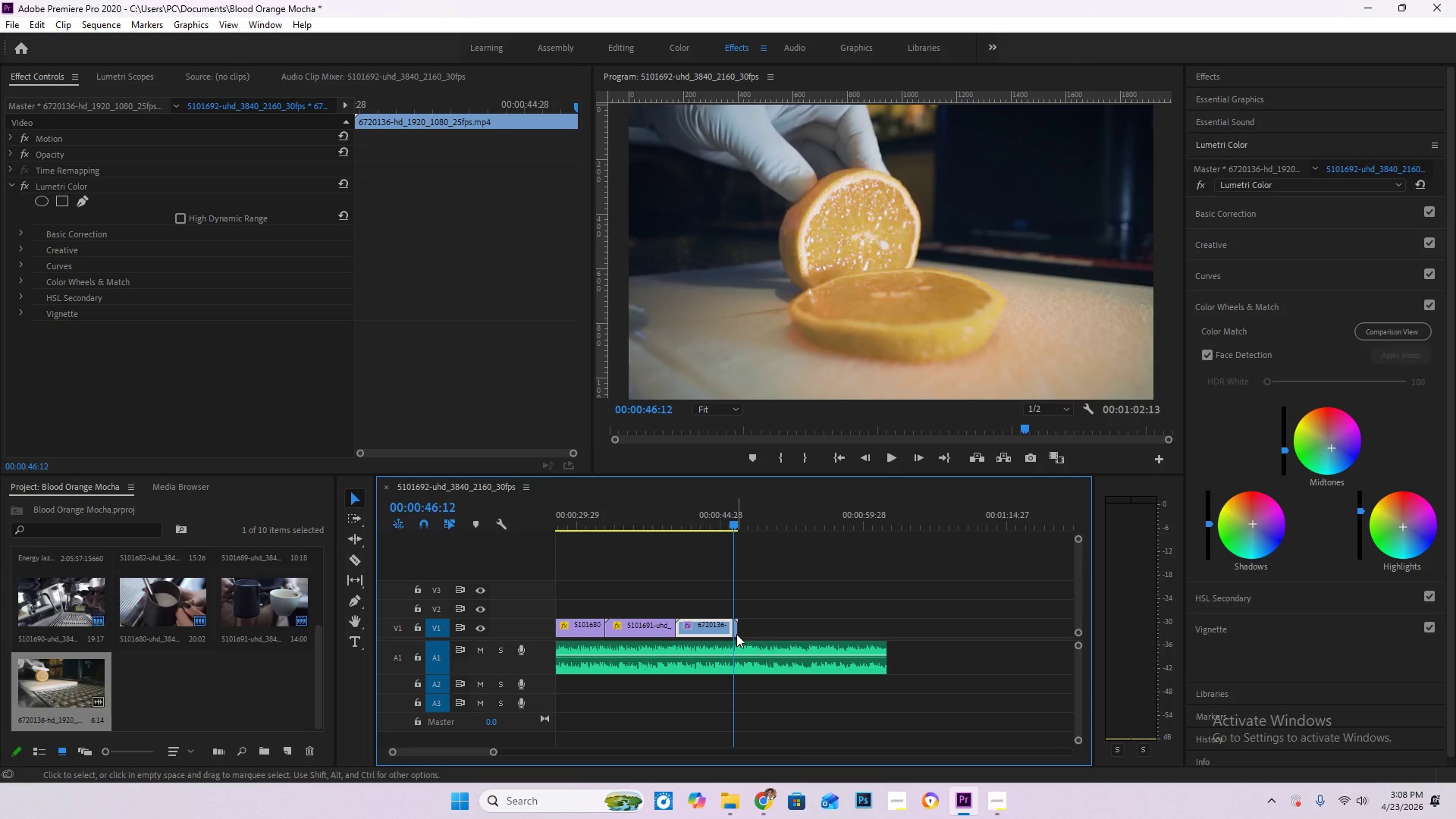 
left_click([736, 634])
 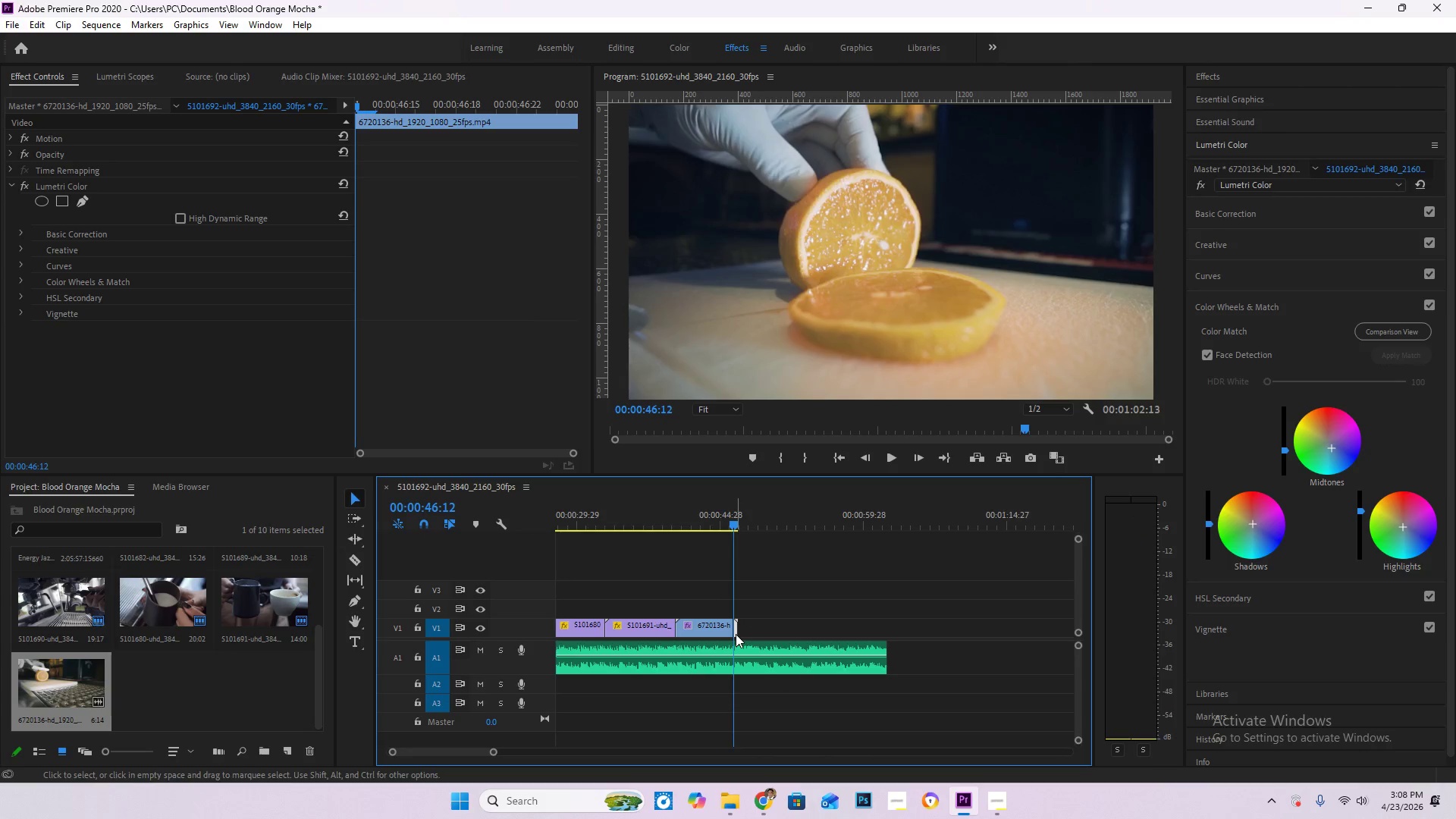 
key(Delete)
 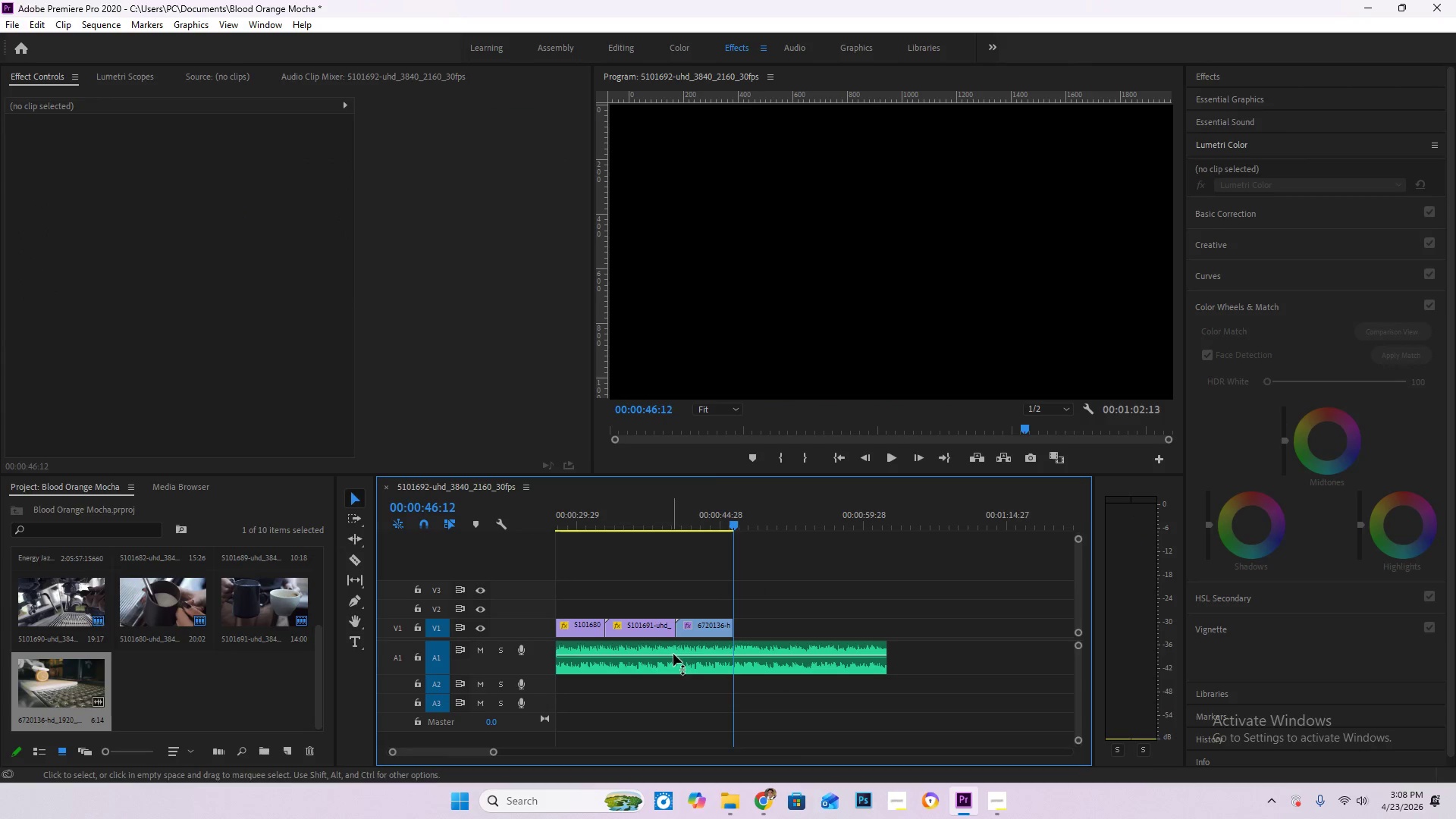 
left_click_drag(start_coordinate=[734, 526], to_coordinate=[805, 535])
 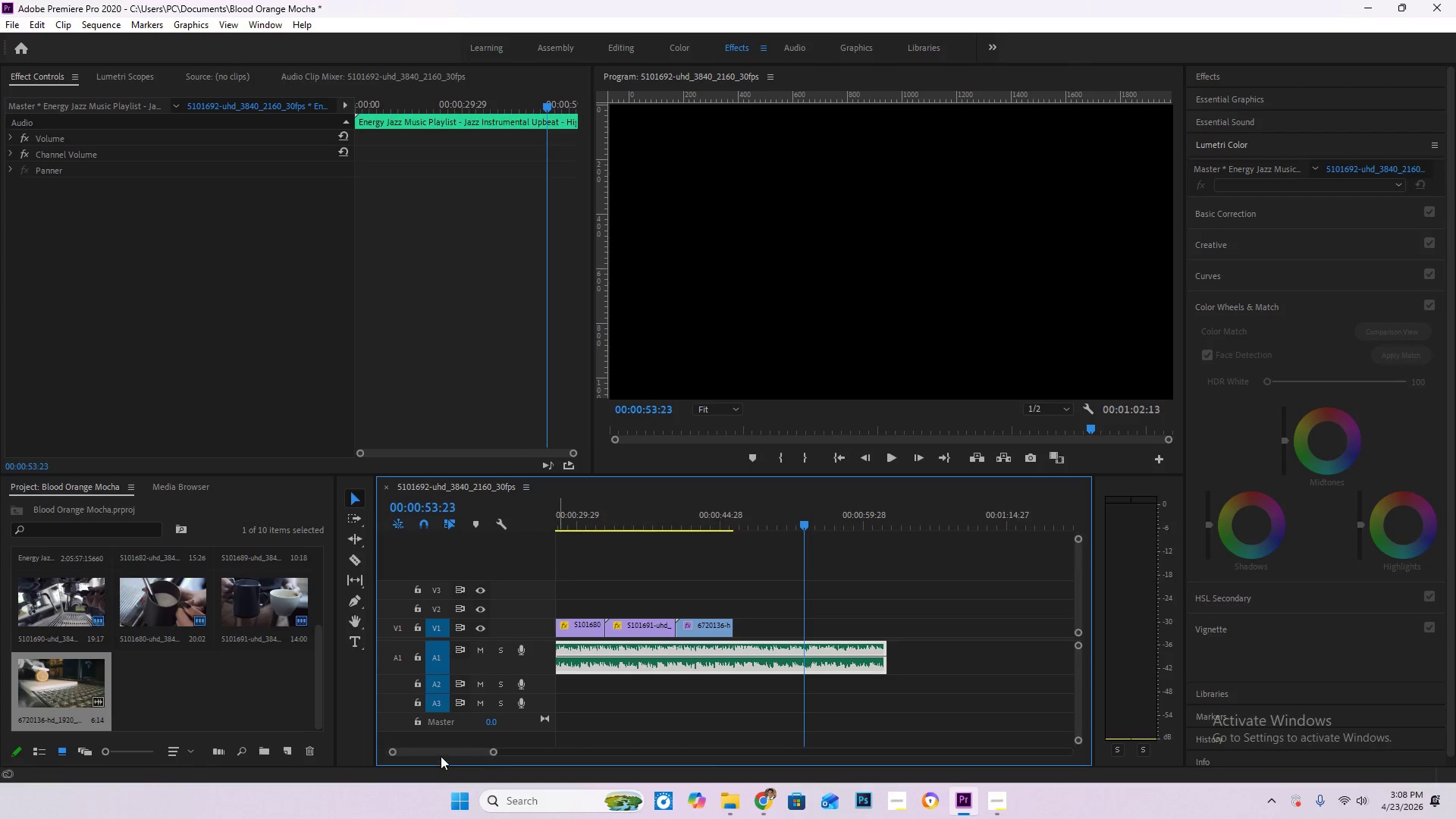 
left_click_drag(start_coordinate=[441, 751], to_coordinate=[364, 752])
 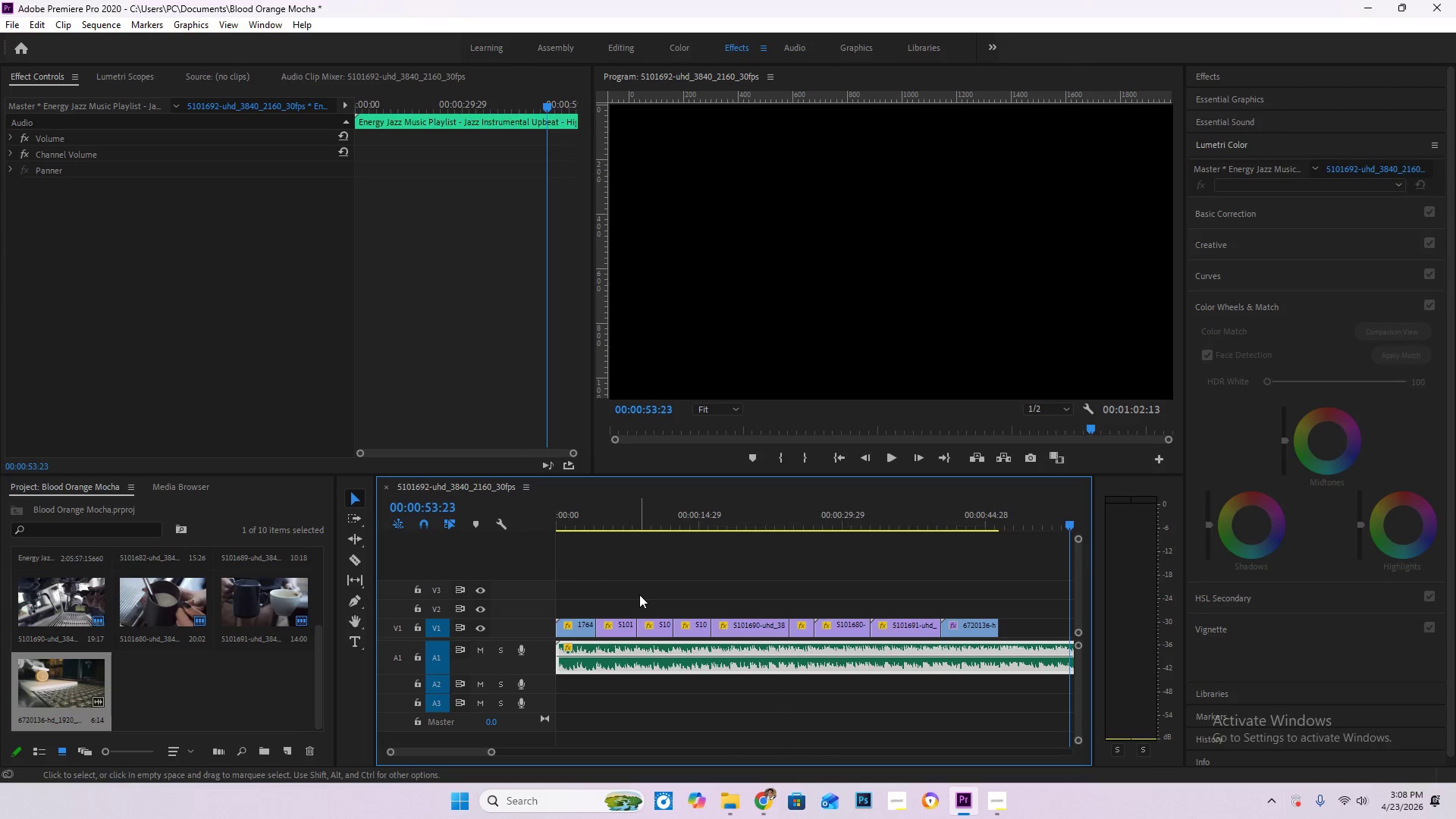 
left_click_drag(start_coordinate=[622, 591], to_coordinate=[981, 632])
 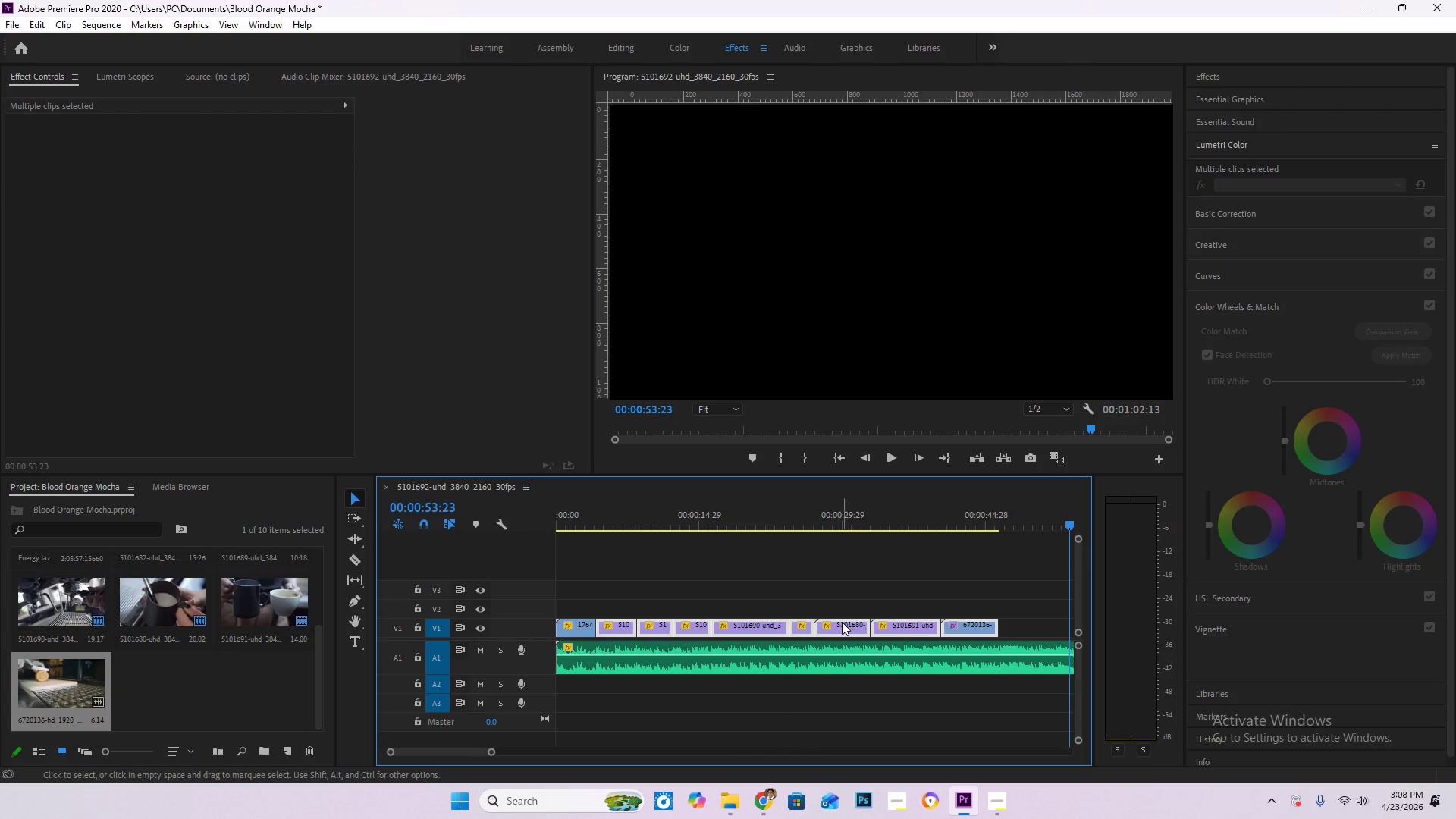 
left_click_drag(start_coordinate=[842, 623], to_coordinate=[930, 623])
 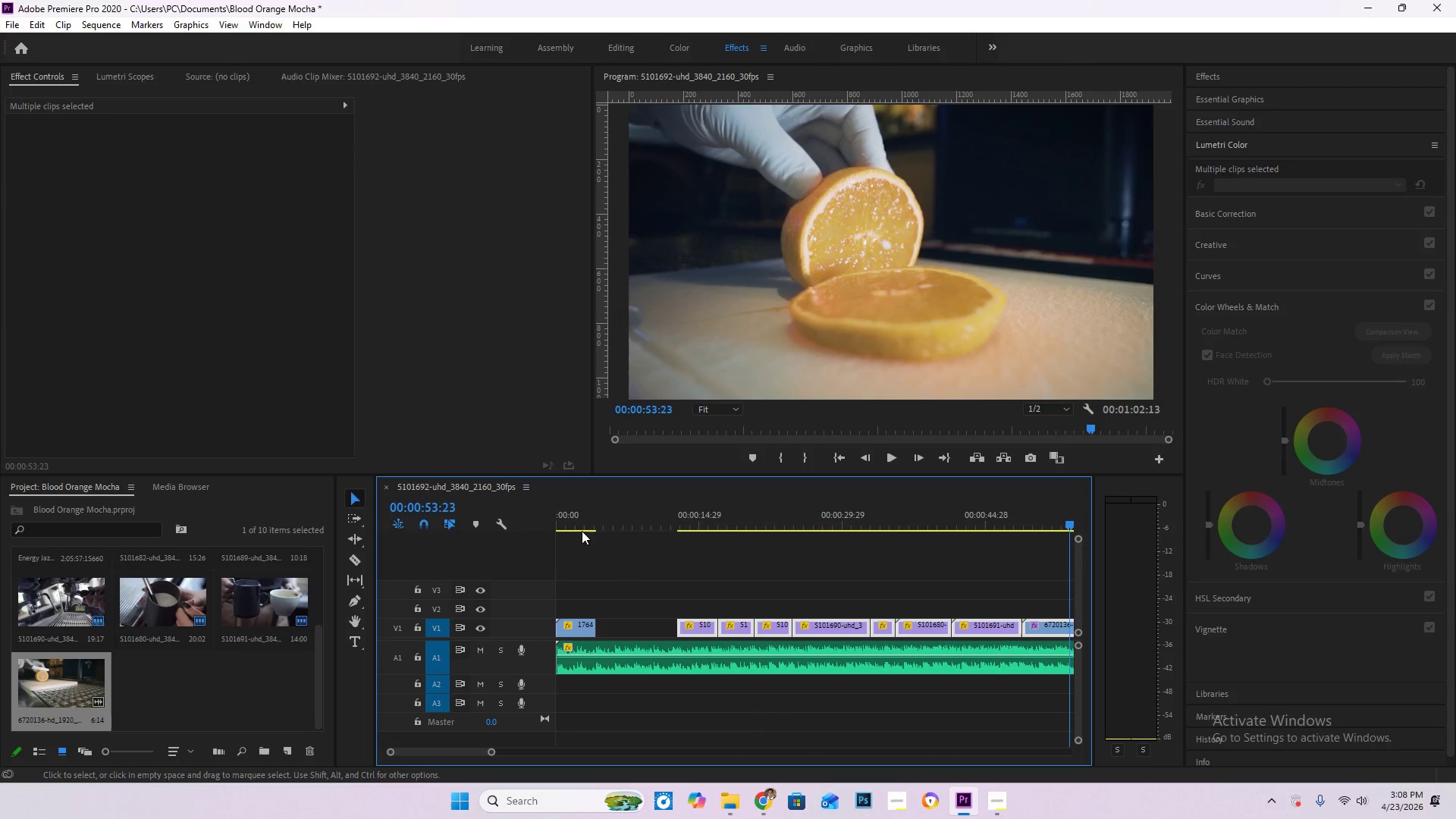 
left_click_drag(start_coordinate=[572, 522], to_coordinate=[496, 521])
 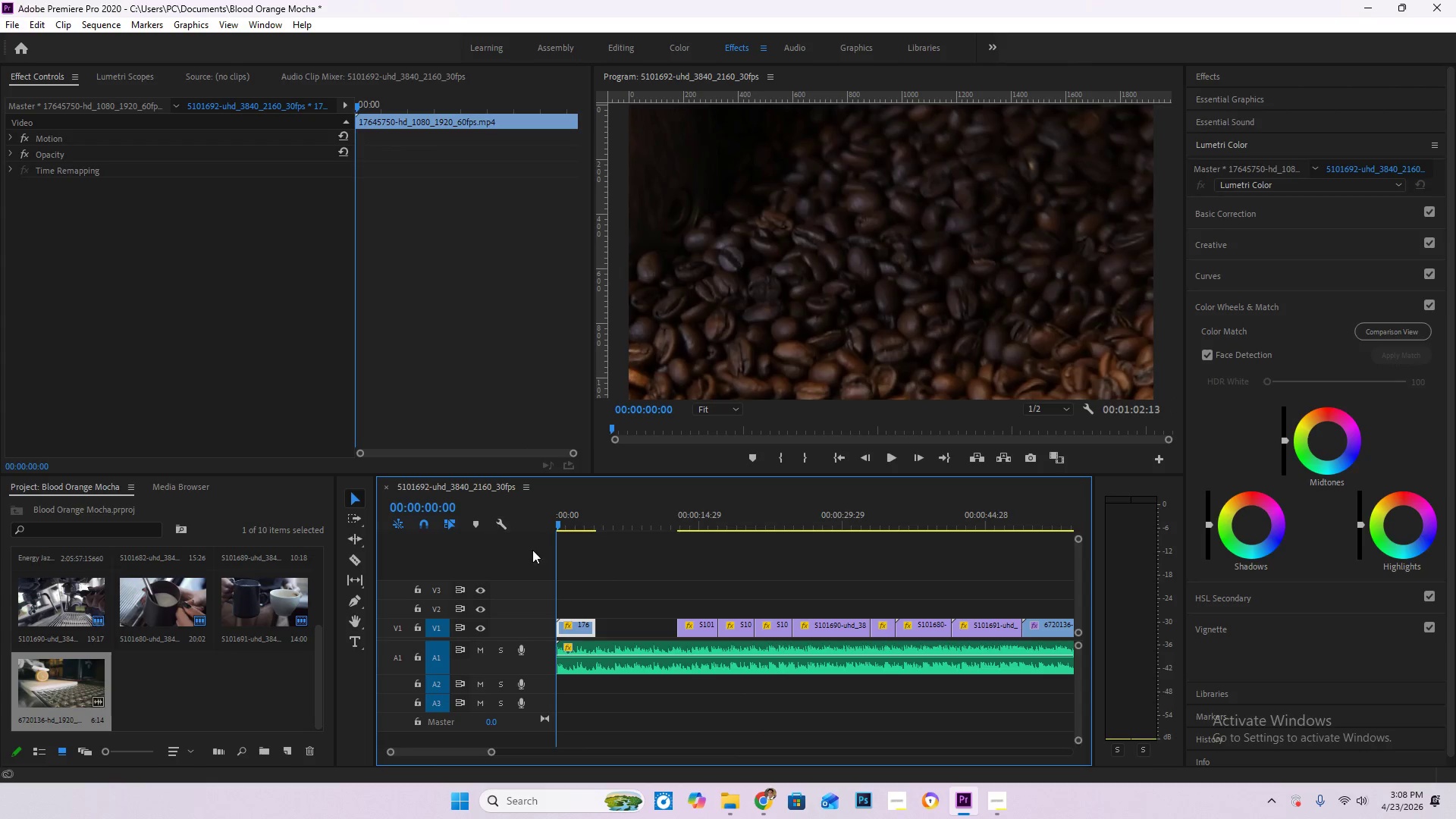 
key(Space)
 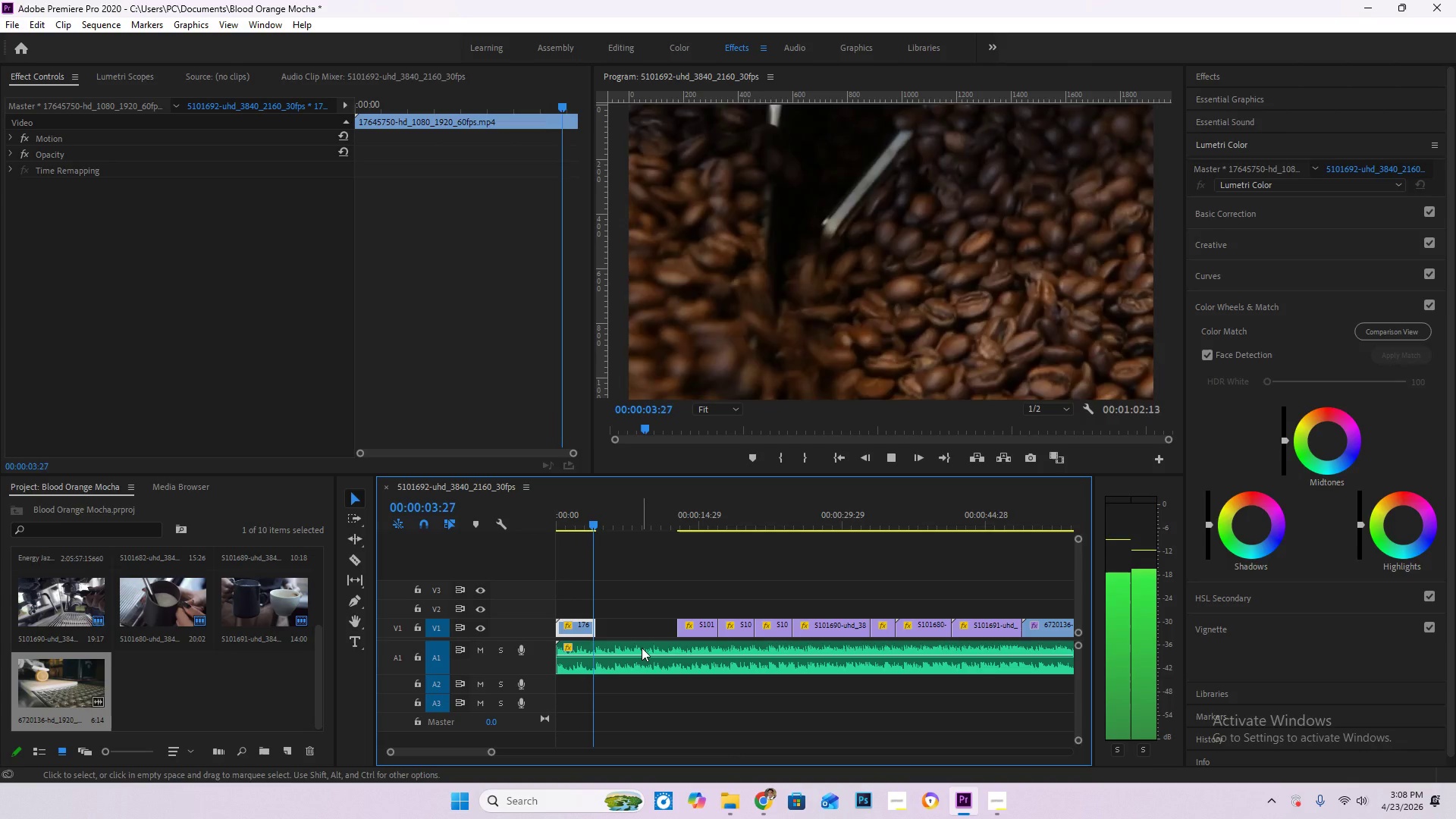 
wait(5.44)
 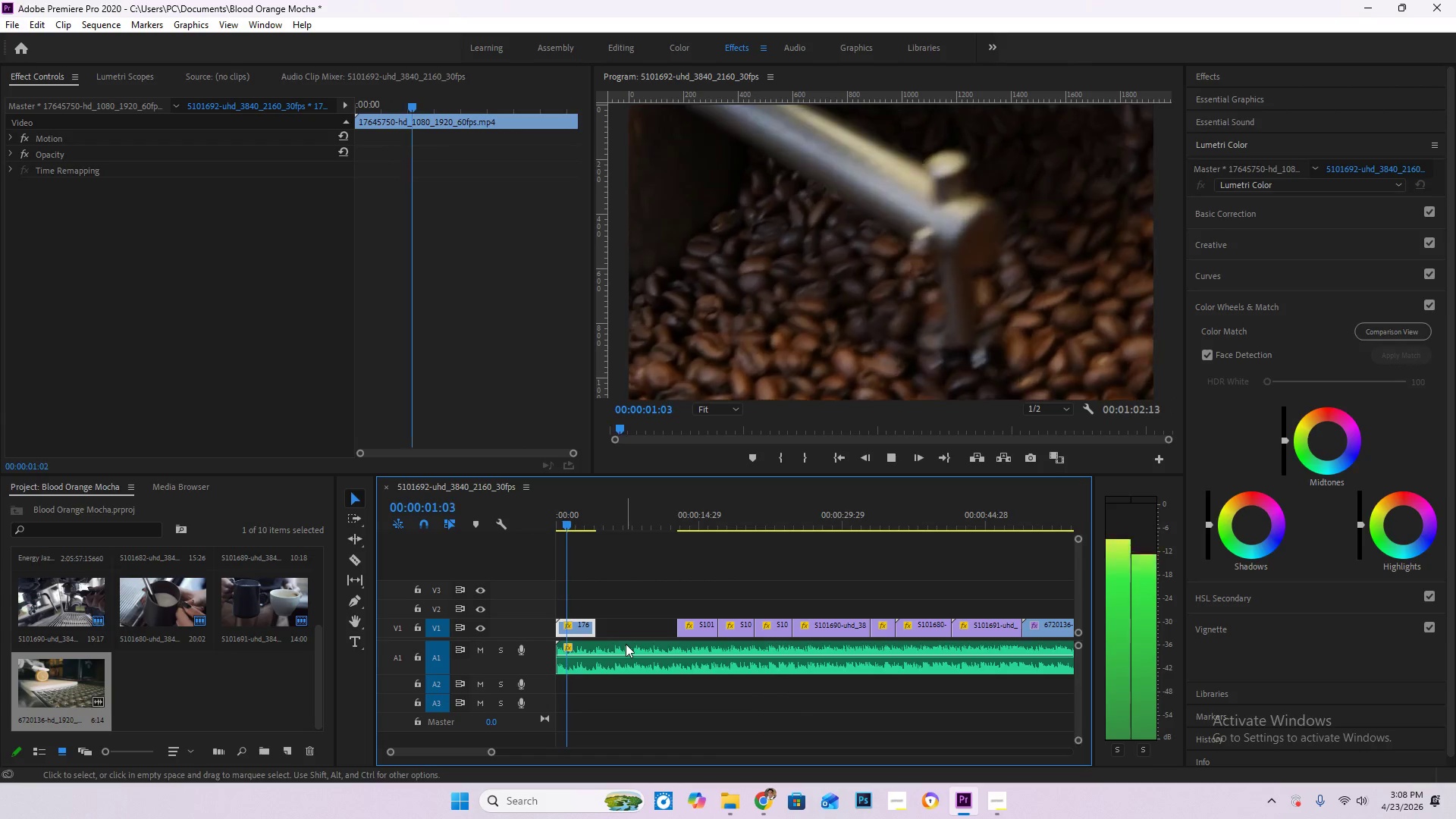 
key(Space)
 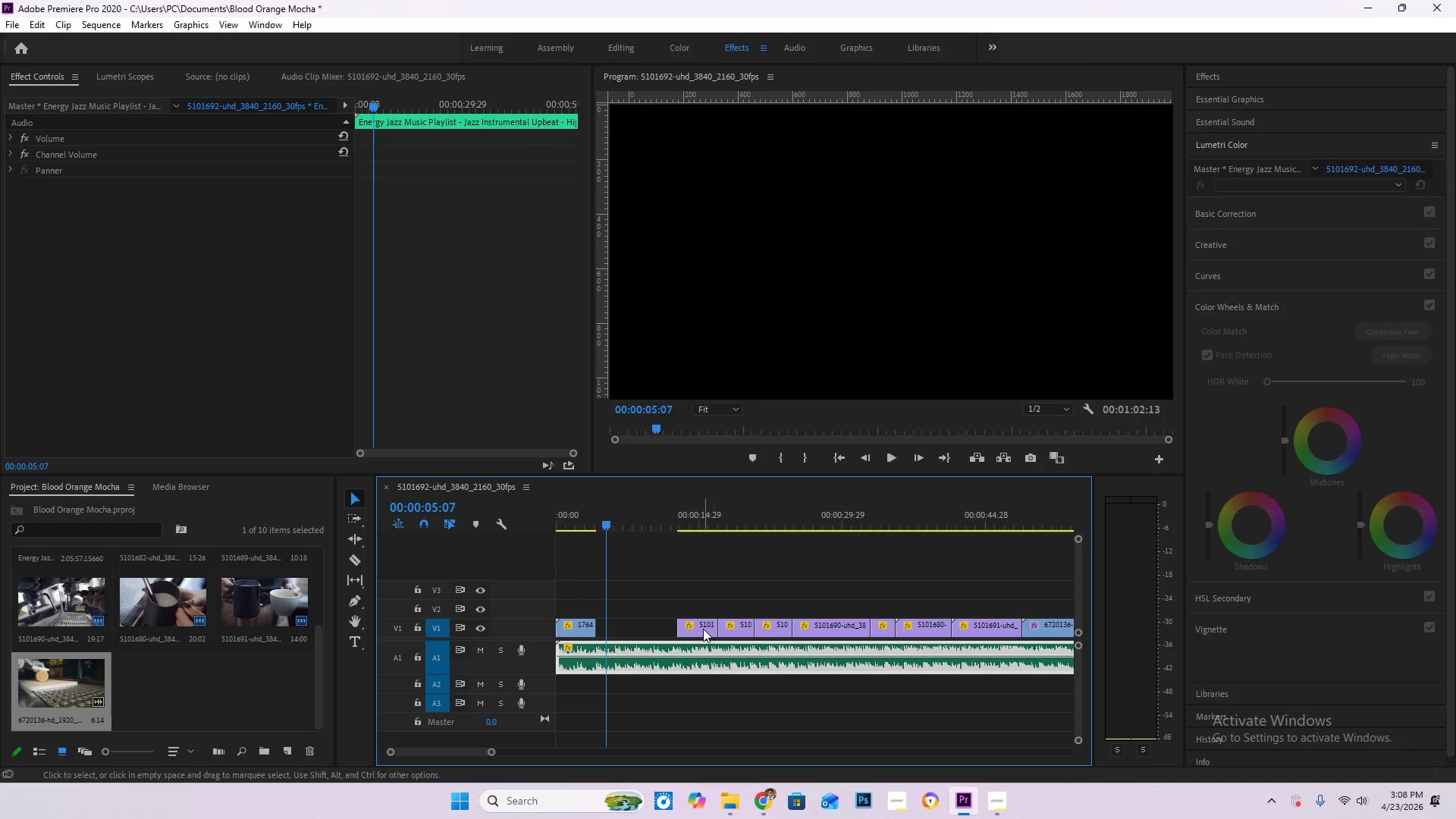 
left_click_drag(start_coordinate=[703, 629], to_coordinate=[618, 632])
 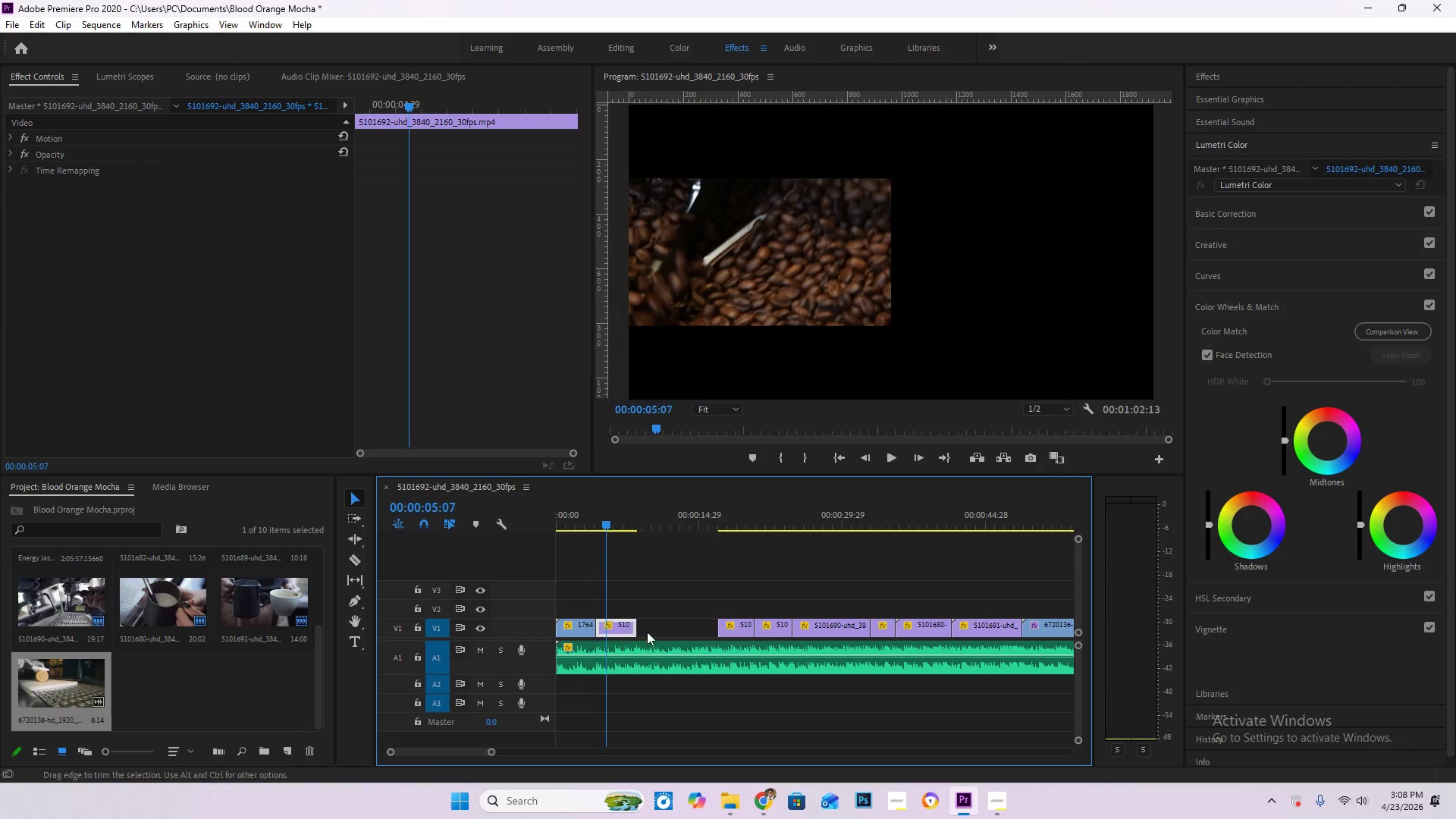 
key(Space)
 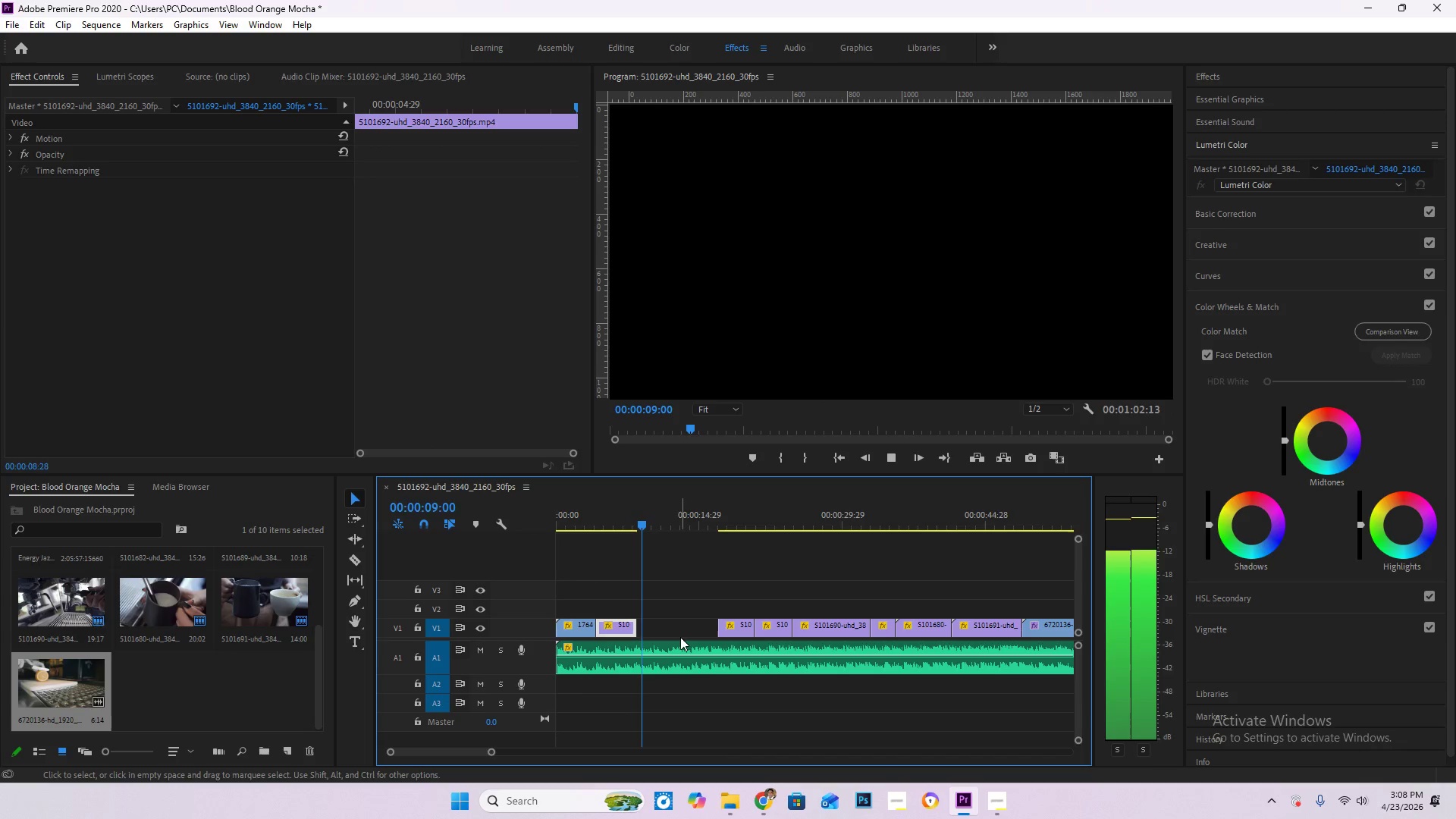 
wait(5.06)
 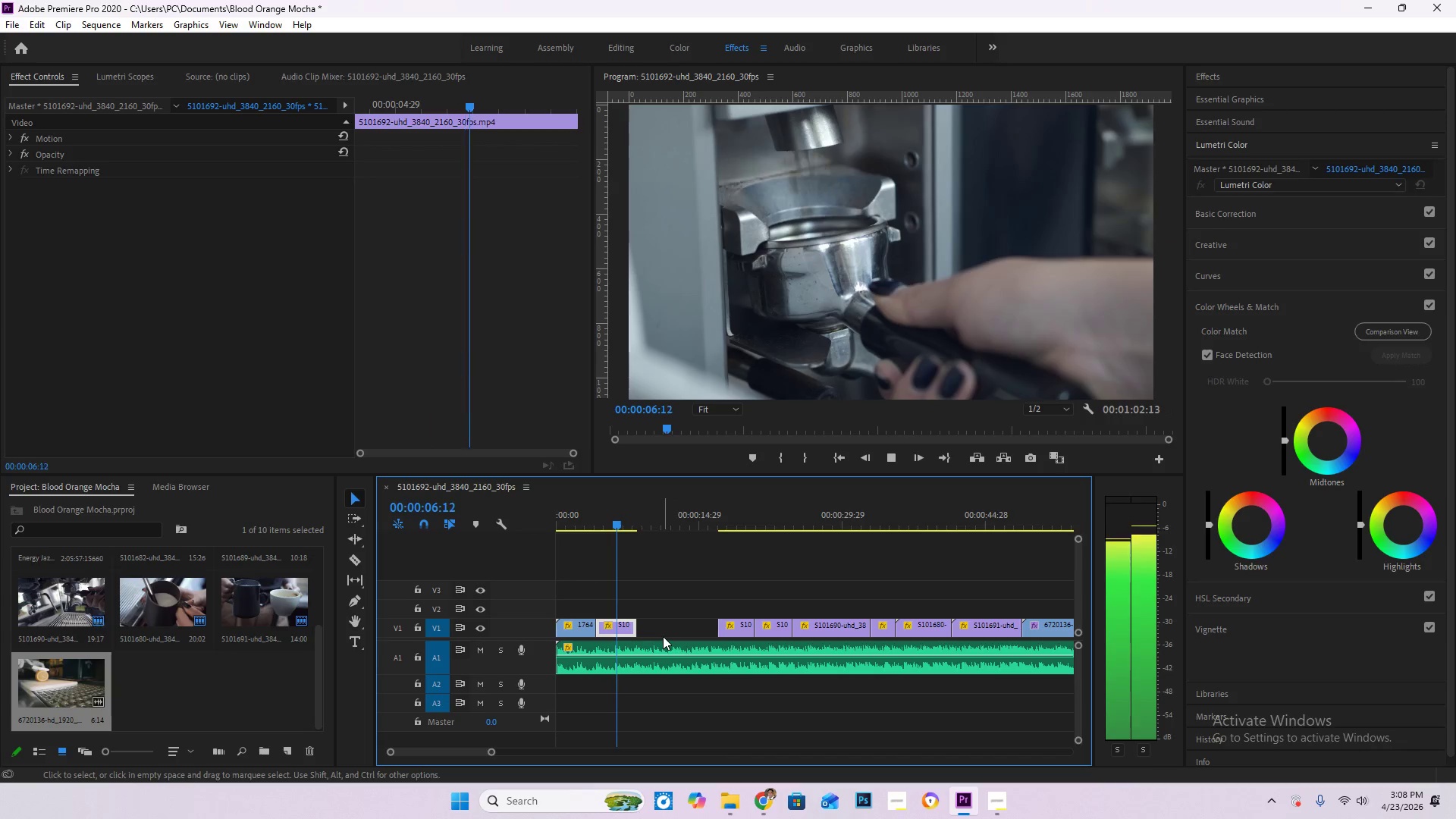 
key(Space)
 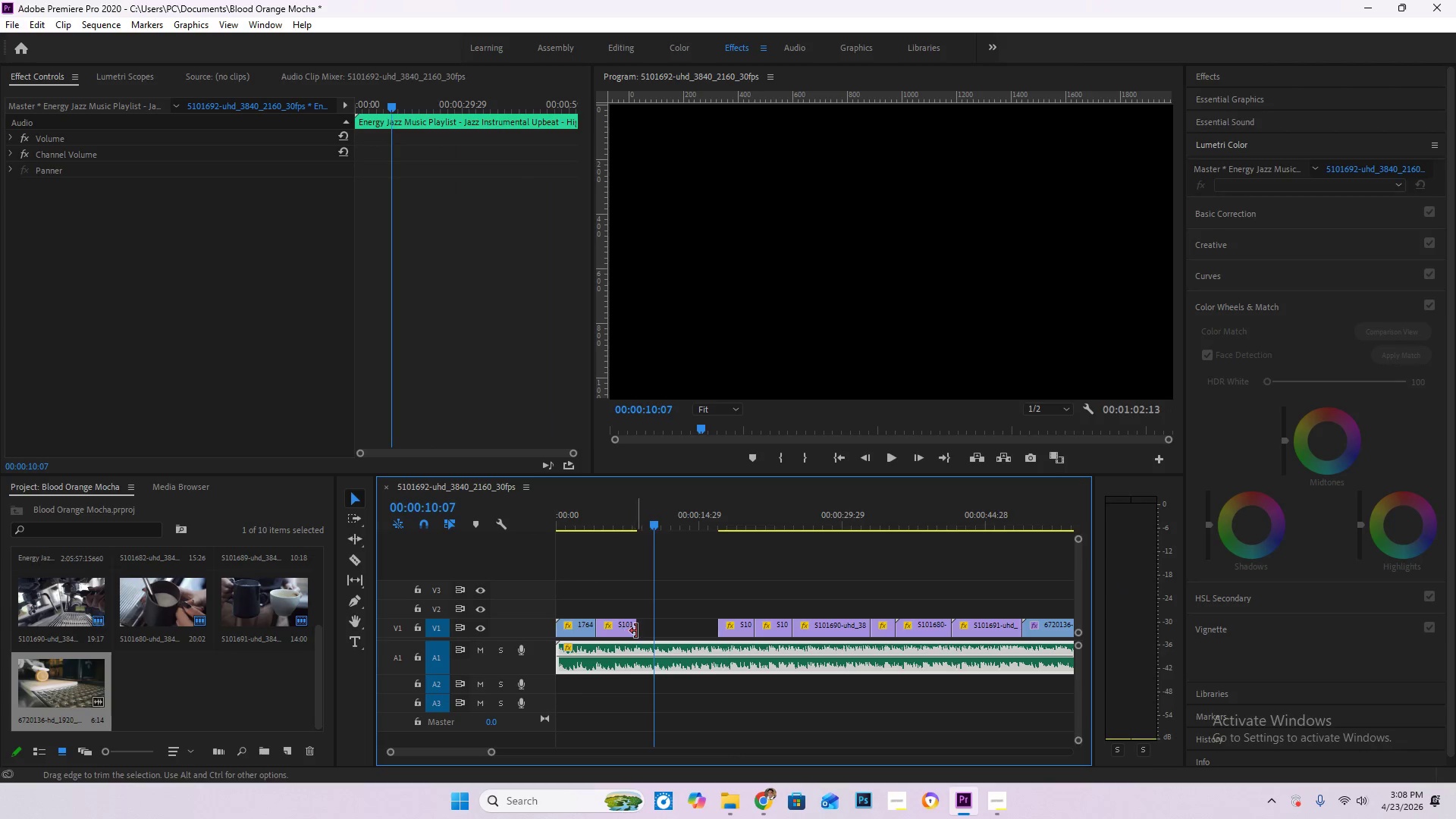 
left_click_drag(start_coordinate=[636, 631], to_coordinate=[651, 632])
 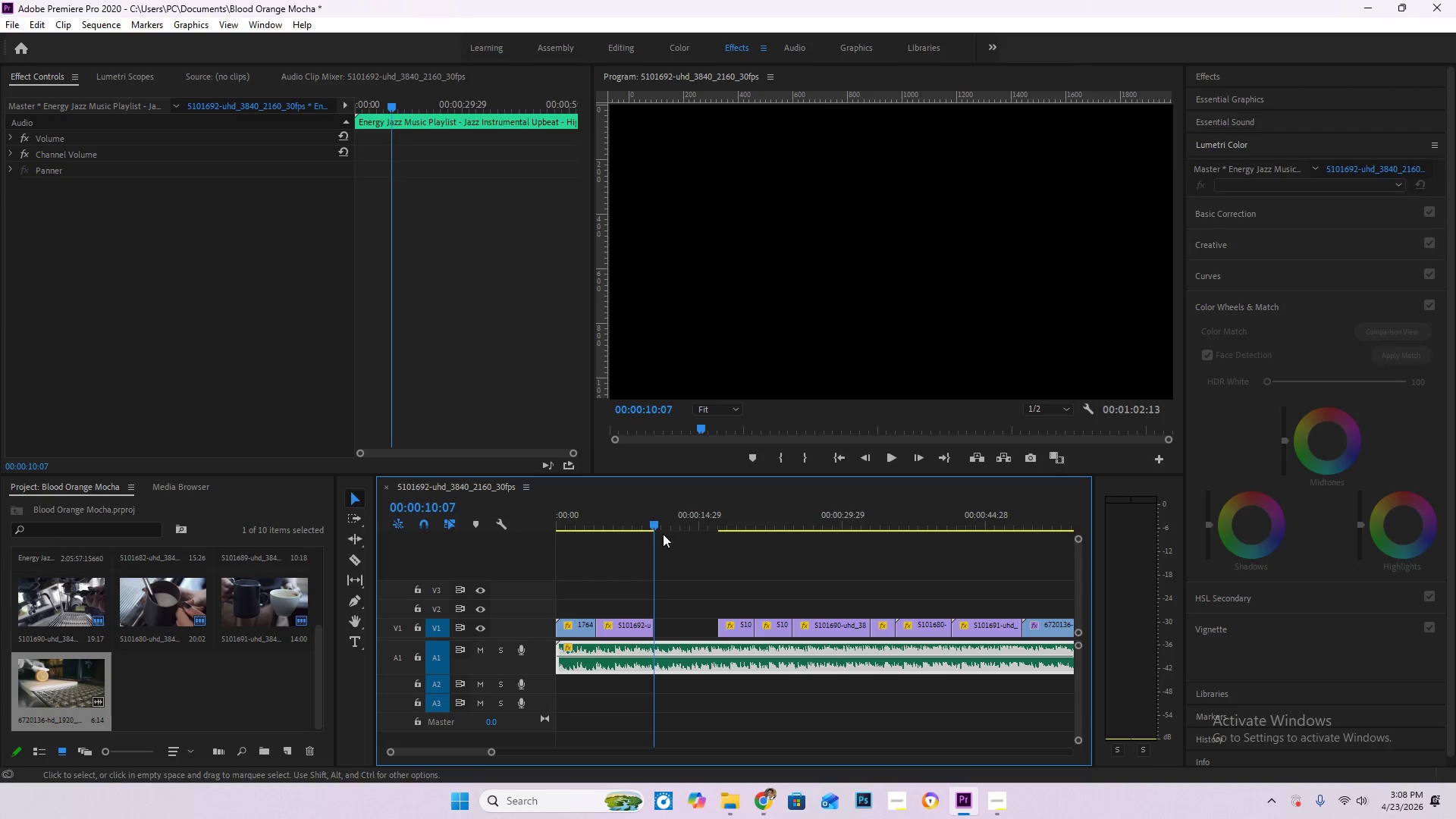 
left_click_drag(start_coordinate=[661, 526], to_coordinate=[644, 528])
 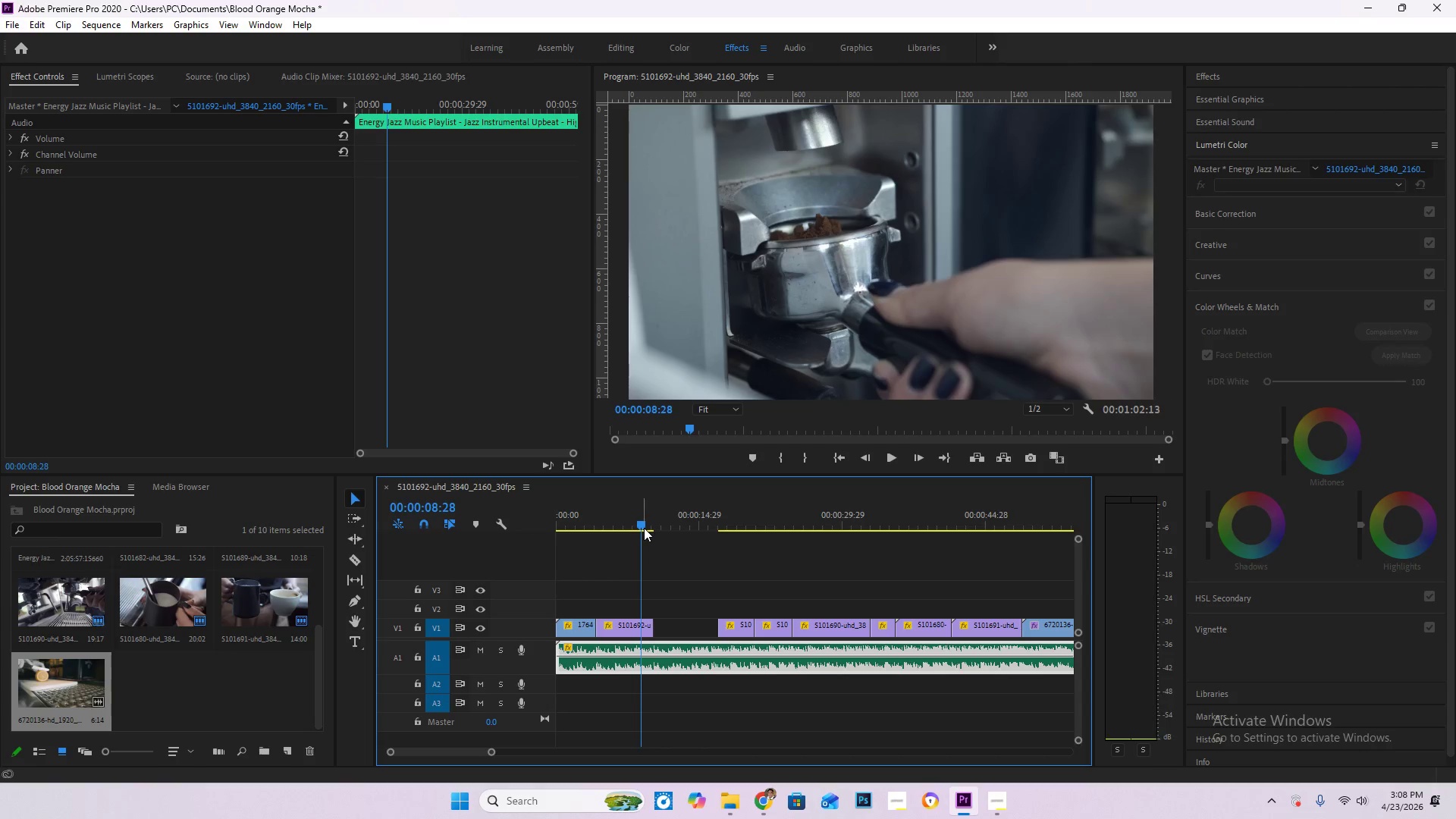 
key(Space)
 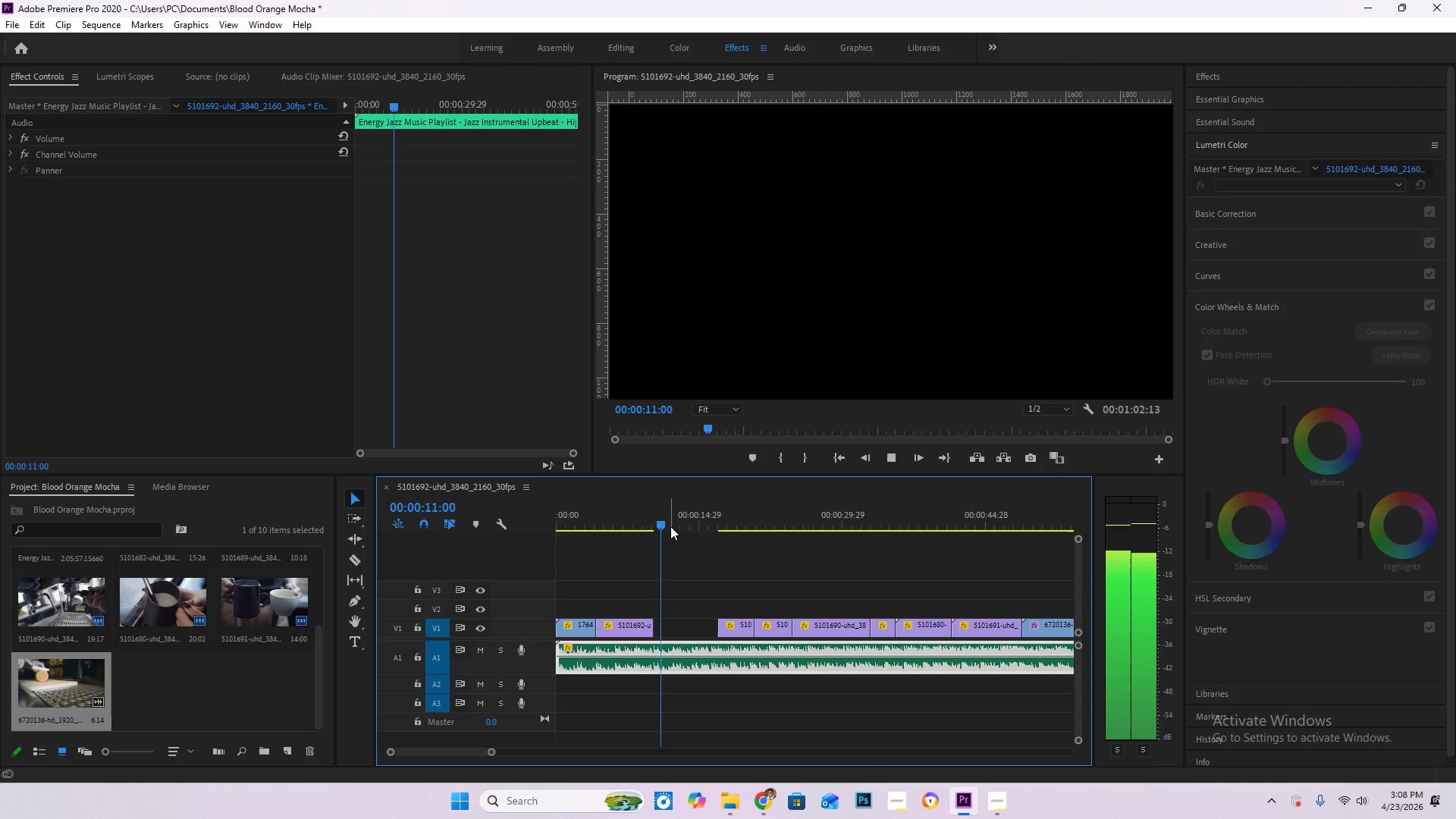 
left_click_drag(start_coordinate=[670, 526], to_coordinate=[628, 532])
 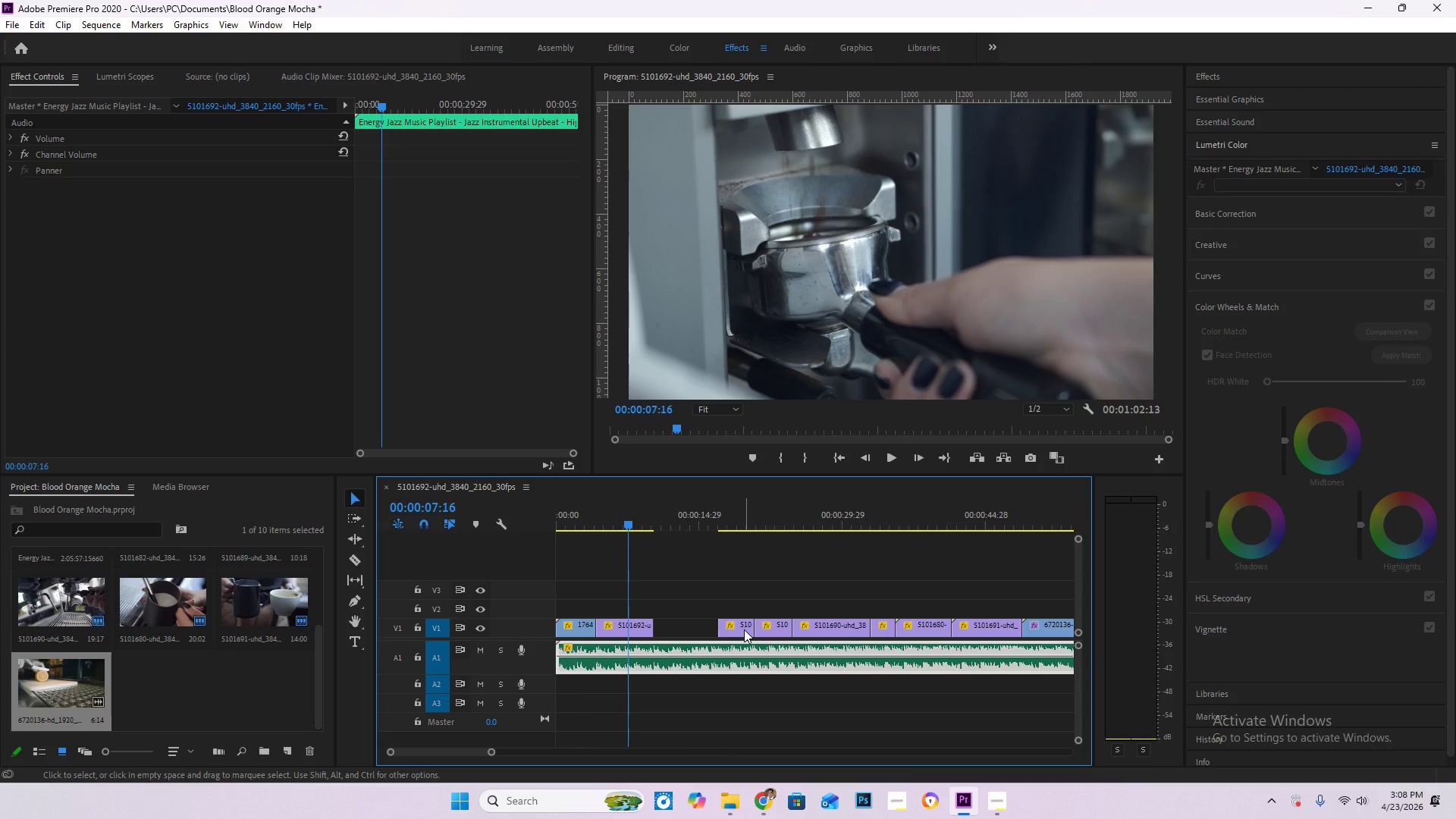 
left_click_drag(start_coordinate=[744, 629], to_coordinate=[683, 635])
 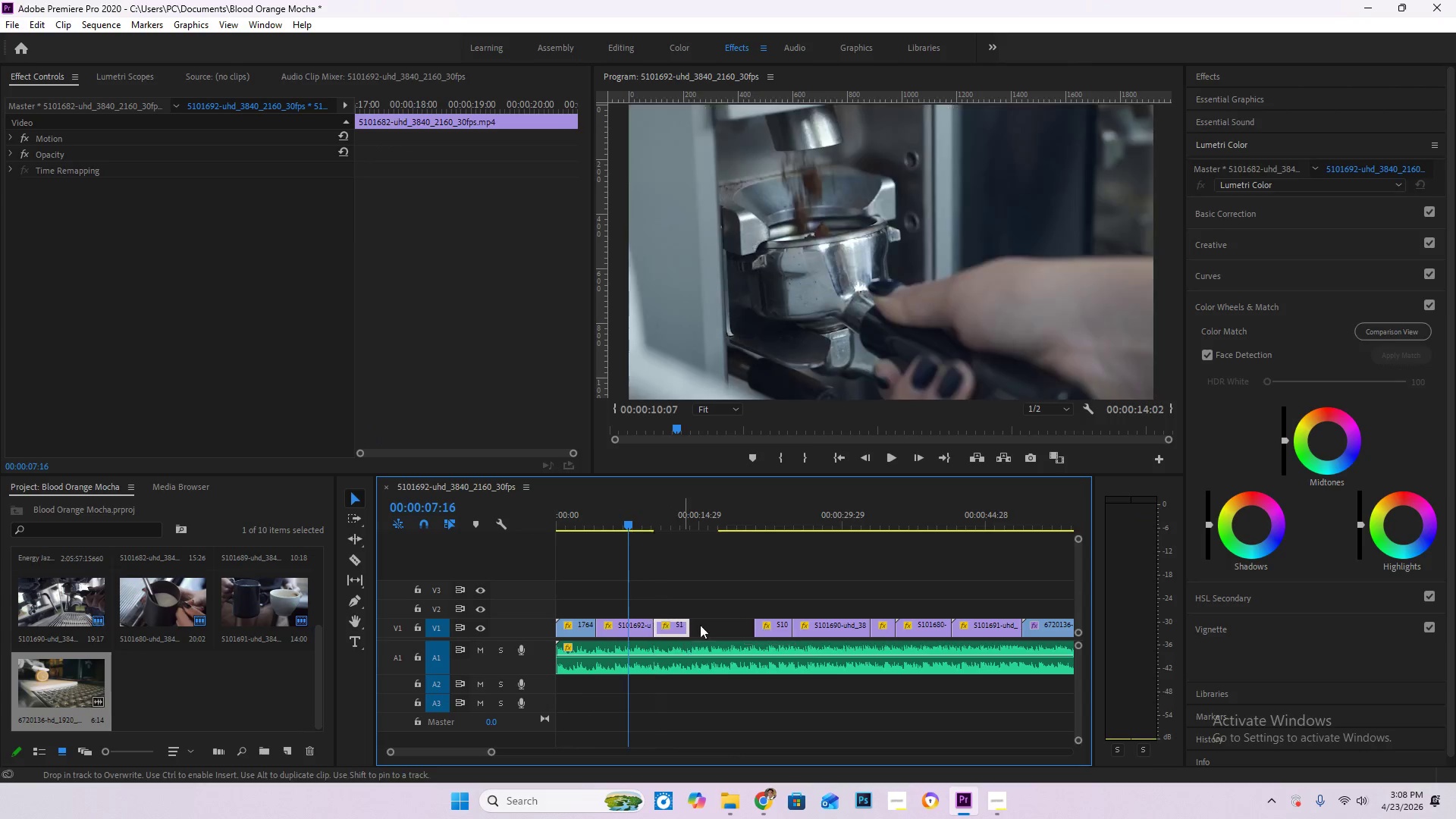 
key(Space)
 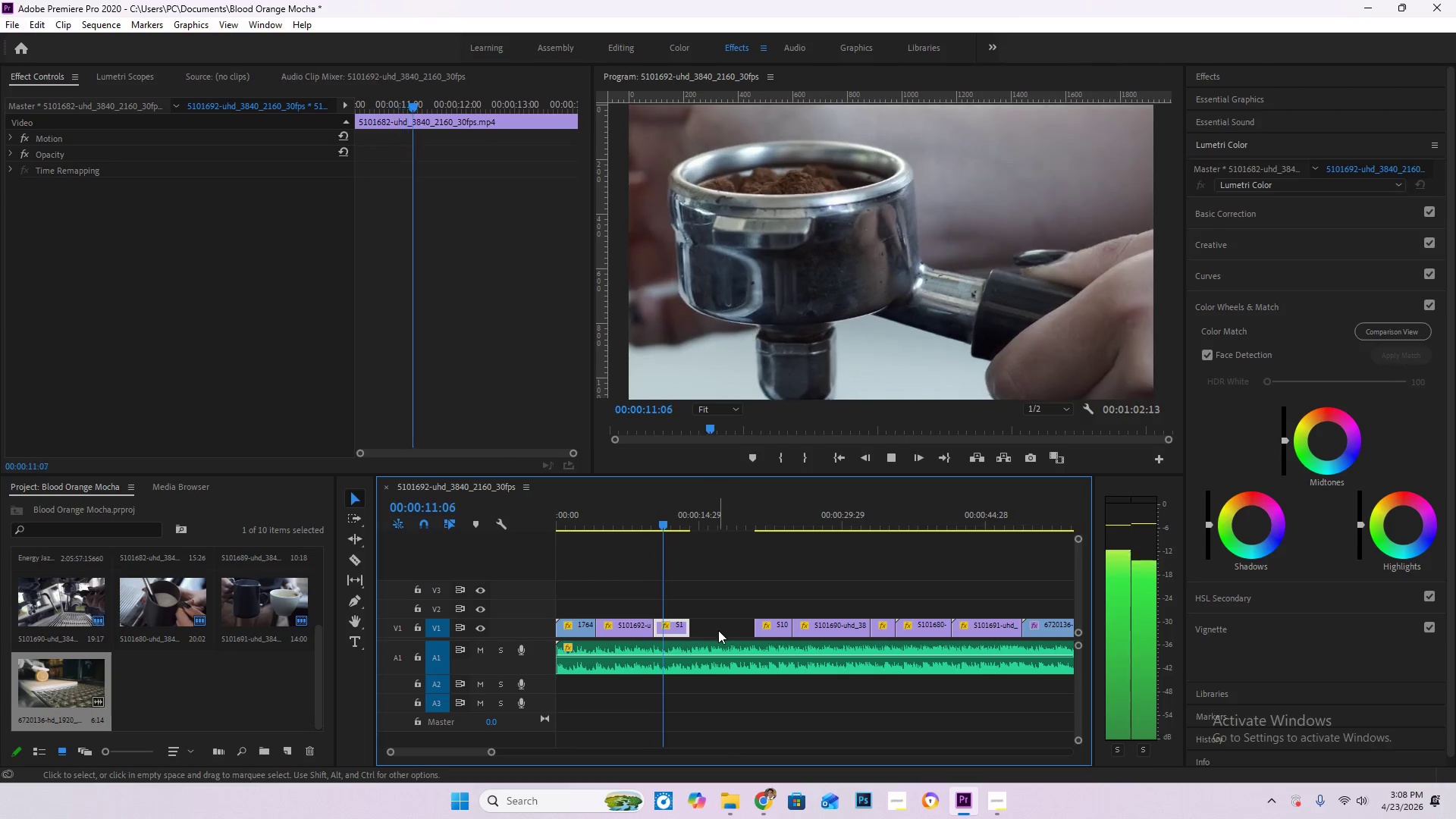 
wait(8.8)
 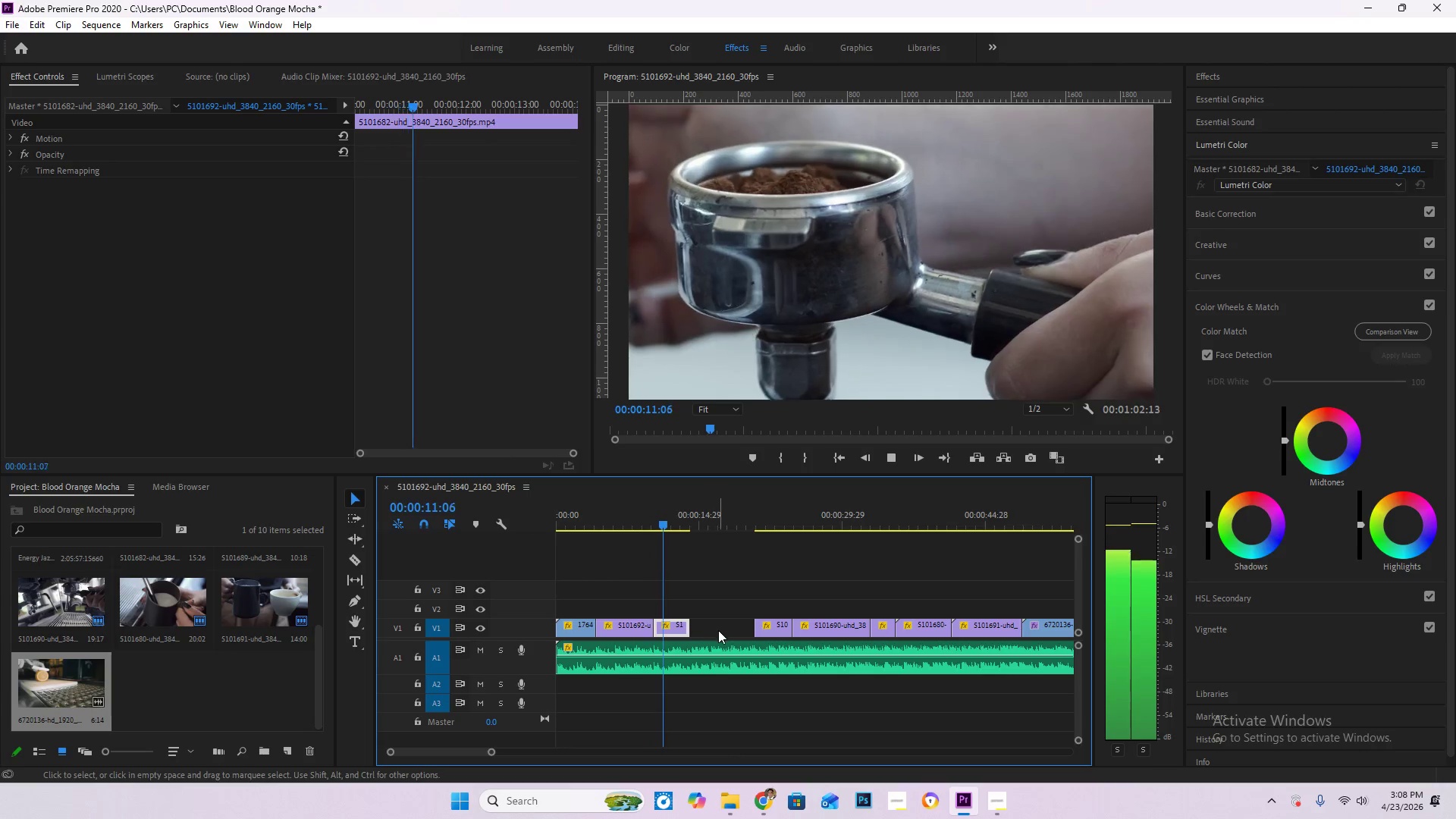 
key(Space)
 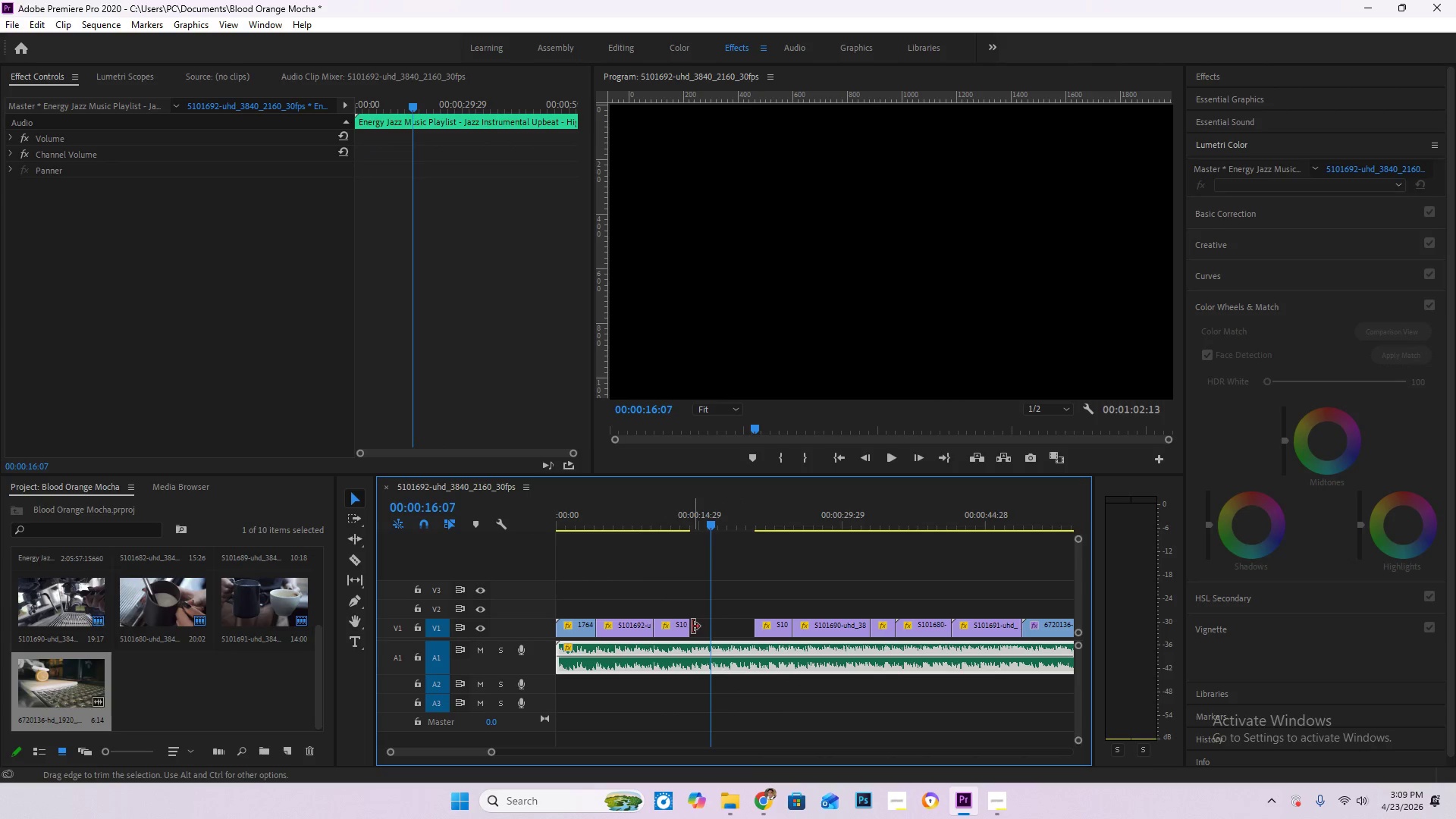 
left_click_drag(start_coordinate=[690, 626], to_coordinate=[715, 628])
 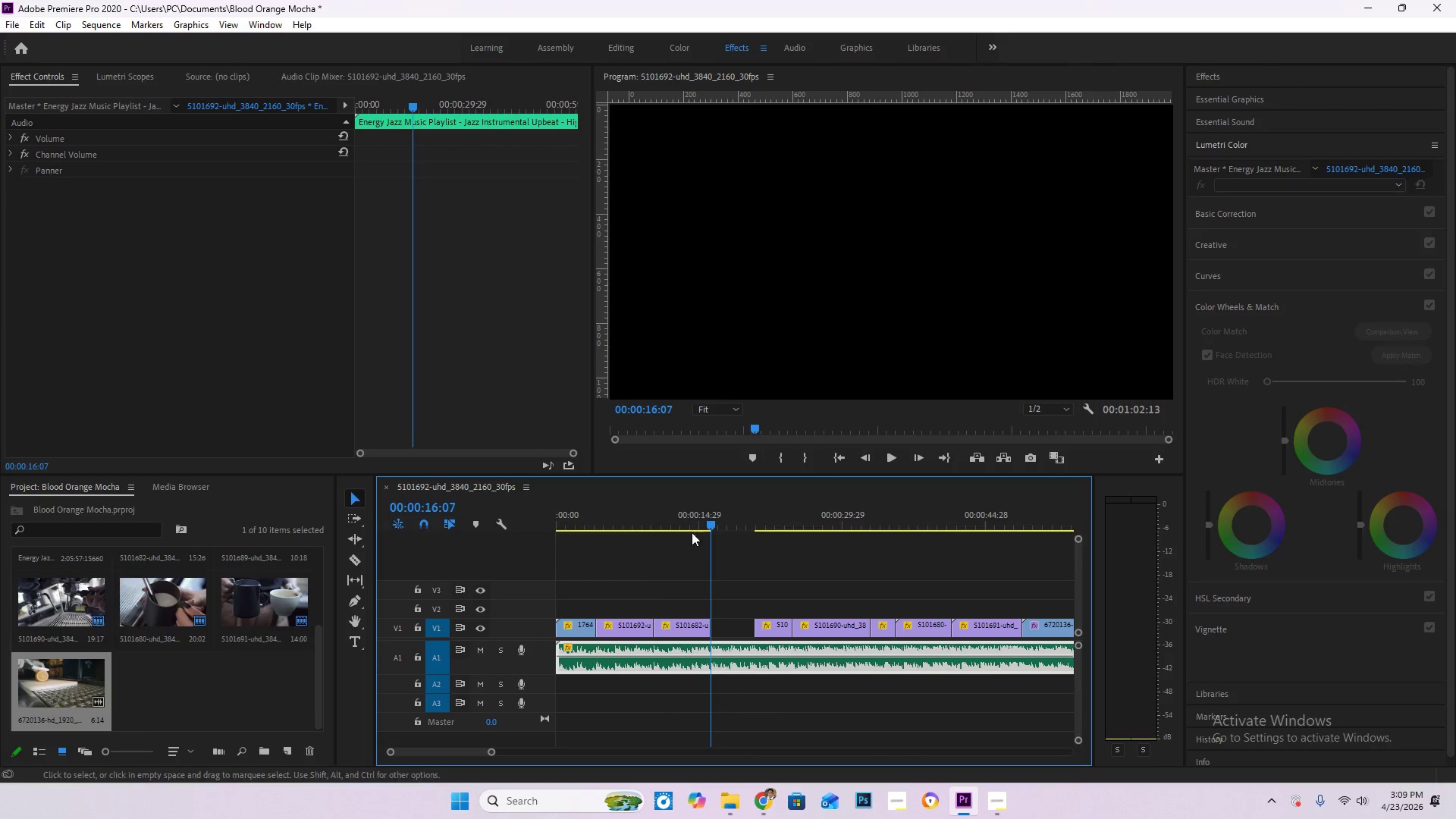 
left_click([689, 513])
 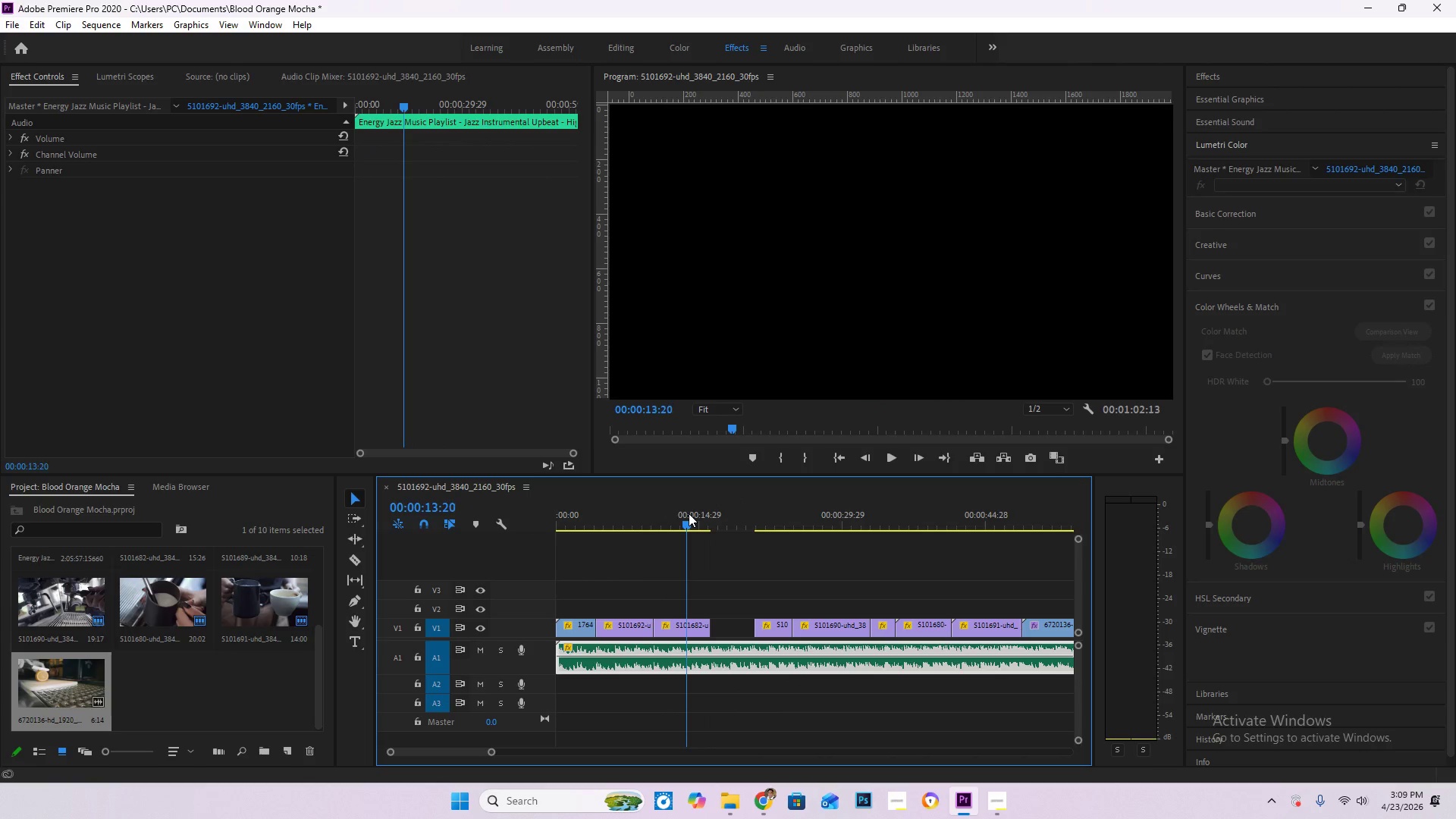 
key(Space)
 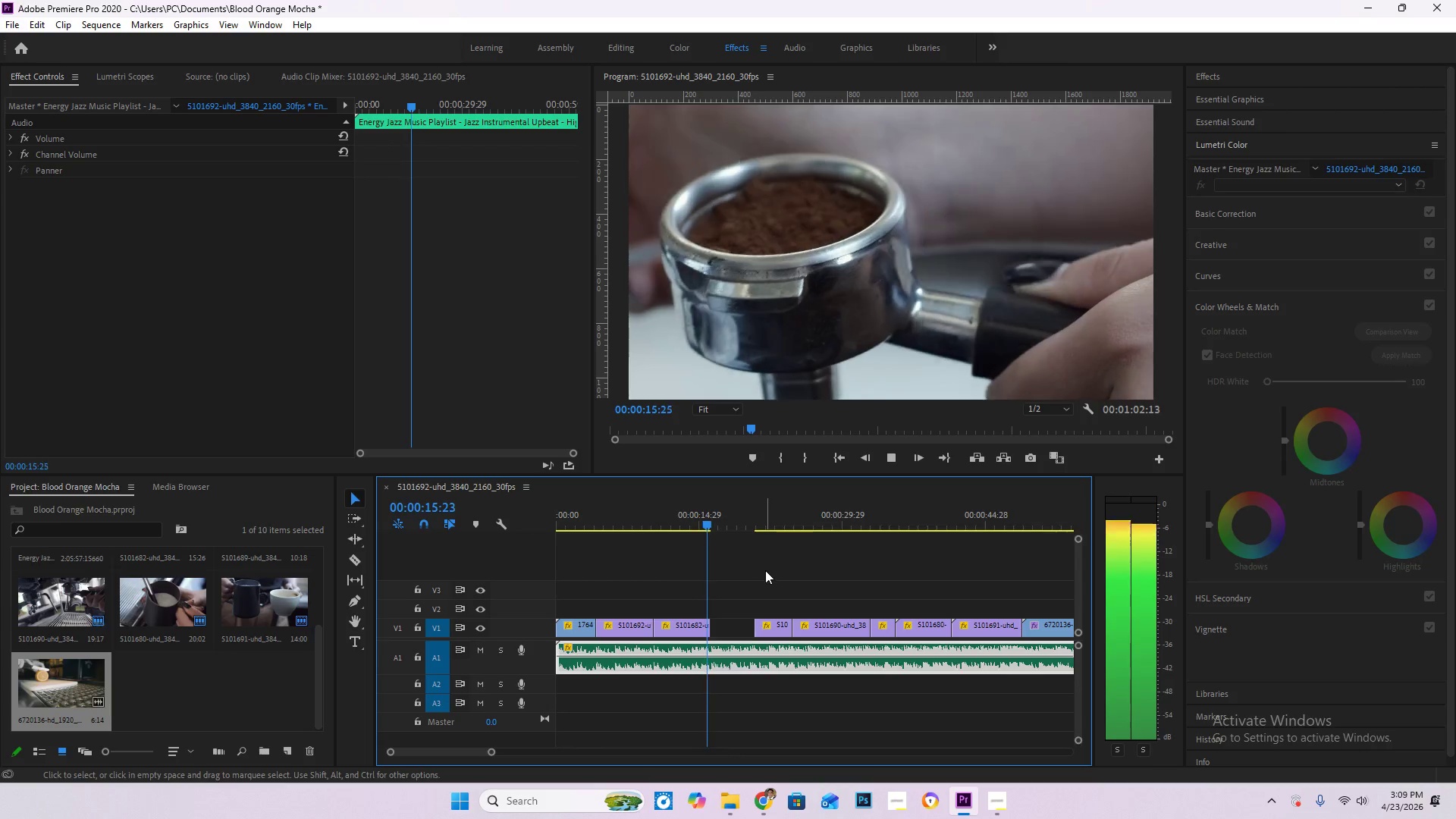 
key(Space)
 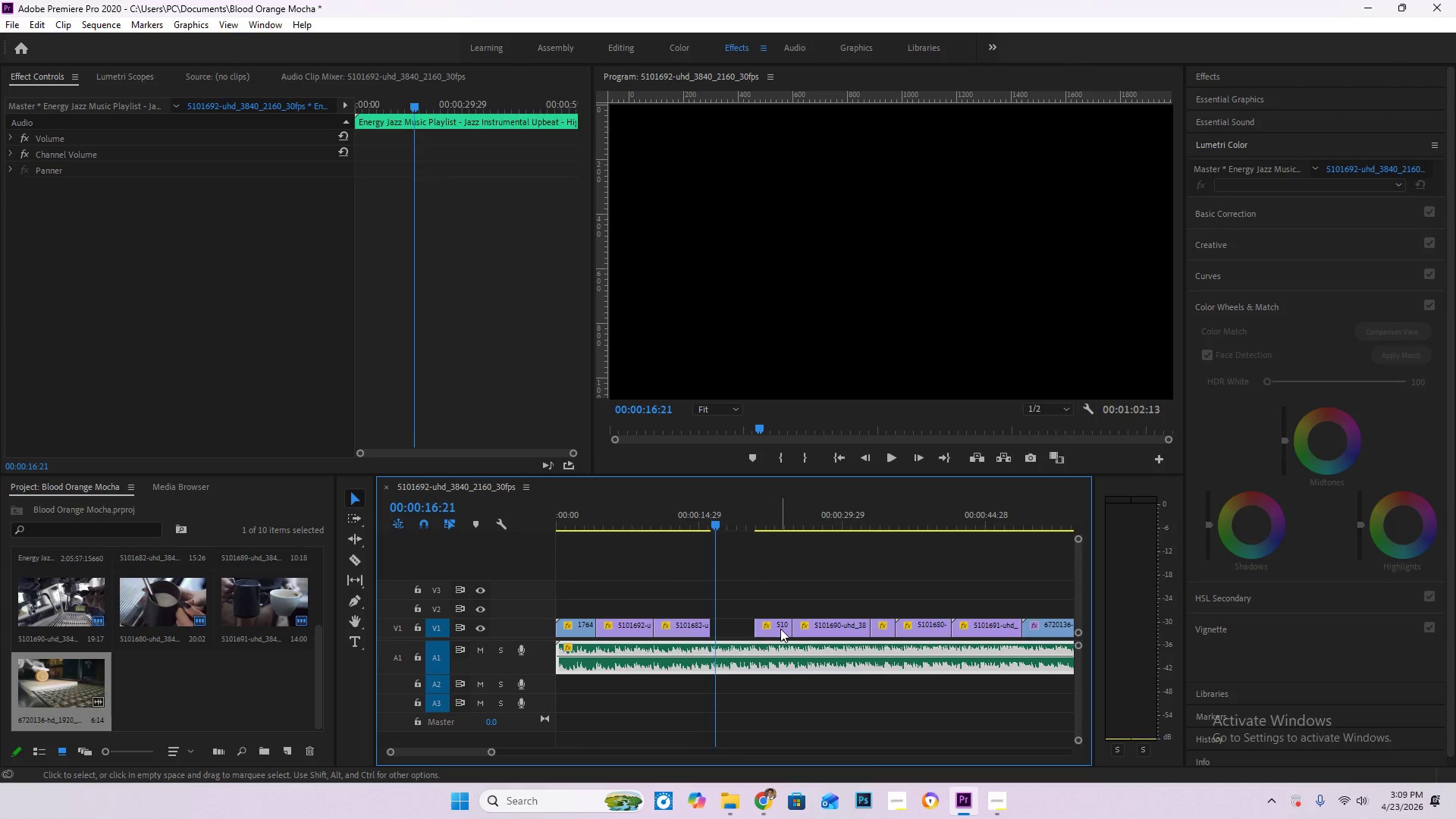 
left_click_drag(start_coordinate=[780, 629], to_coordinate=[731, 635])
 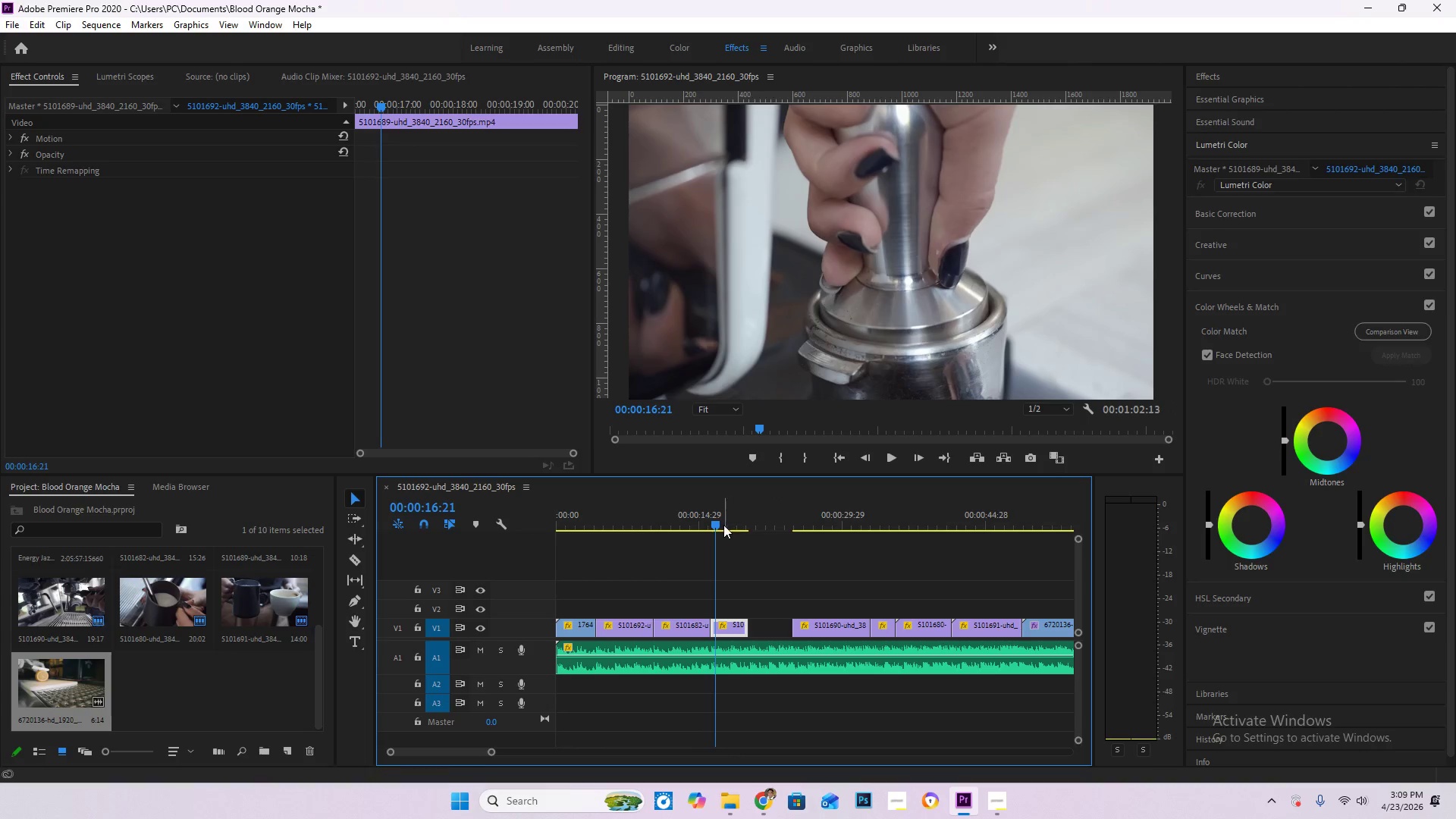 
left_click_drag(start_coordinate=[718, 521], to_coordinate=[708, 519])
 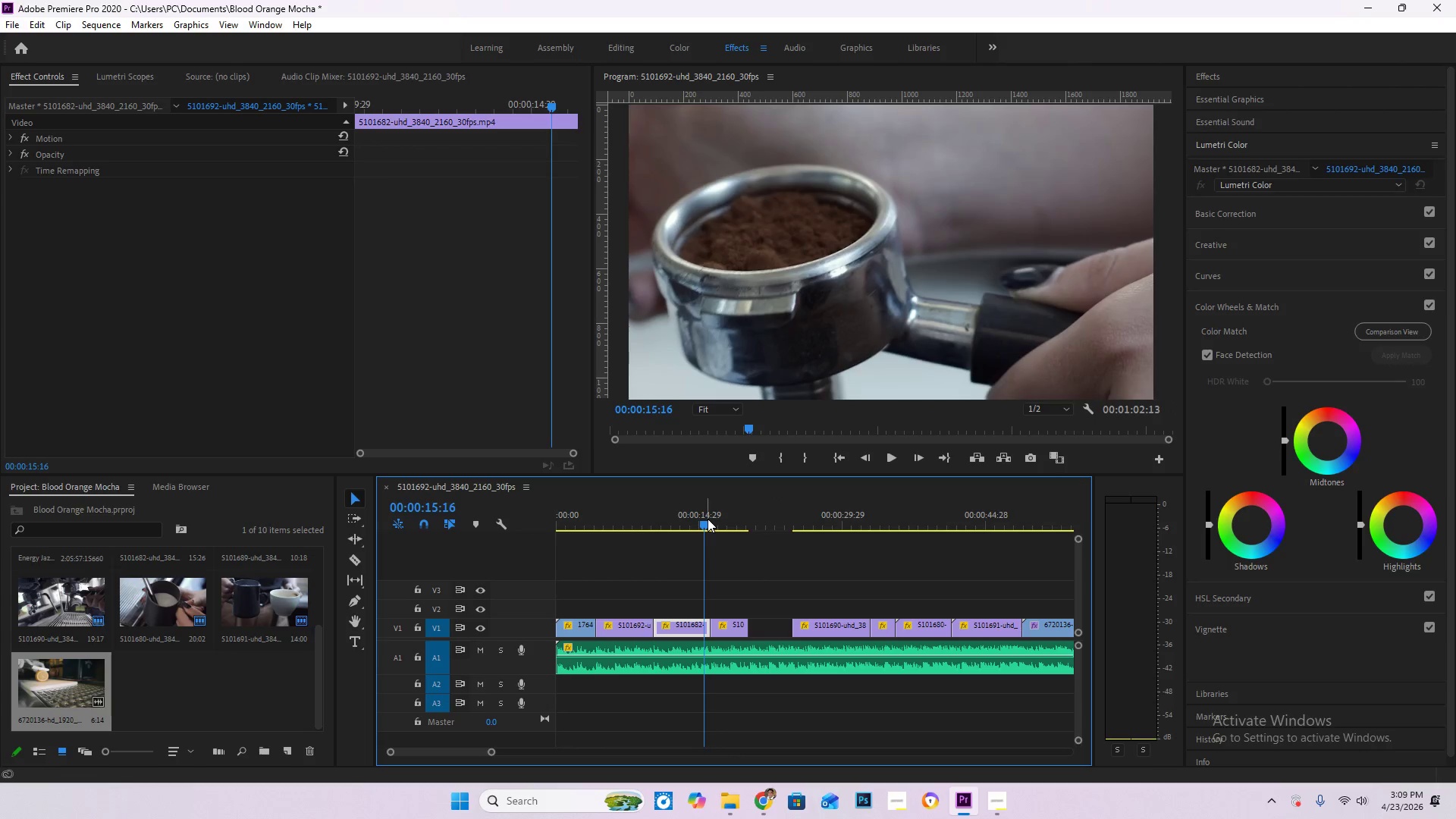 
key(Space)
 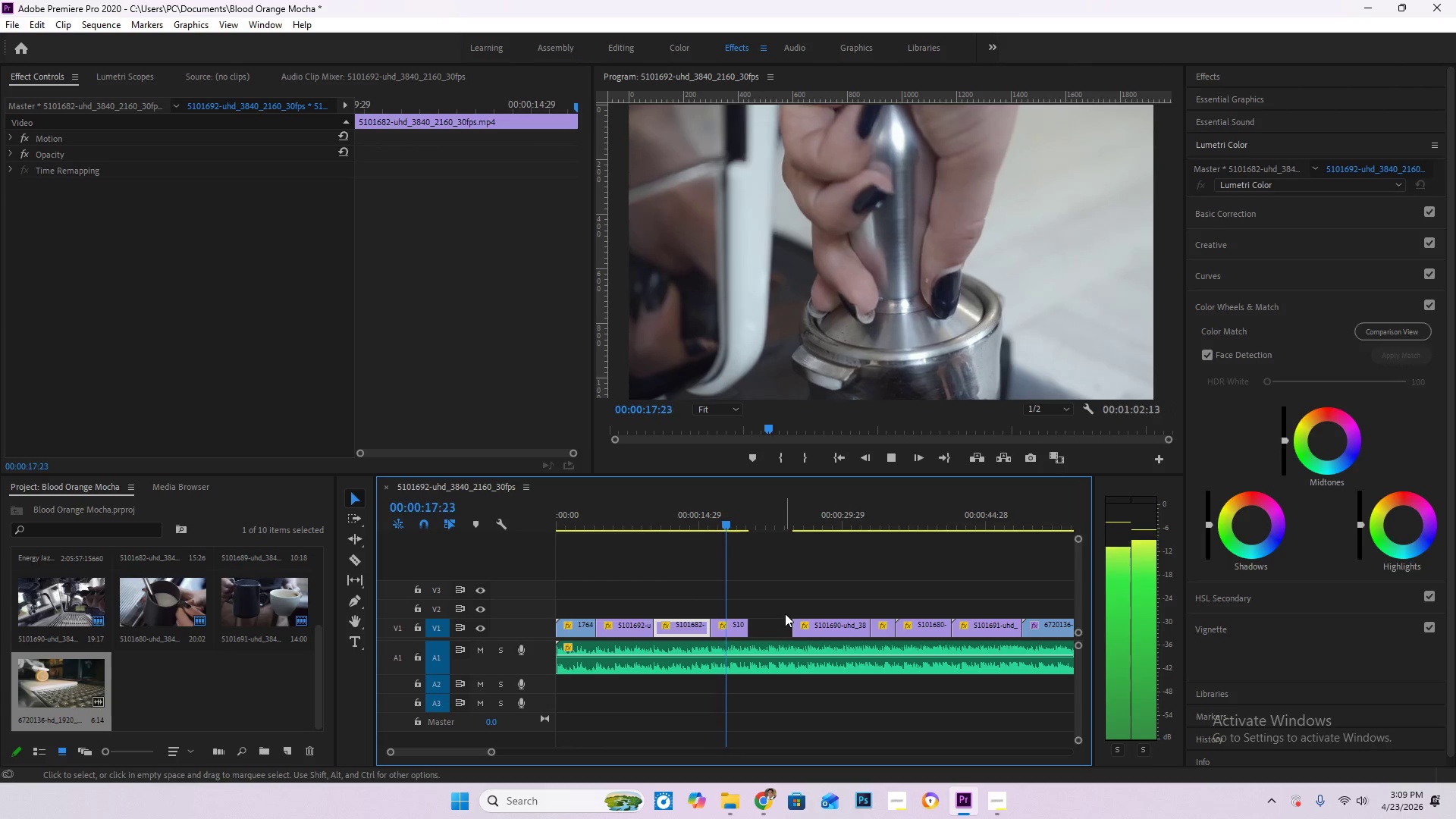 
hold_key(key=AltLeft, duration=0.72)
scroll: coordinate [893, 633], scroll_direction: down, amount: 4.0
 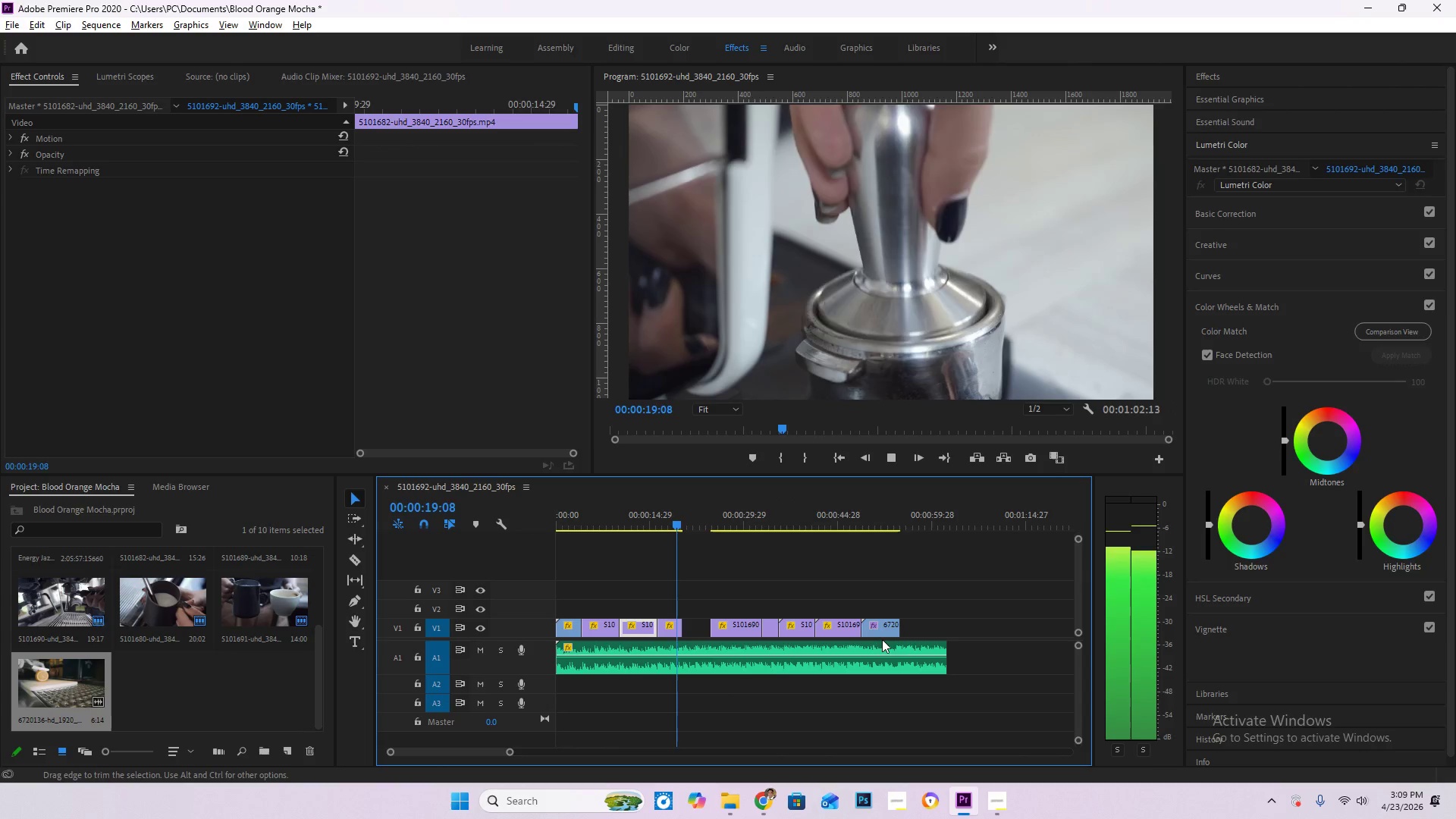 
hold_key(key=AltLeft, duration=0.66)
scroll: coordinate [831, 653], scroll_direction: up, amount: 1.0
 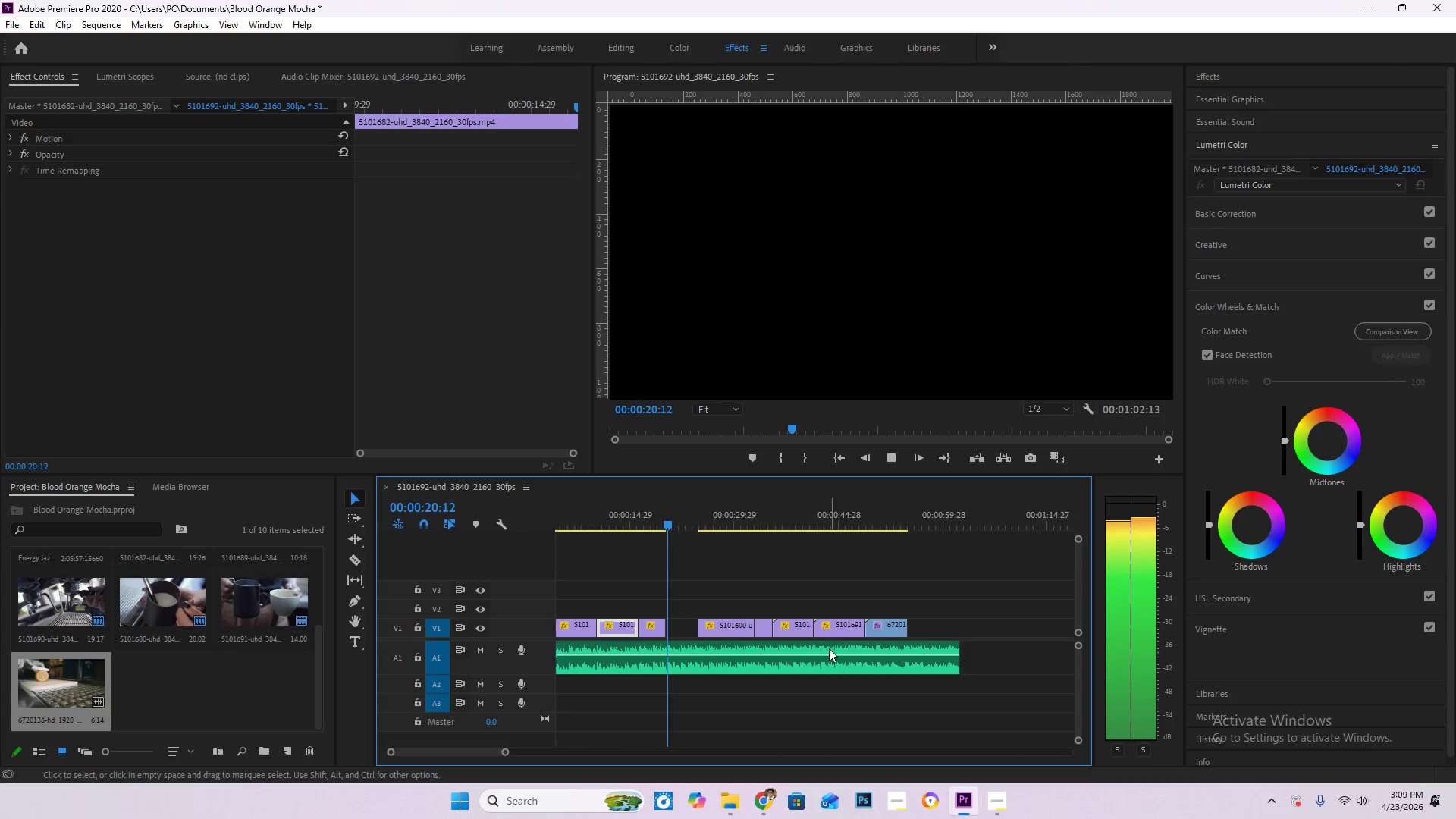 
key(Space)
 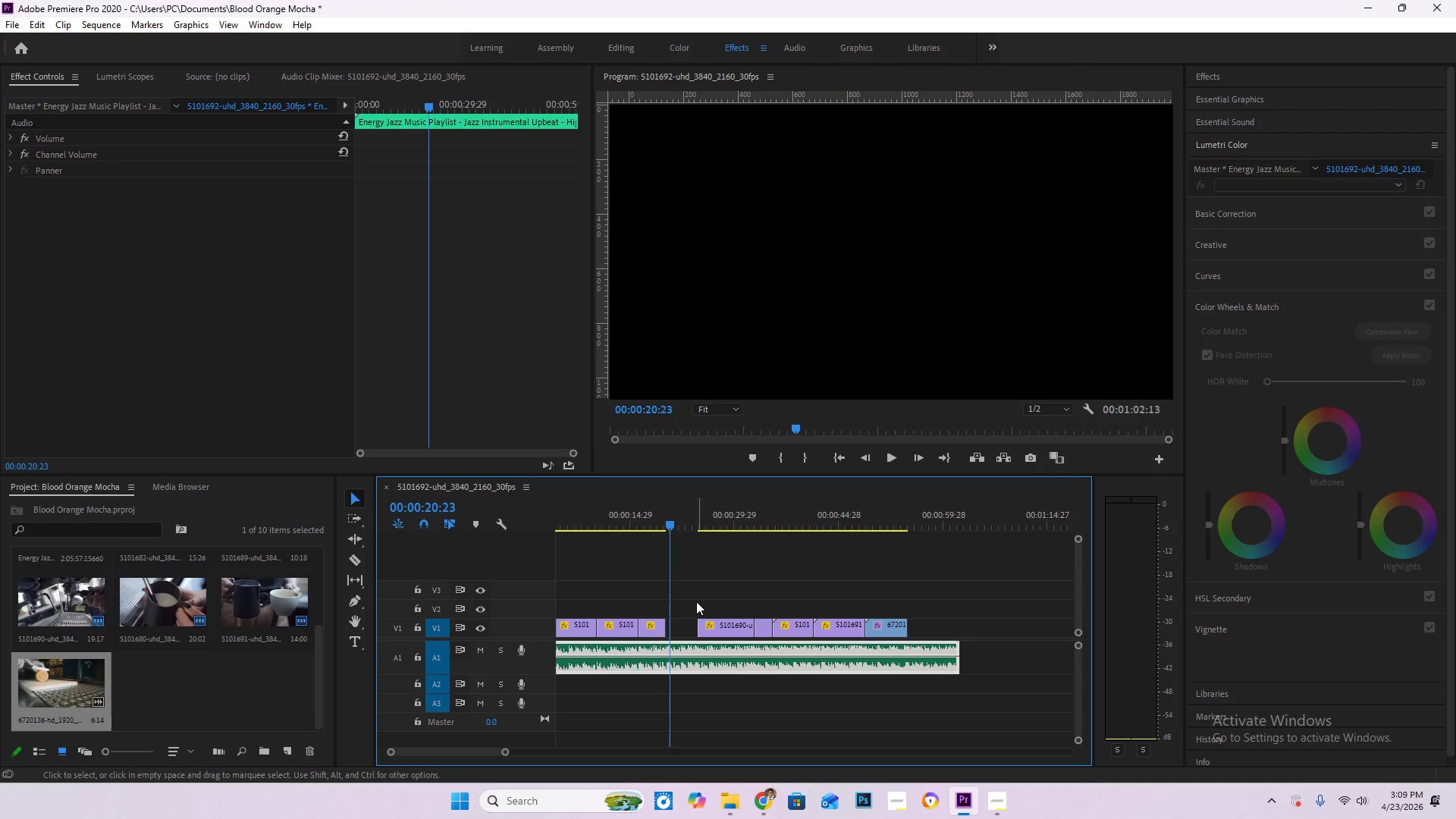 
left_click_drag(start_coordinate=[694, 601], to_coordinate=[923, 633])
 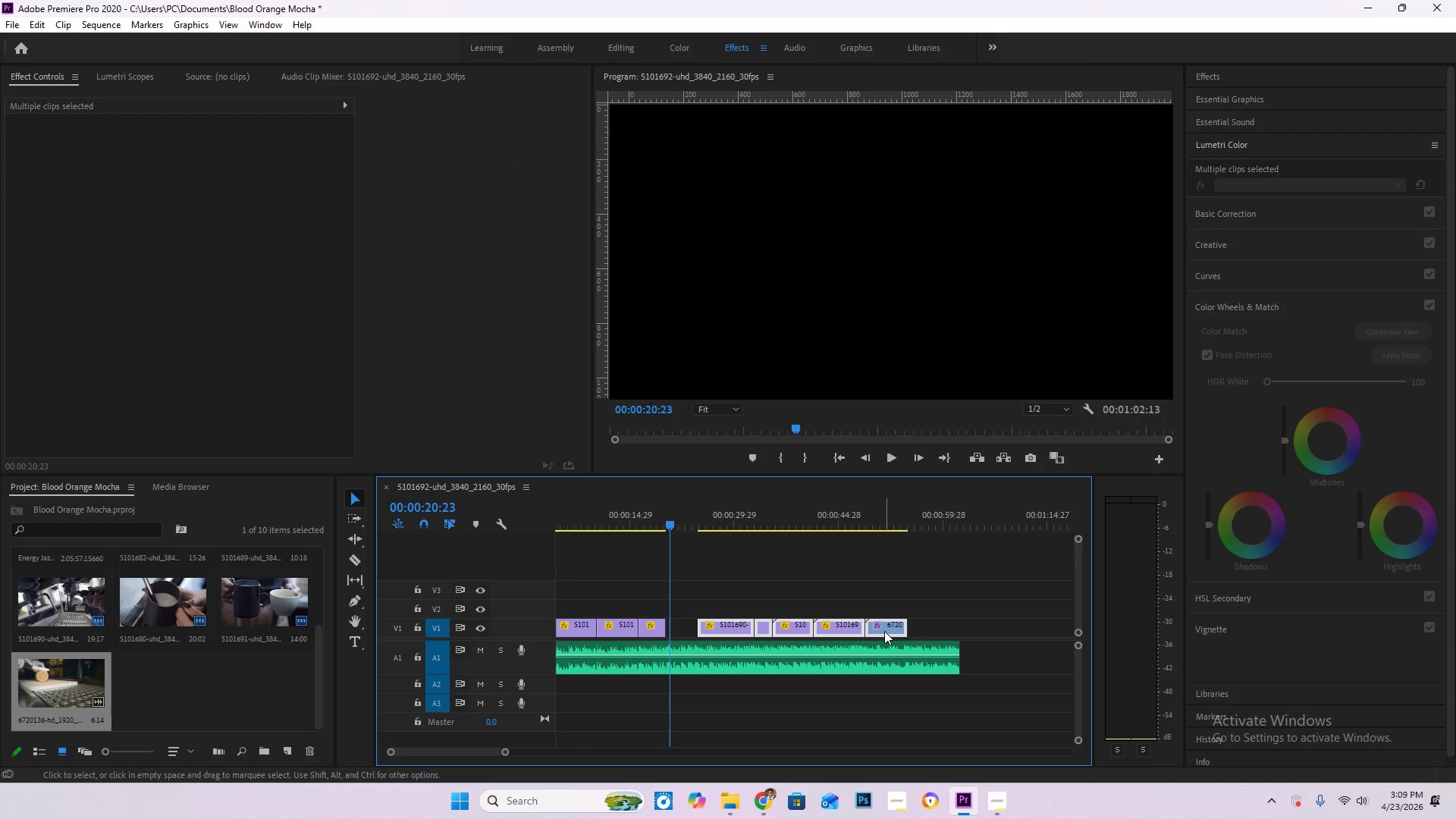 
left_click_drag(start_coordinate=[884, 630], to_coordinate=[934, 630])
 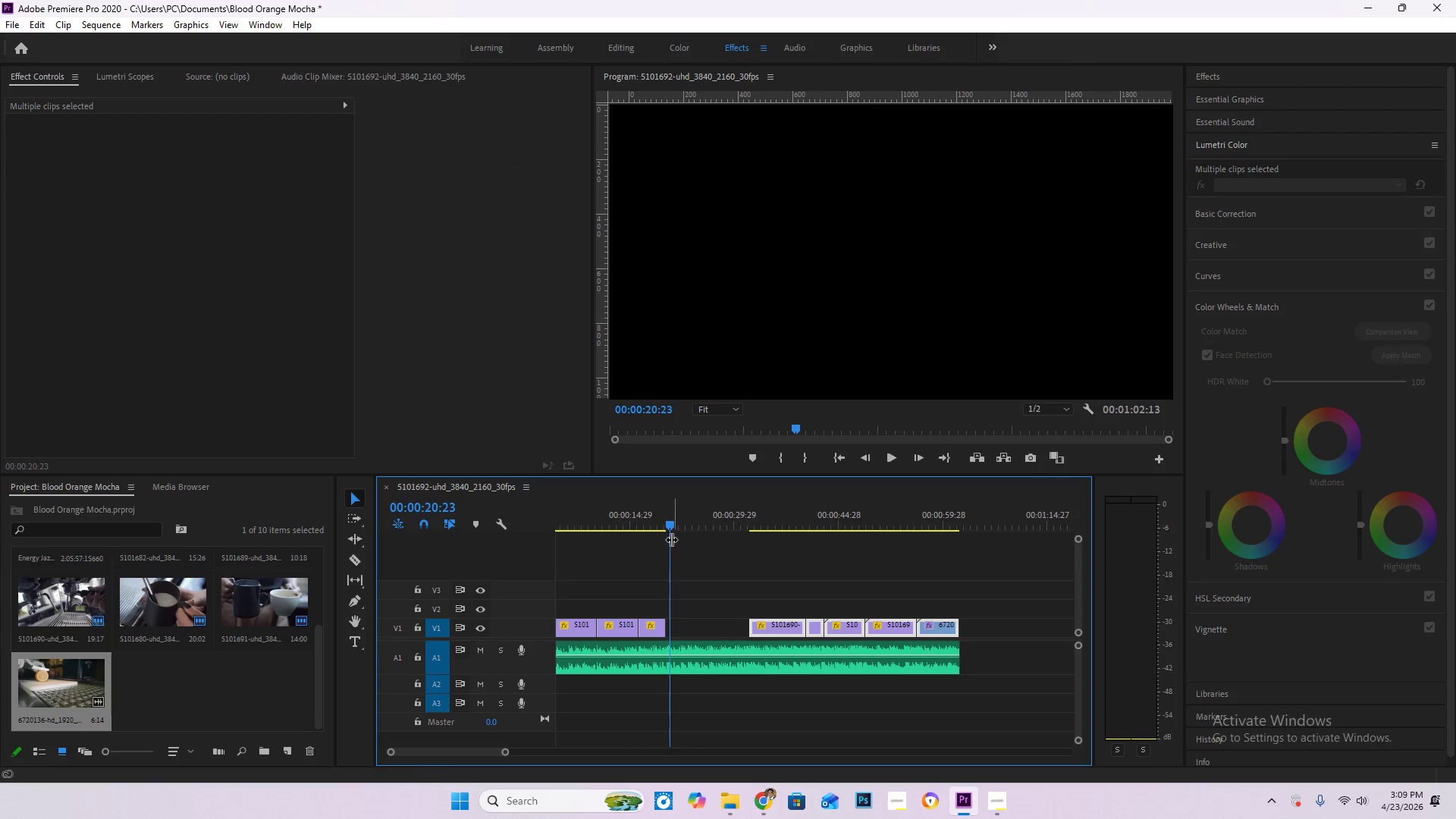 
left_click_drag(start_coordinate=[670, 529], to_coordinate=[655, 526])
 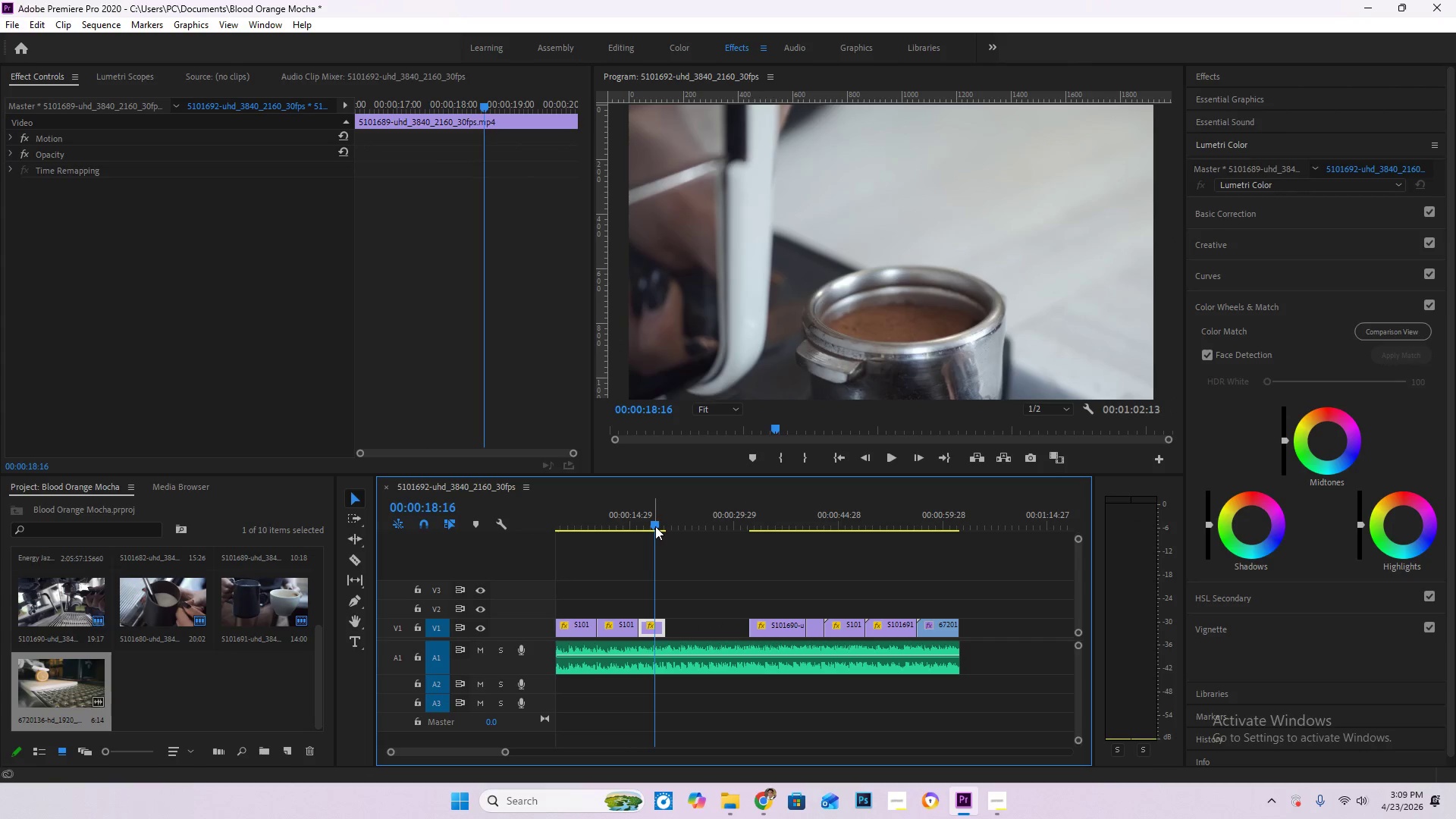 
key(Space)
 